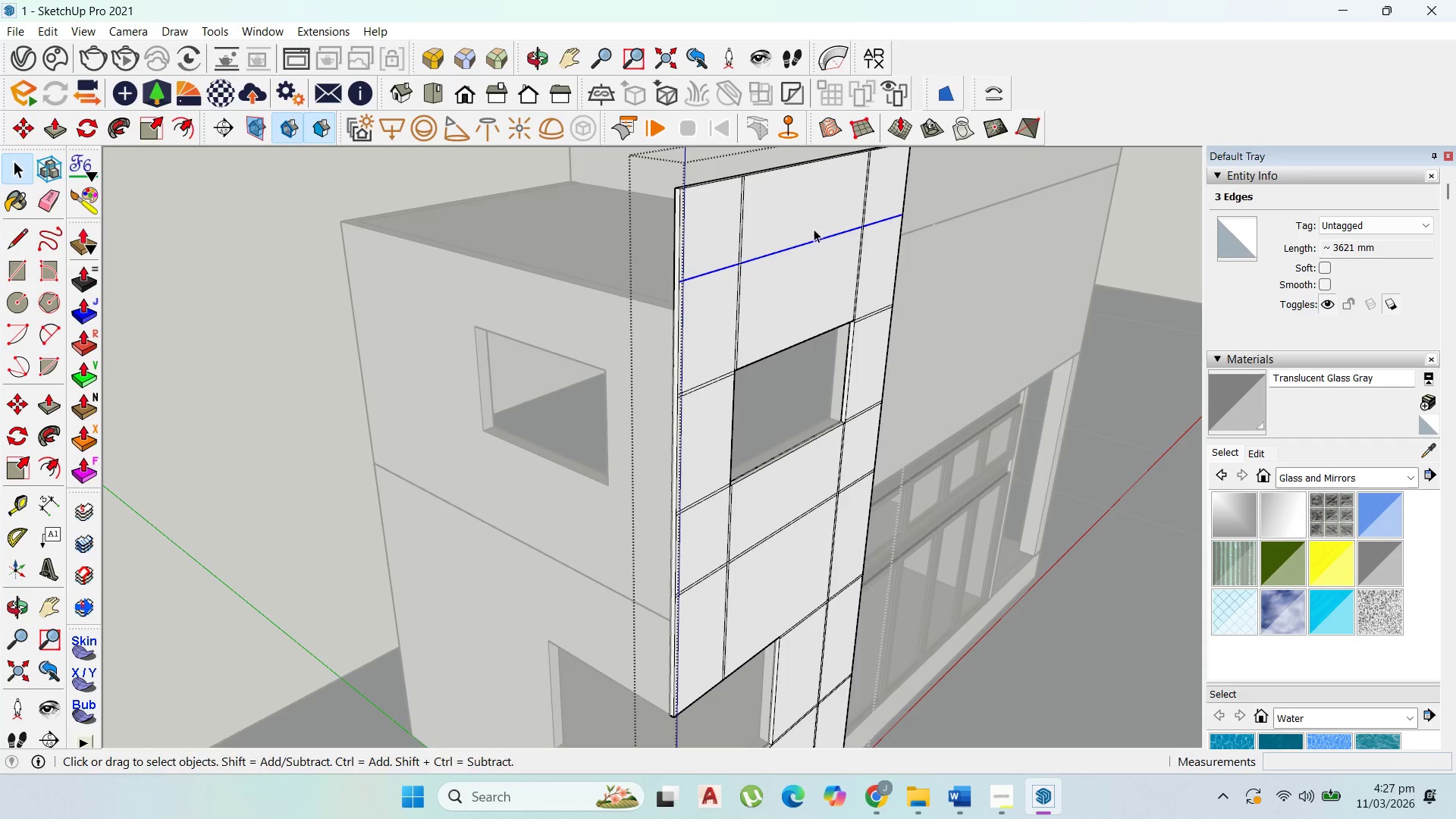 
key(M)
 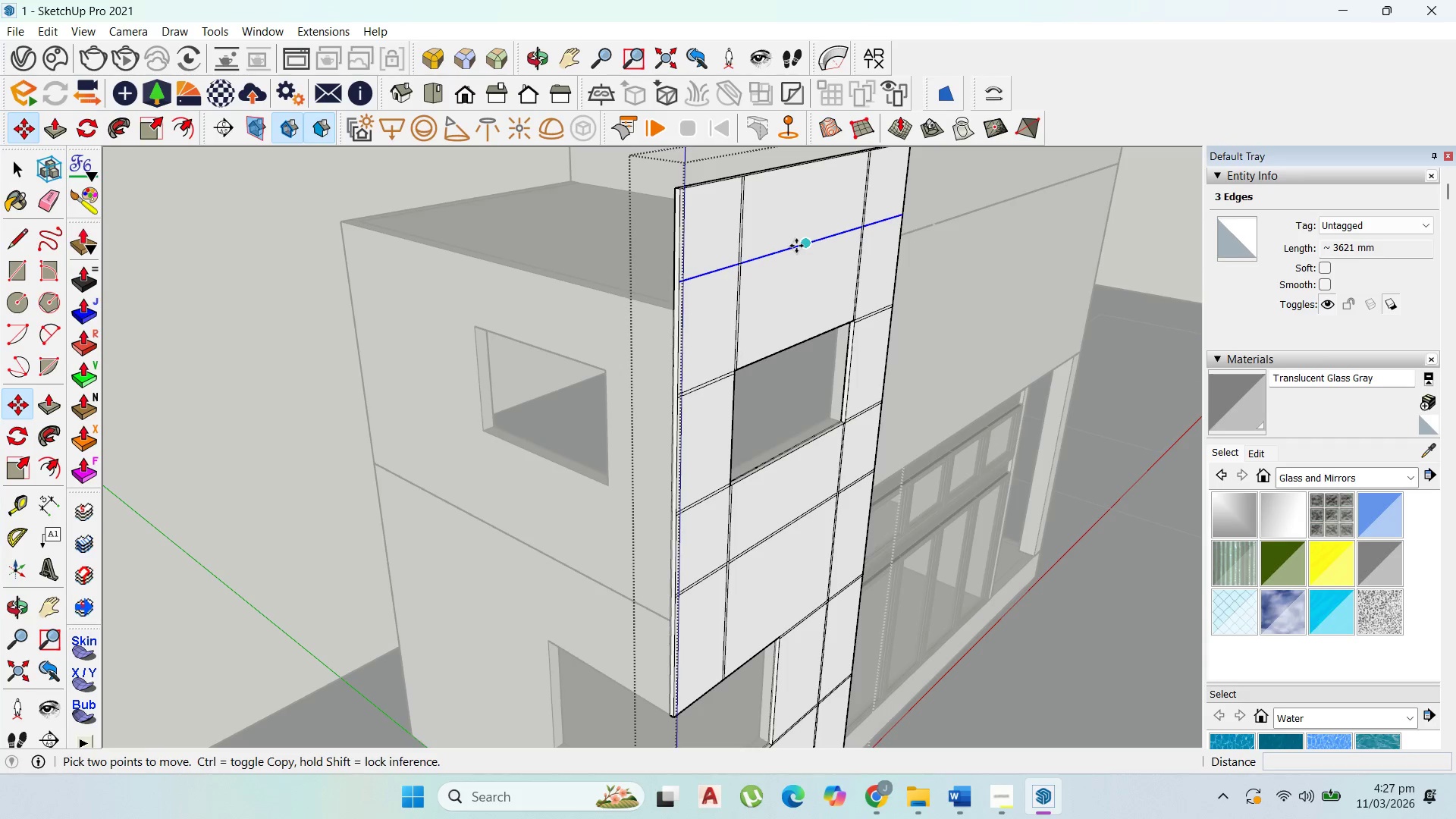 
left_click([796, 246])
 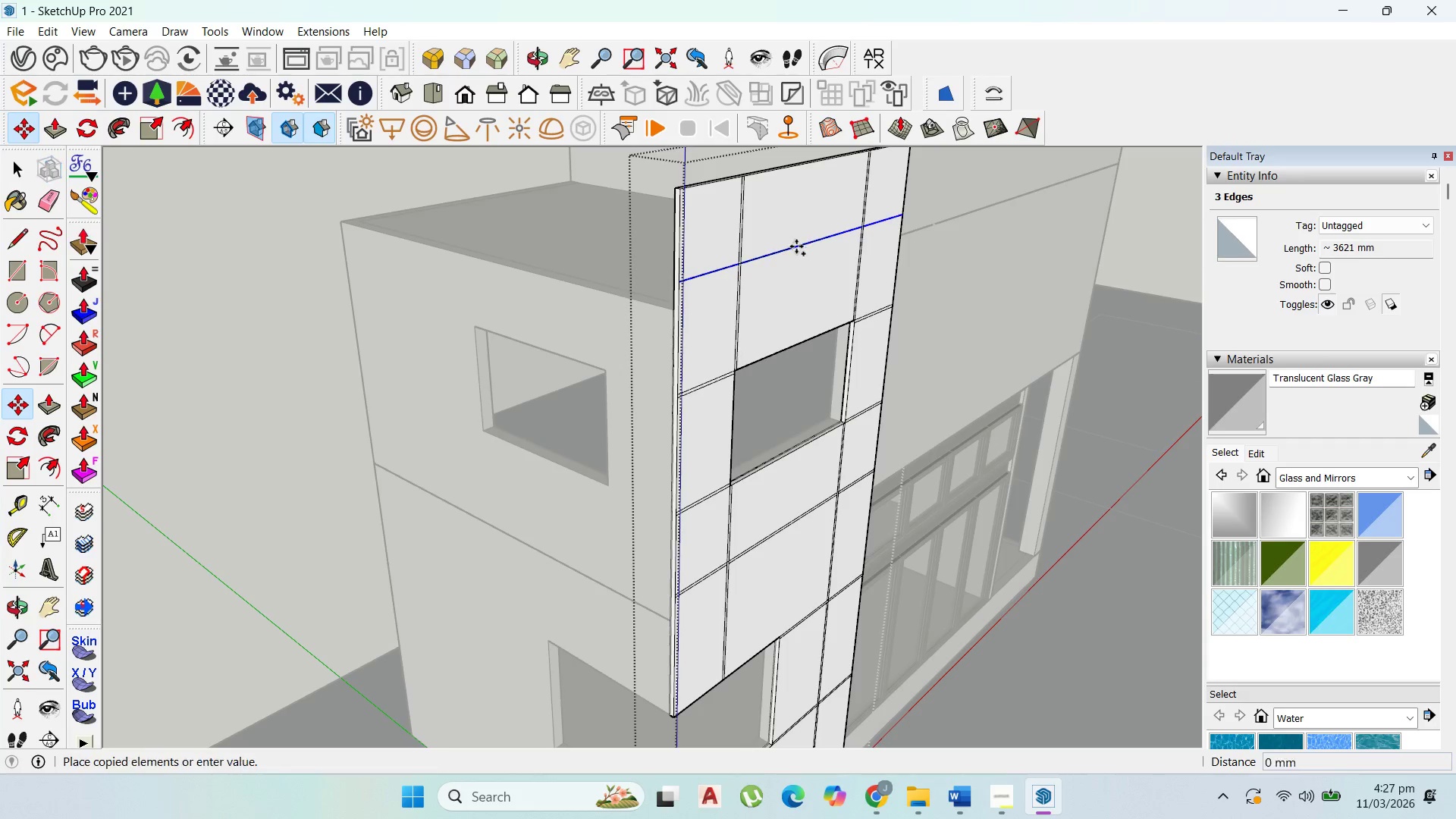 
key(Control+ControlLeft)
 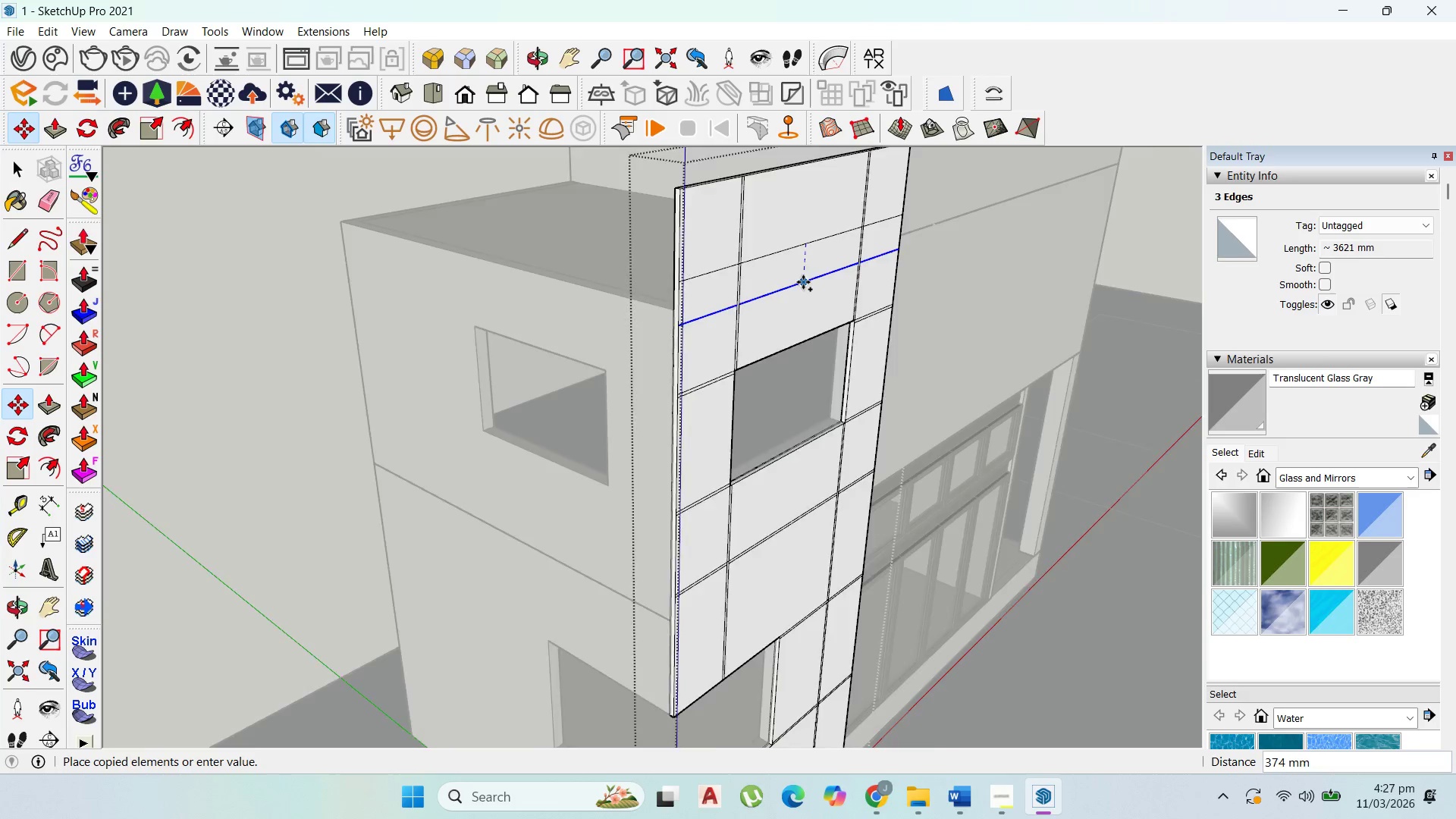 
scroll: coordinate [803, 282], scroll_direction: up, amount: 3.0
 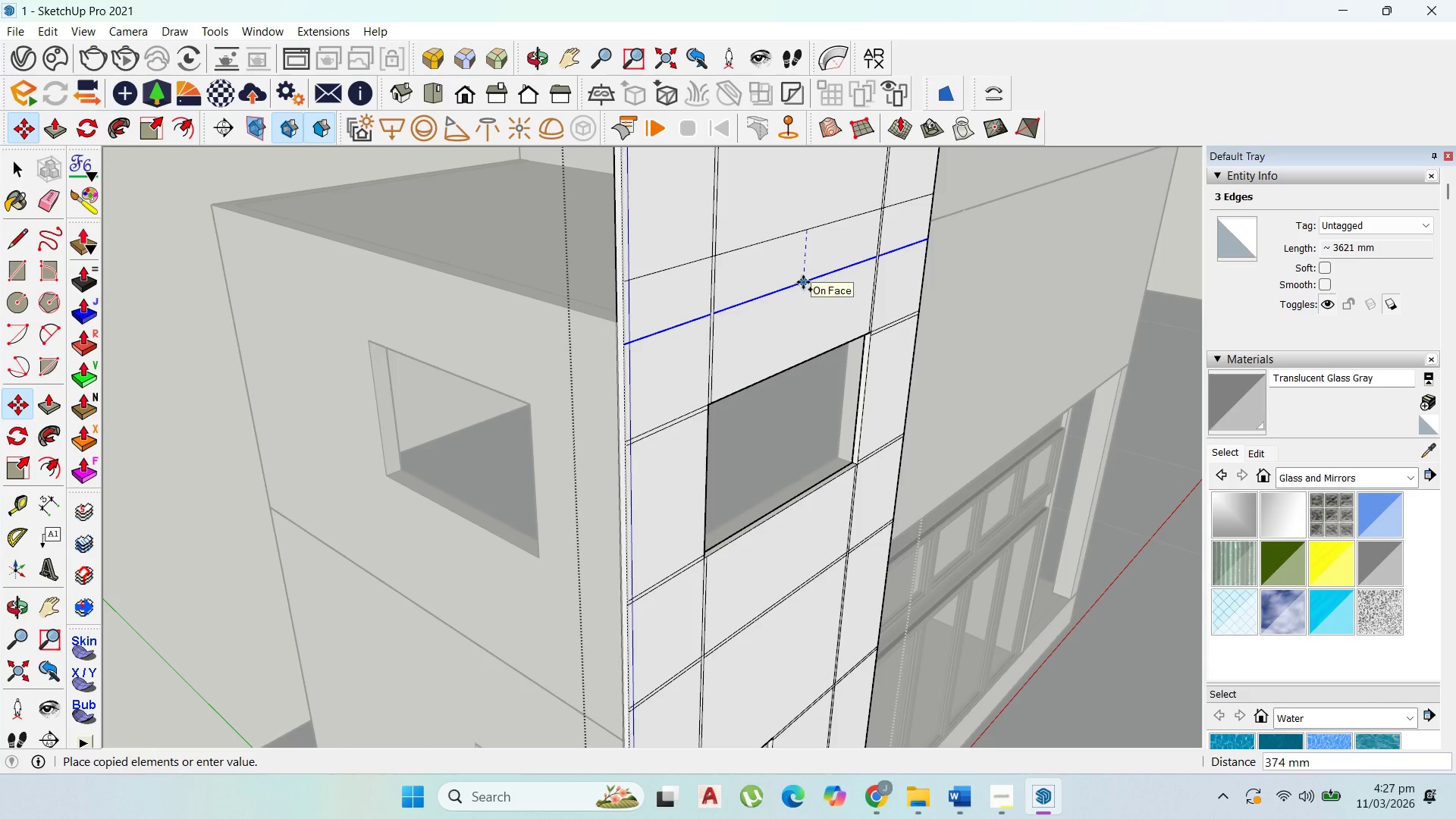 
type(30)
 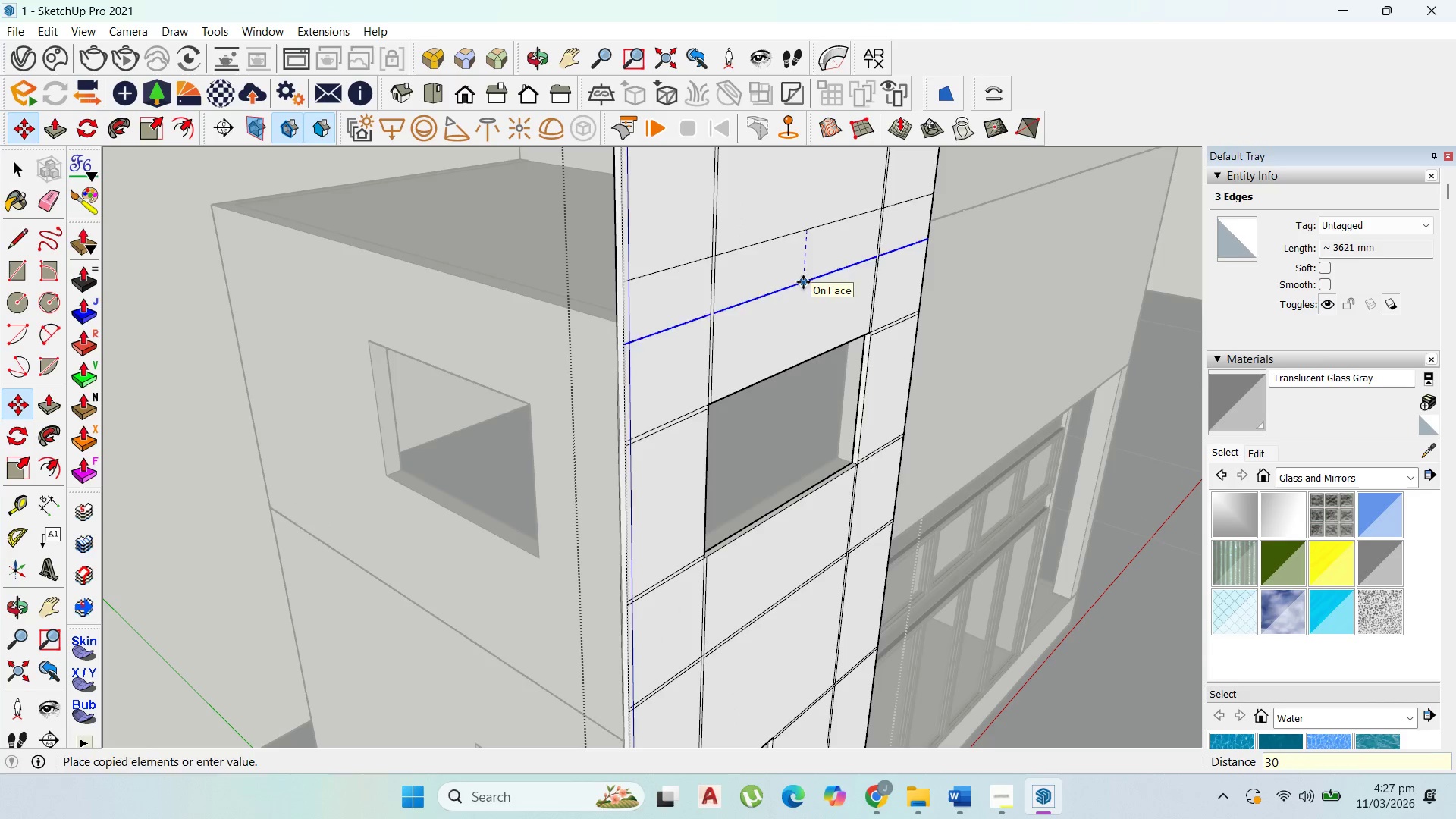 
key(Enter)
 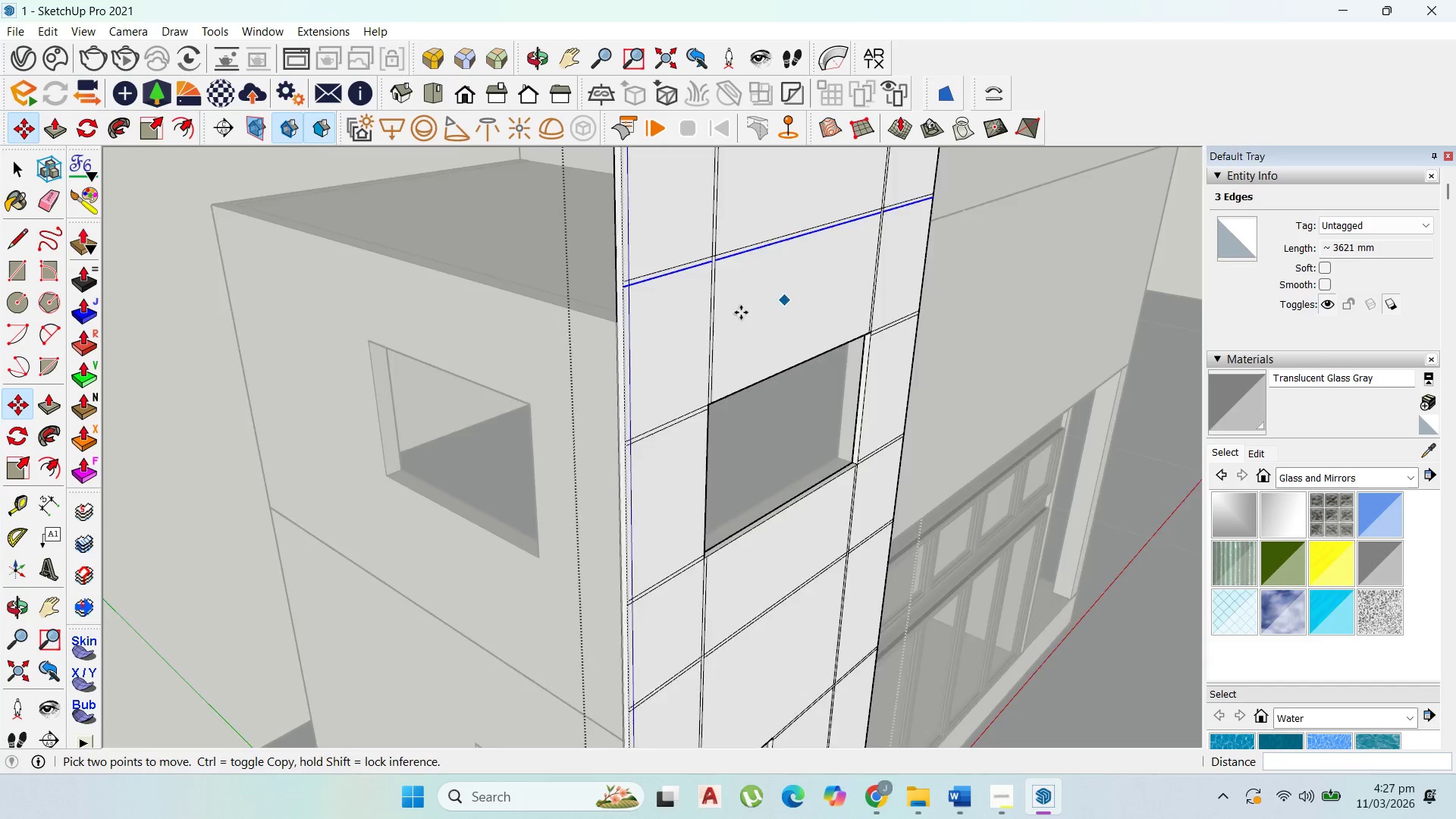 
scroll: coordinate [732, 315], scroll_direction: down, amount: 2.0
 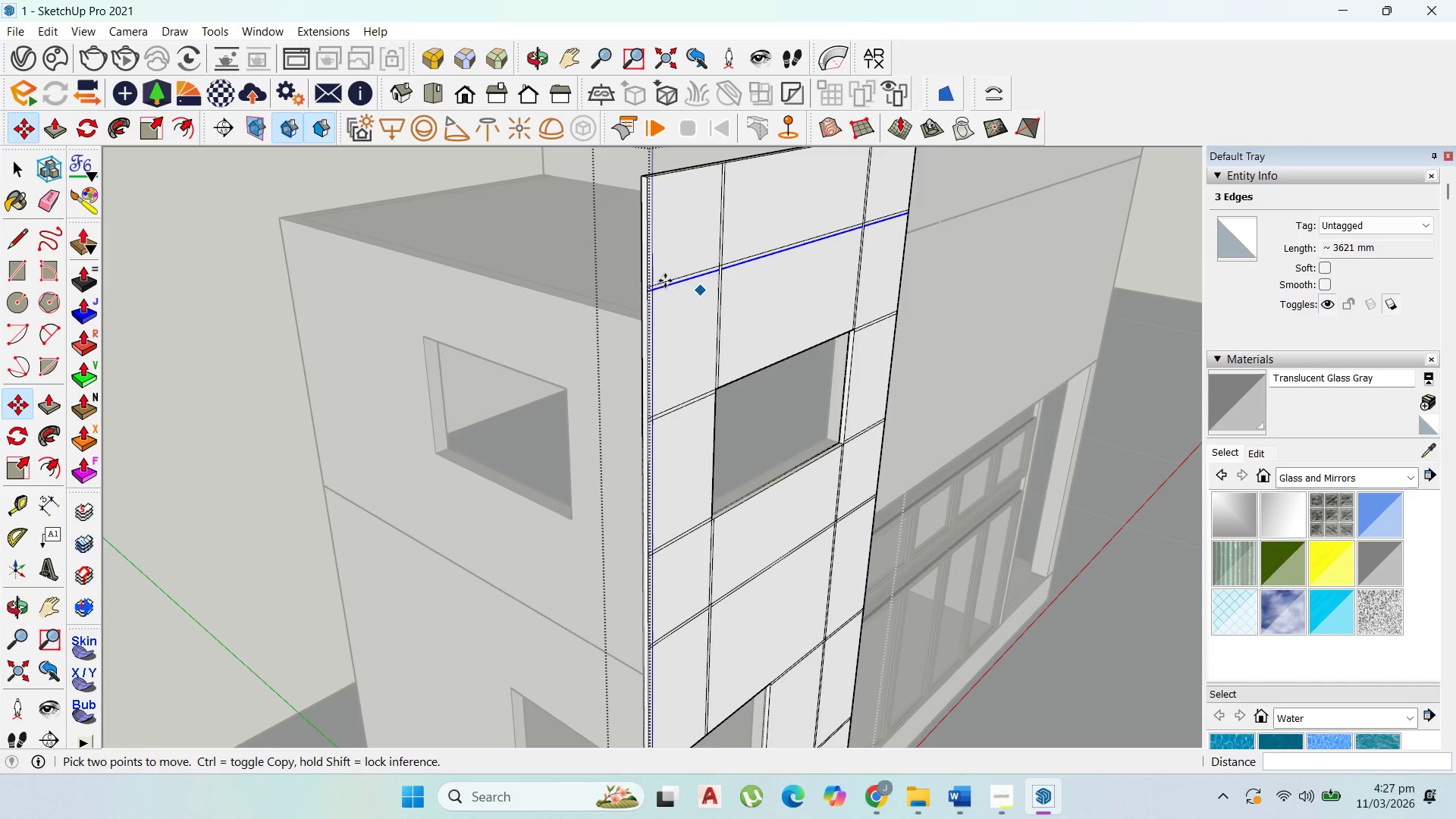 
scroll: coordinate [786, 294], scroll_direction: up, amount: 5.0
 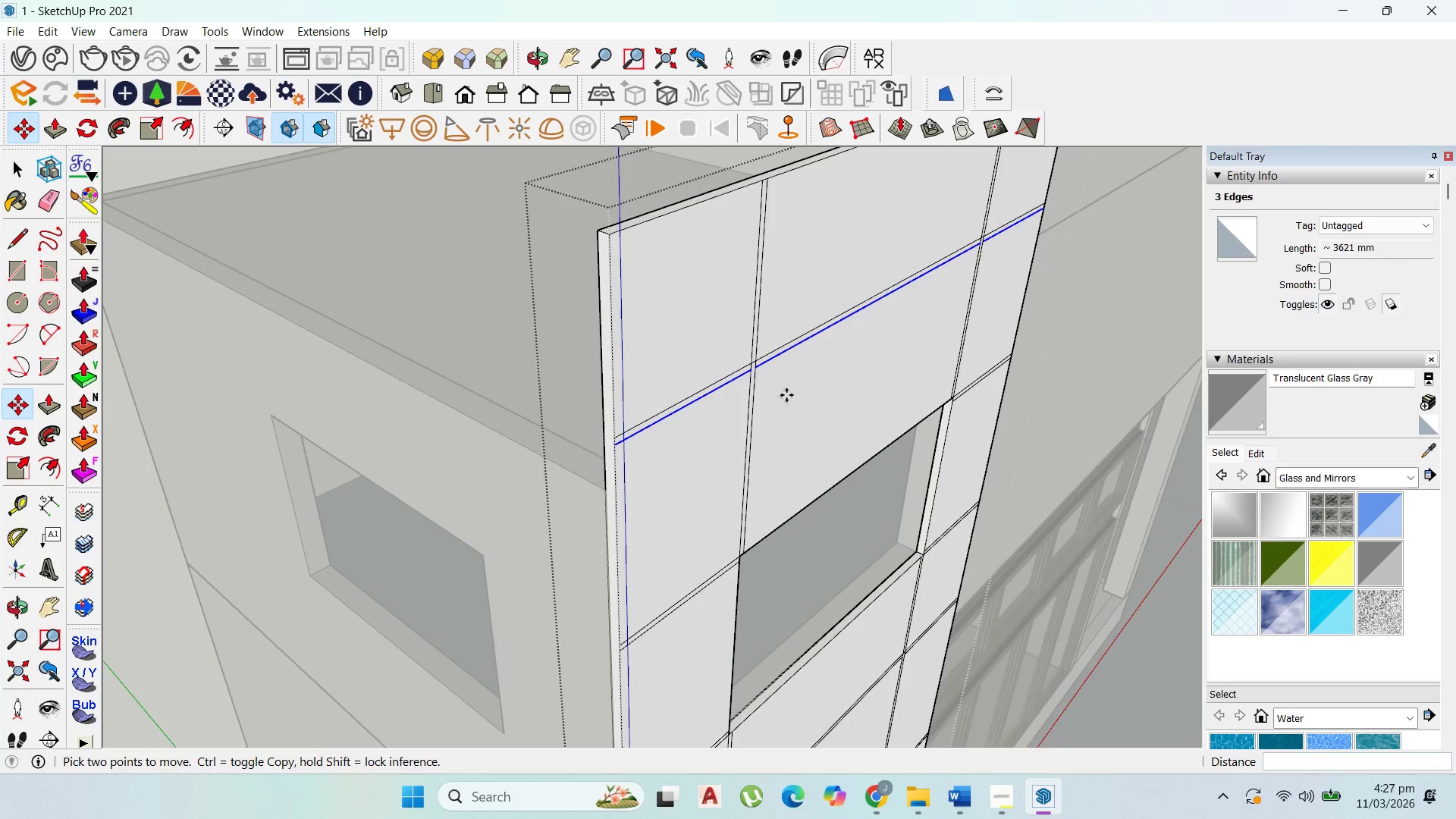 
key(P)
 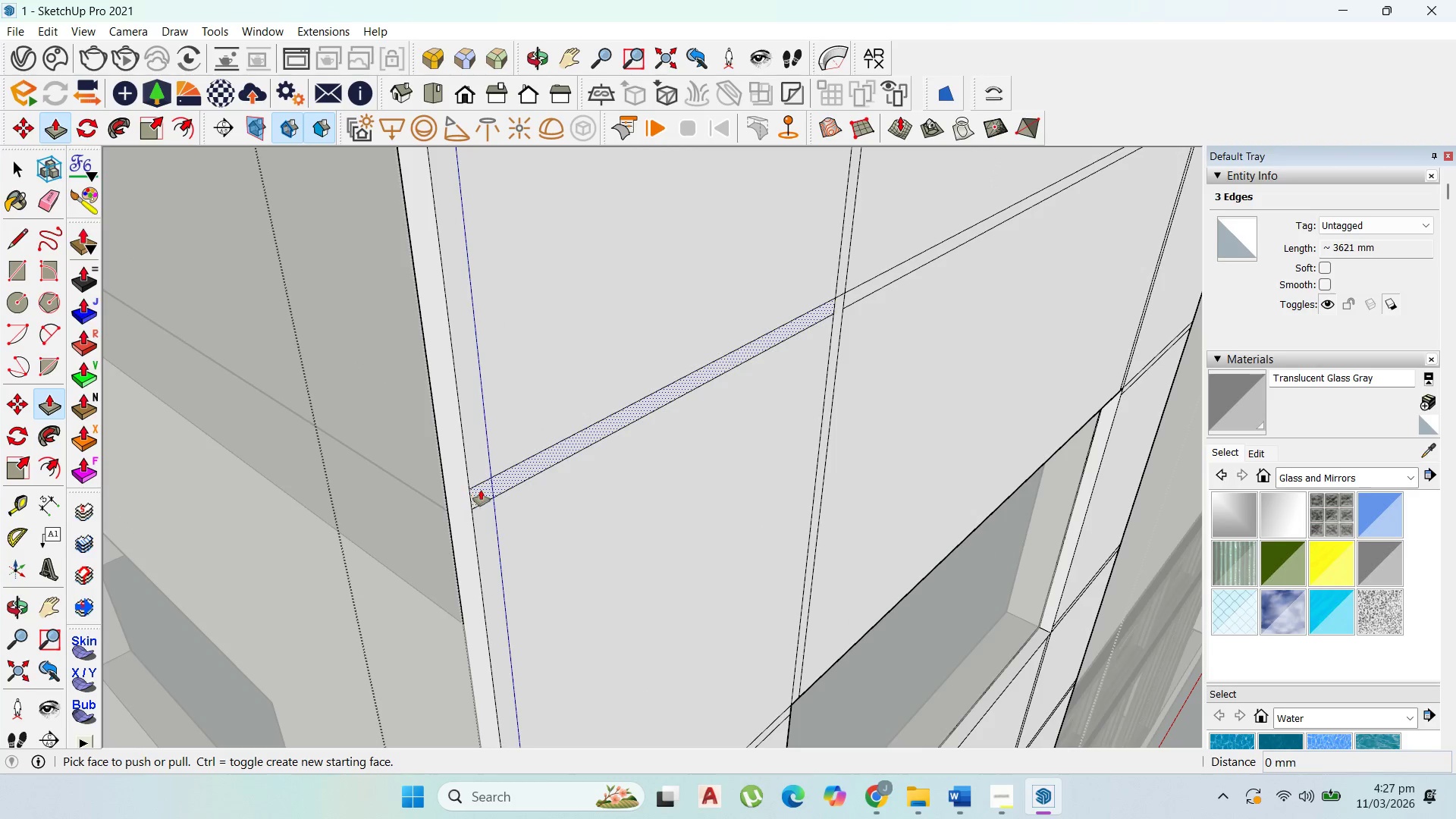 
left_click([481, 490])
 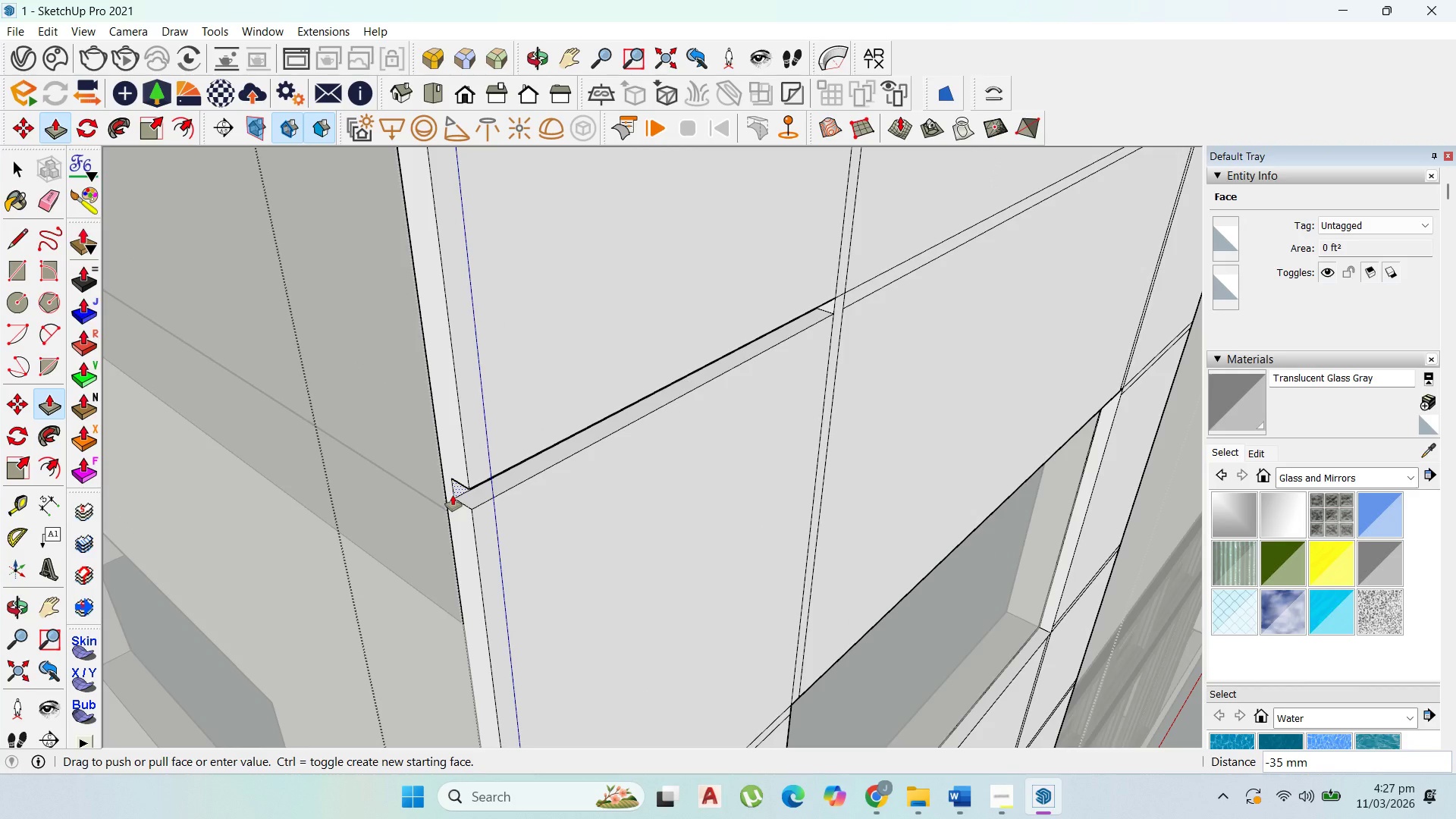 
scroll: coordinate [472, 493], scroll_direction: up, amount: 9.0
 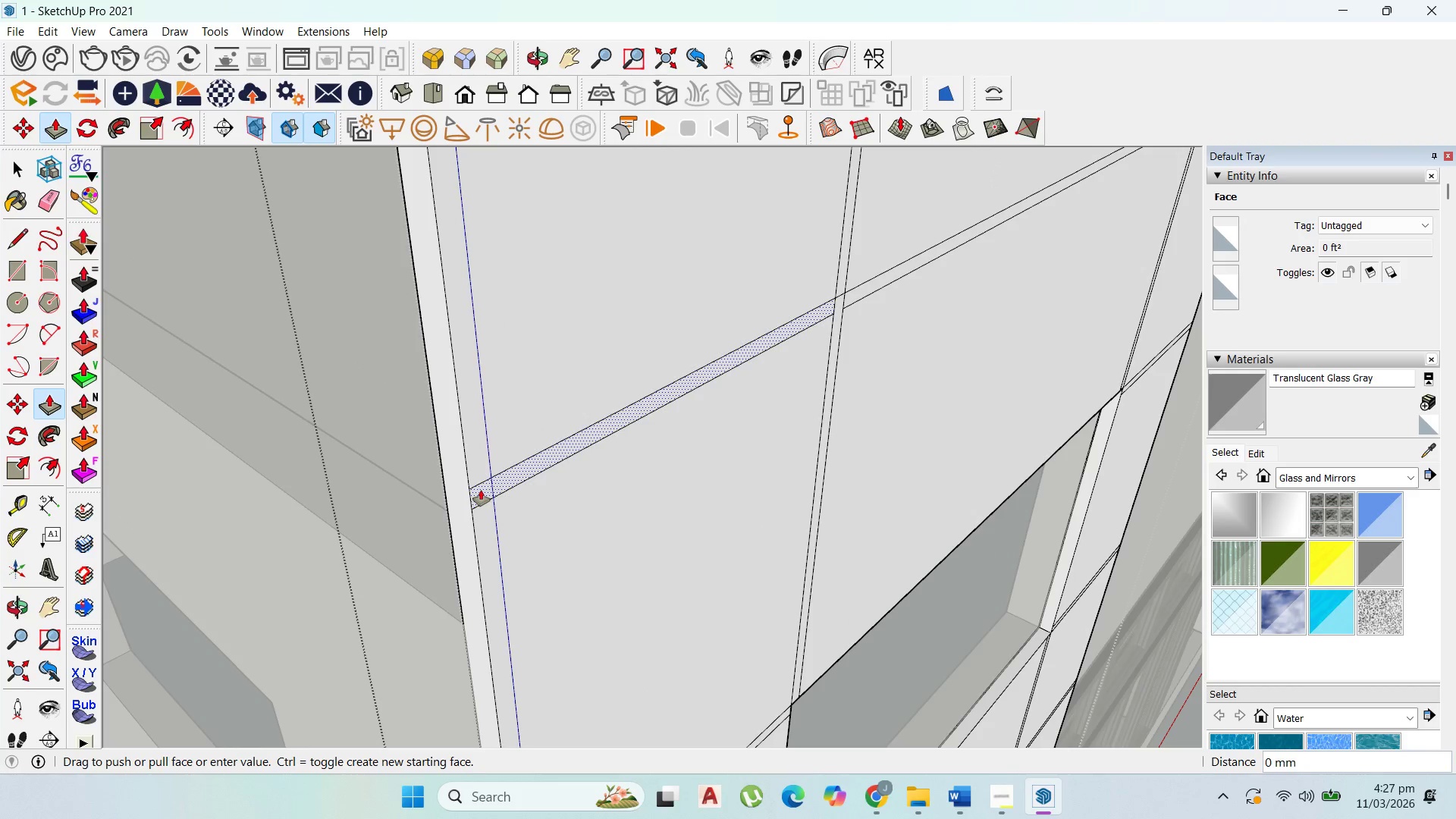 
left_click([453, 495])
 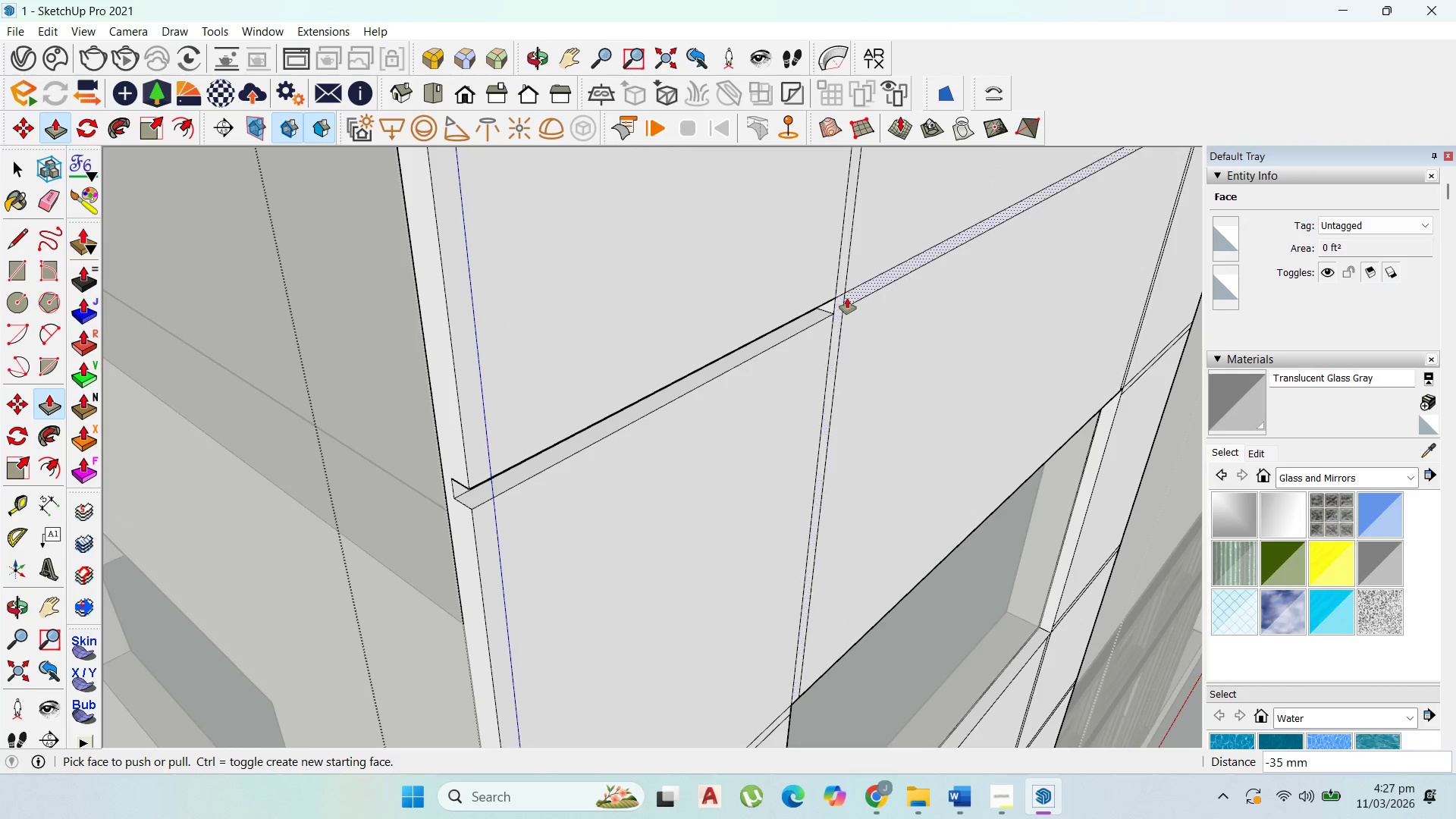 
left_click([850, 298])
 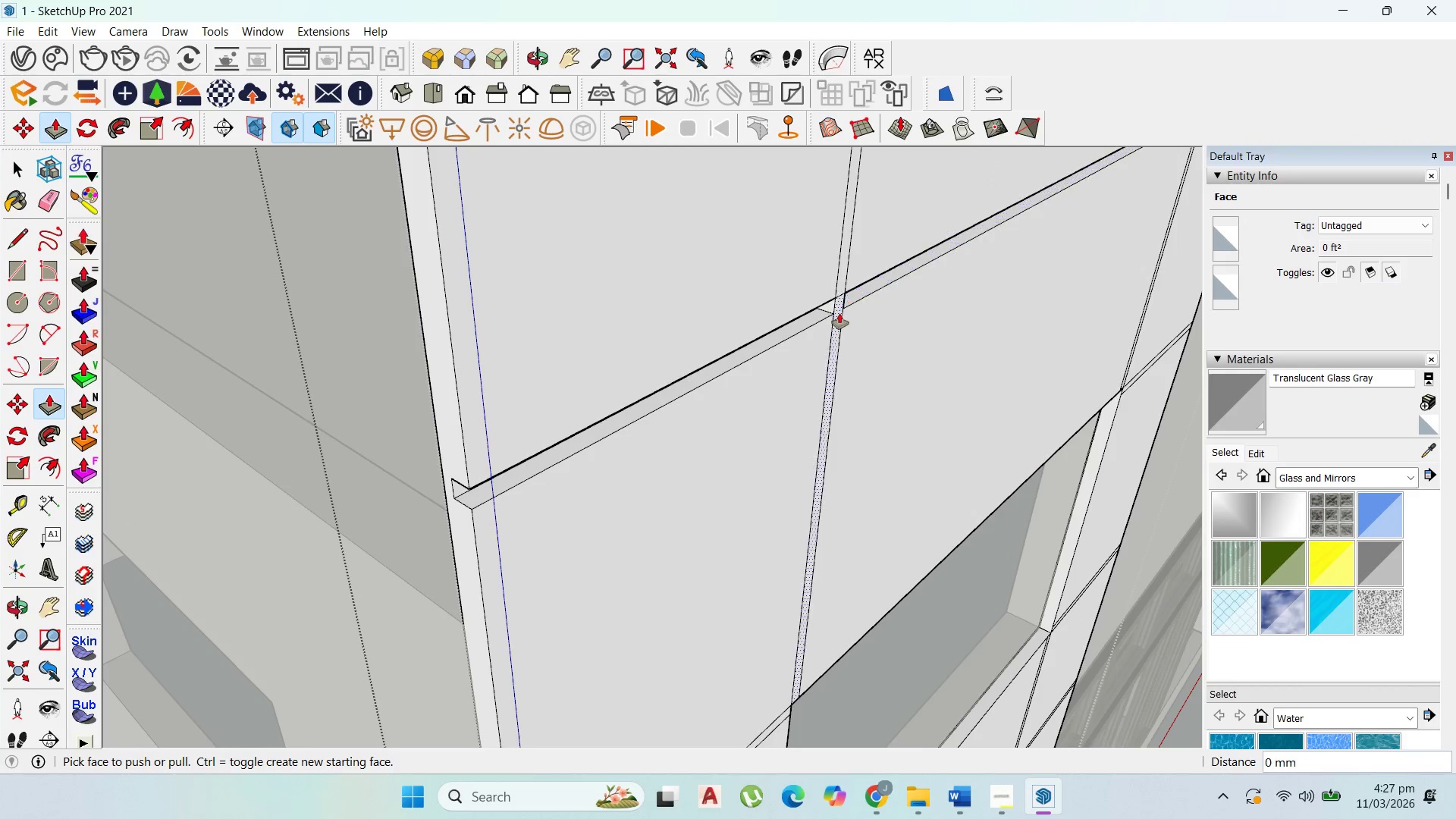 
double_click([838, 313])
 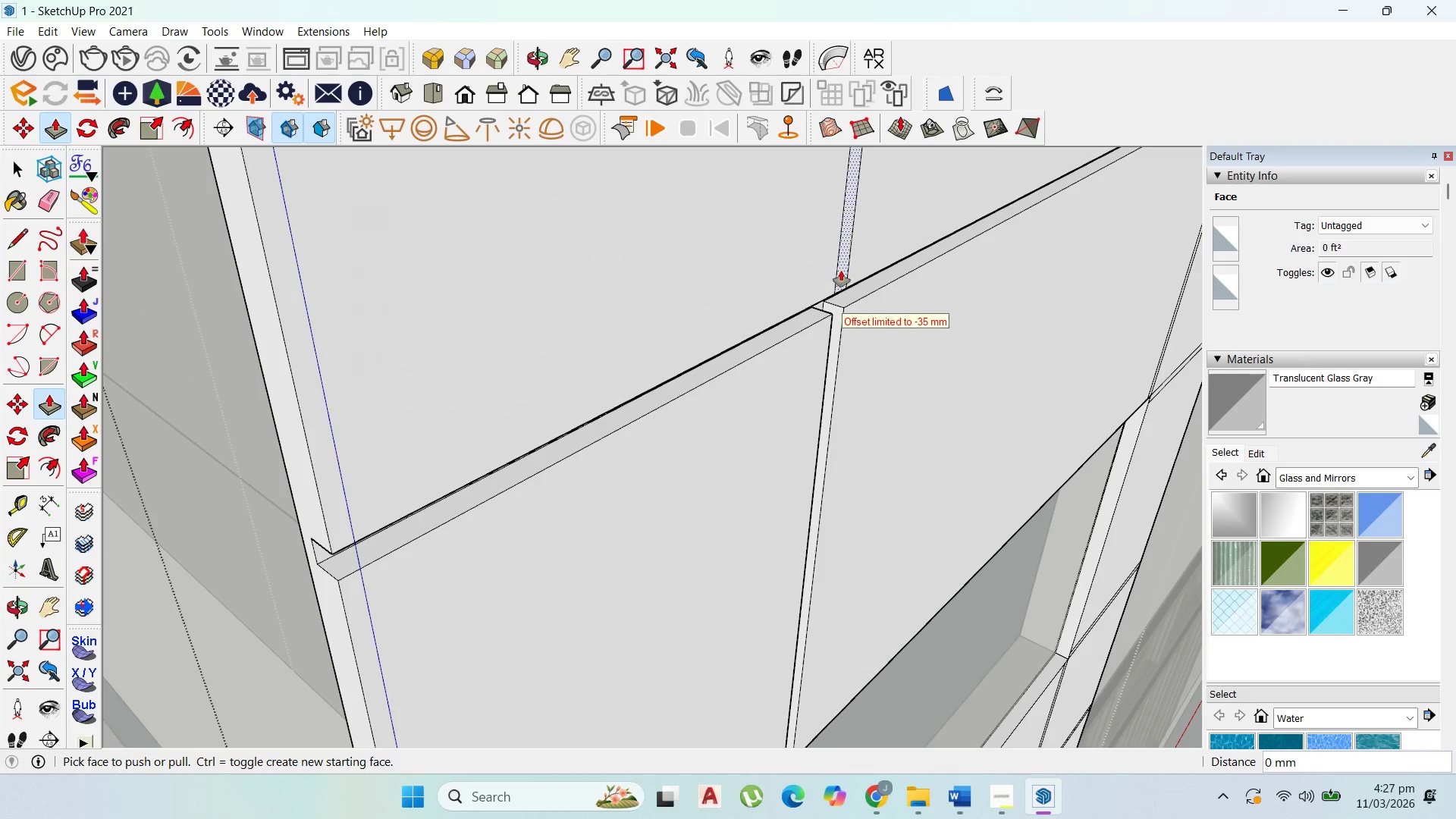 
scroll: coordinate [839, 313], scroll_direction: up, amount: 2.0
 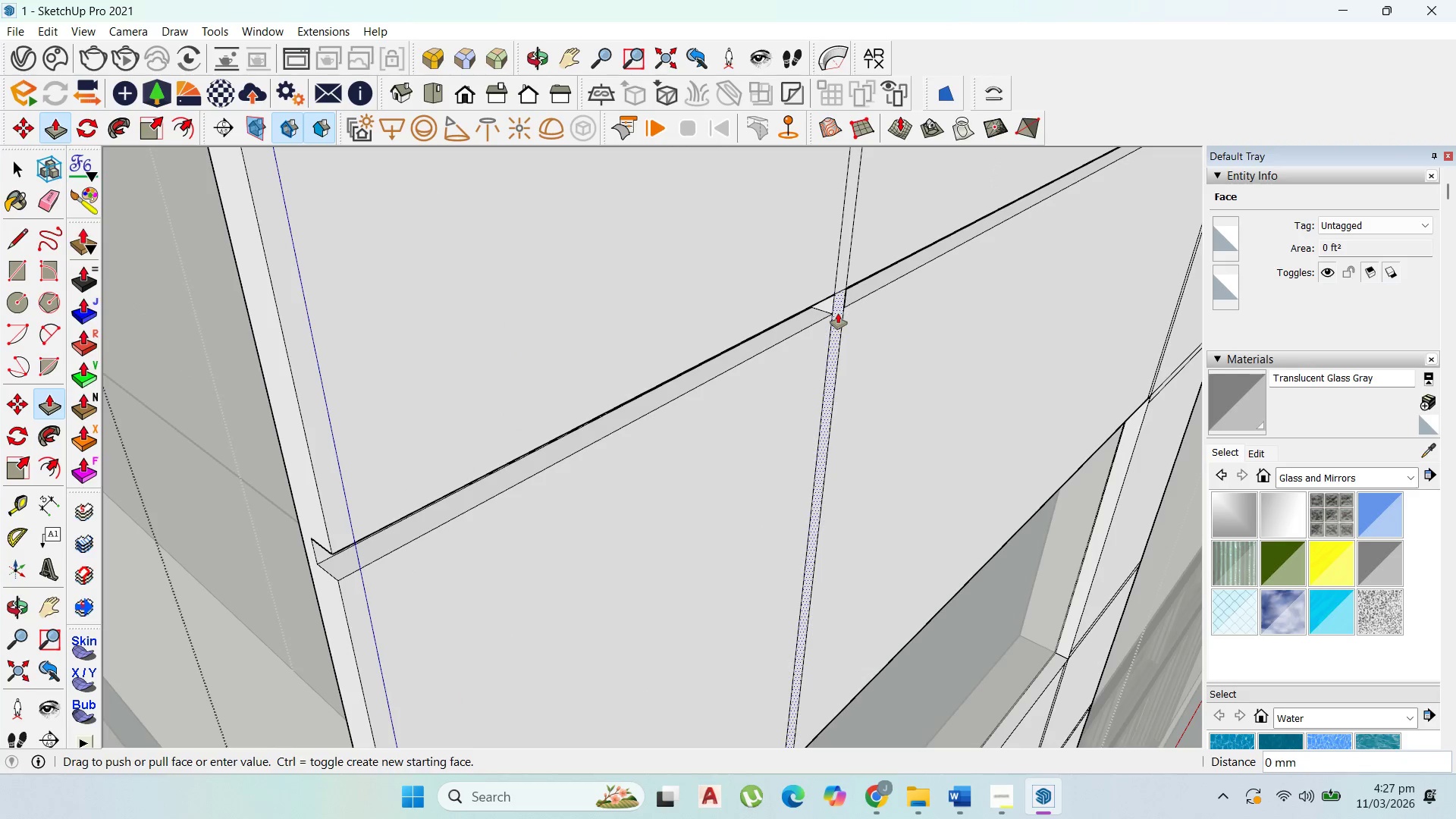 
double_click([841, 271])
 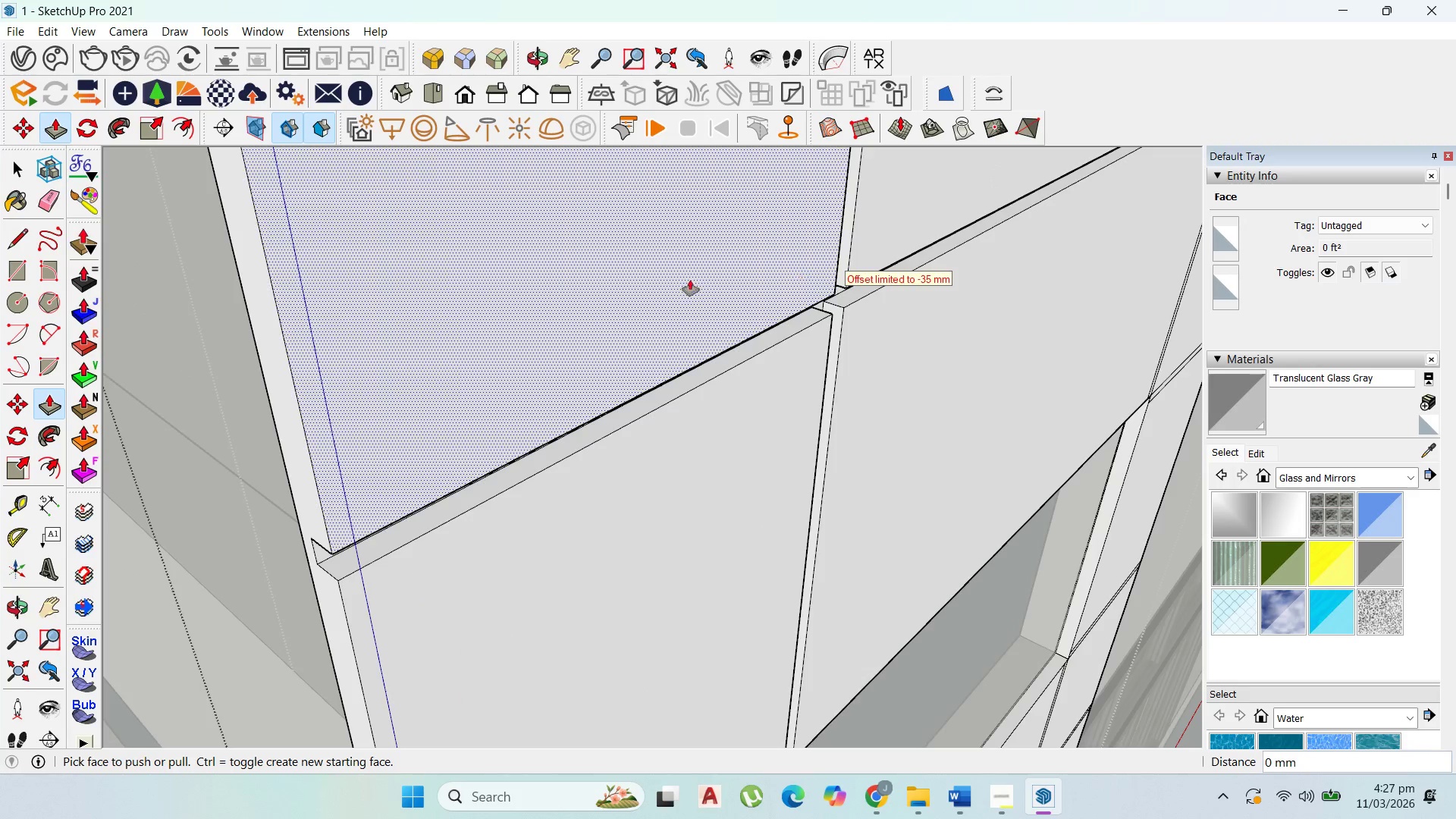 
left_click([824, 294])
 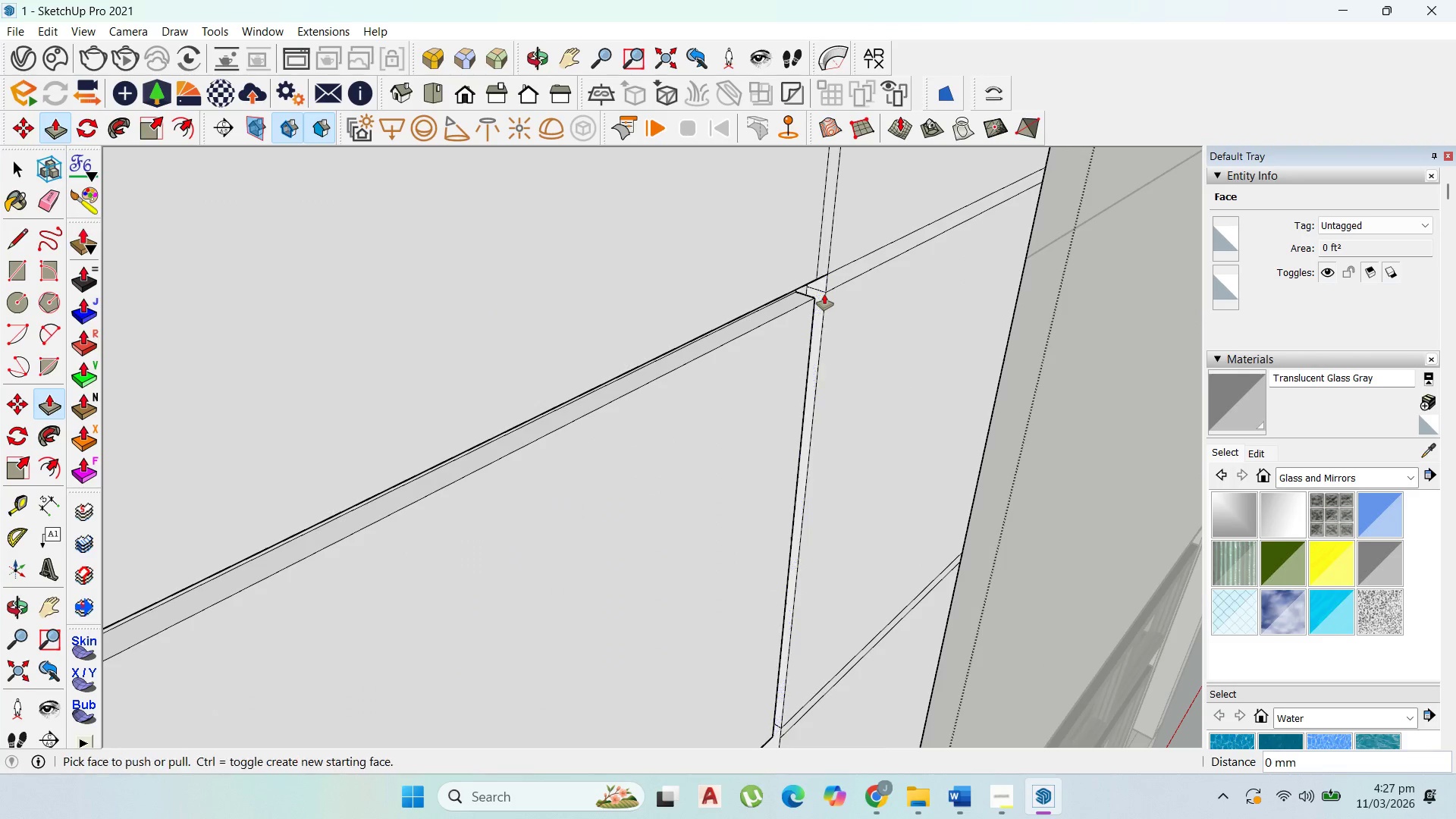 
scroll: coordinate [821, 294], scroll_direction: down, amount: 2.0
 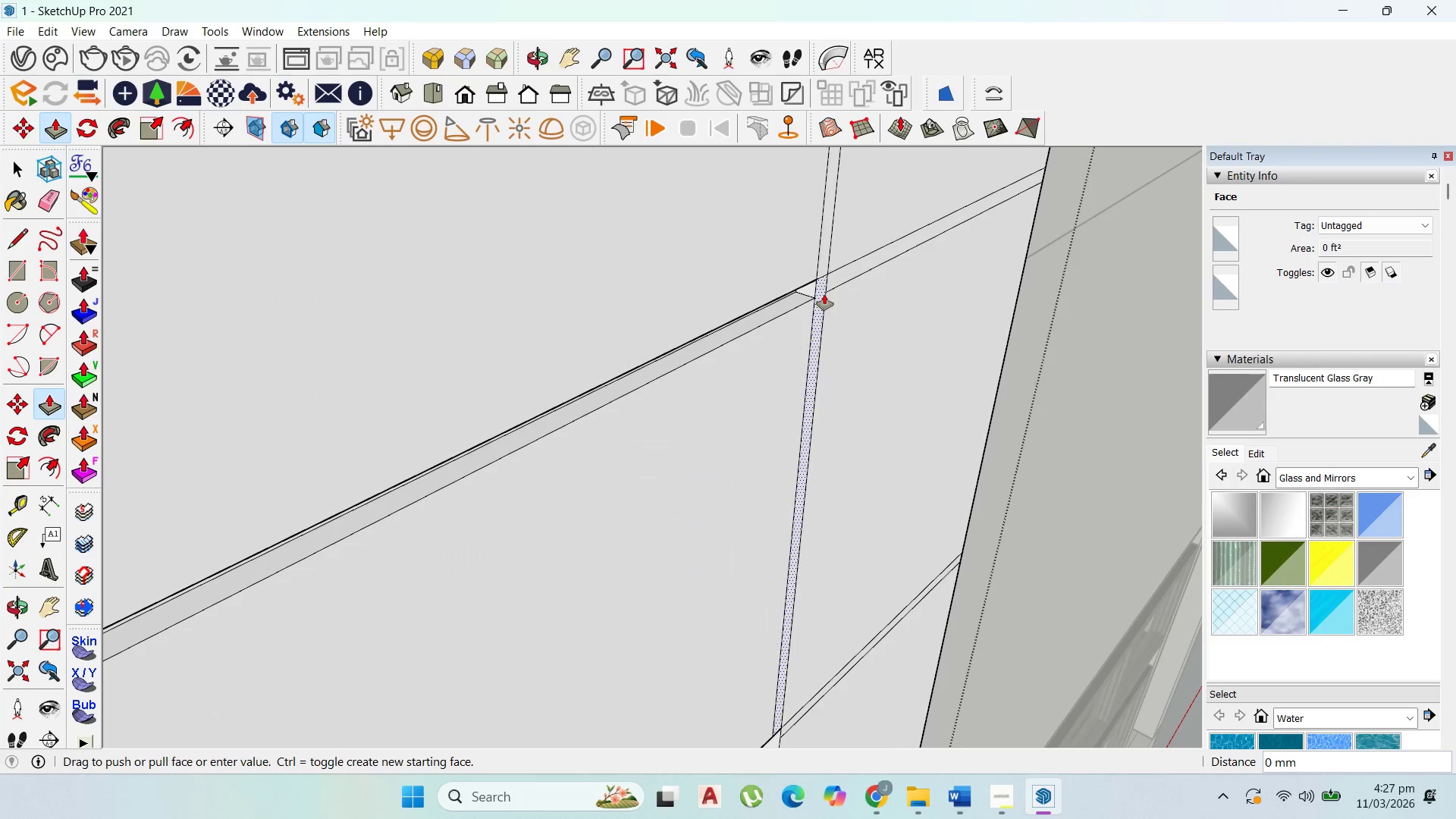 
double_click([824, 294])
 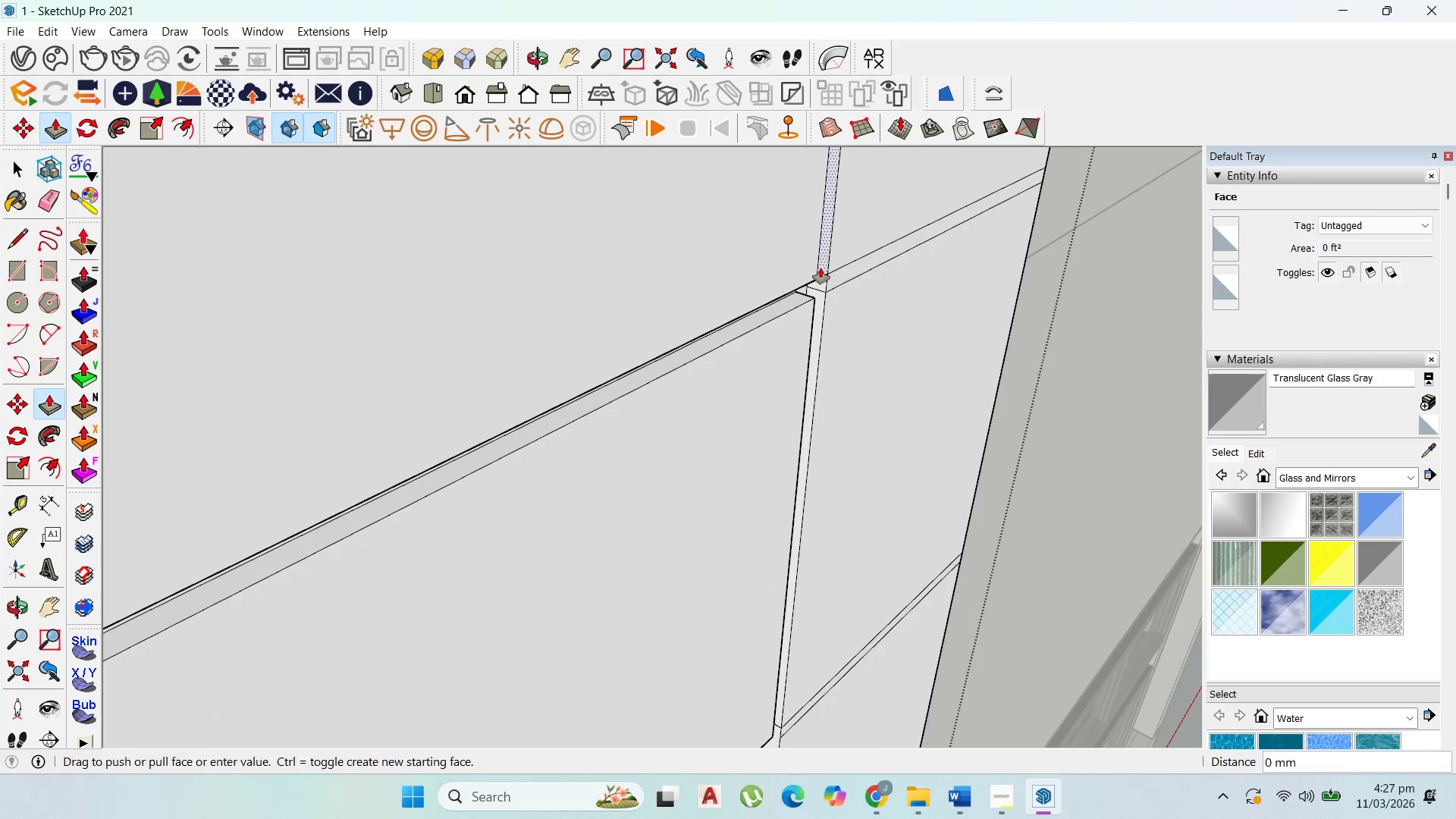 
double_click([821, 268])
 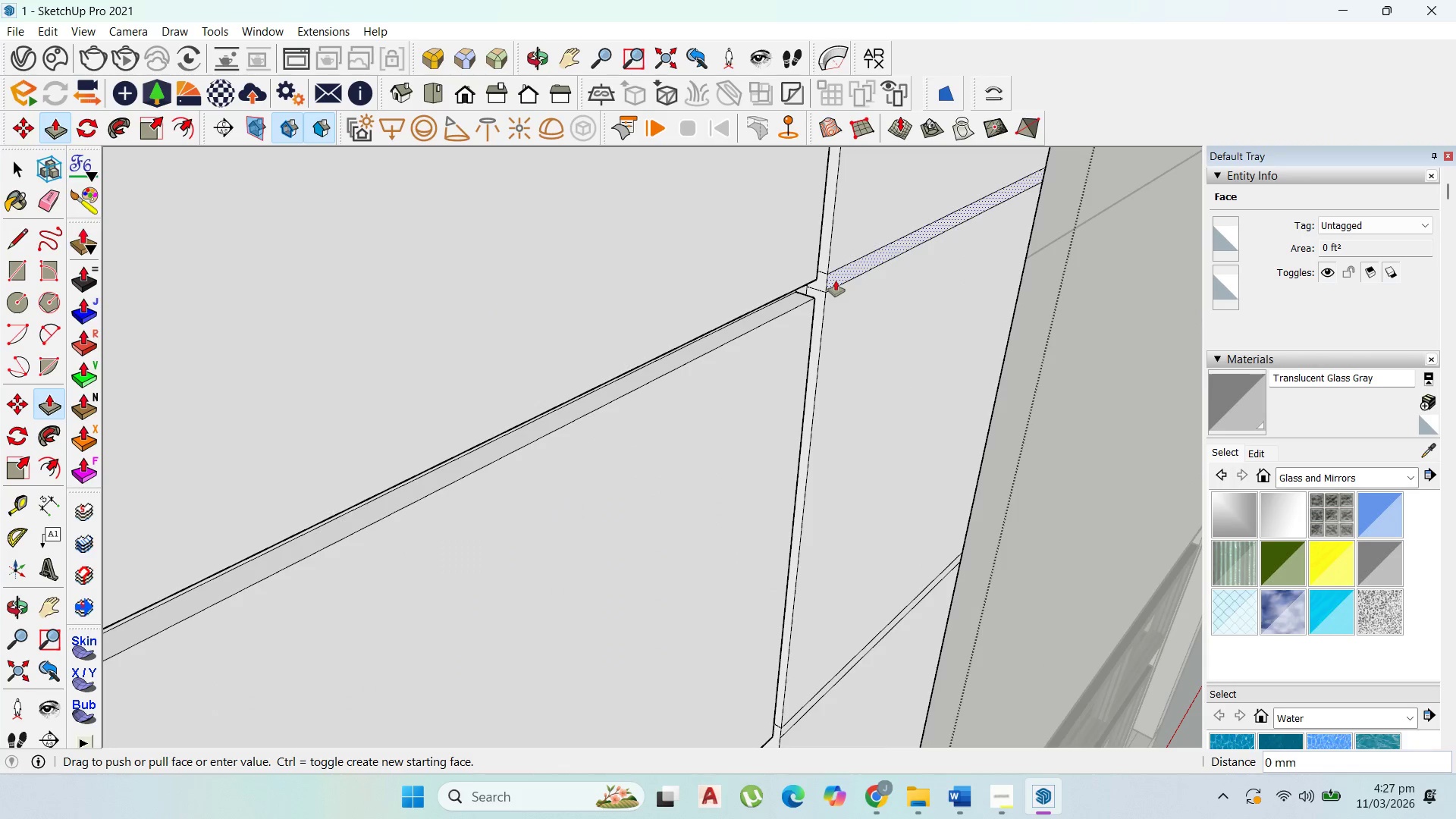 
double_click([836, 281])
 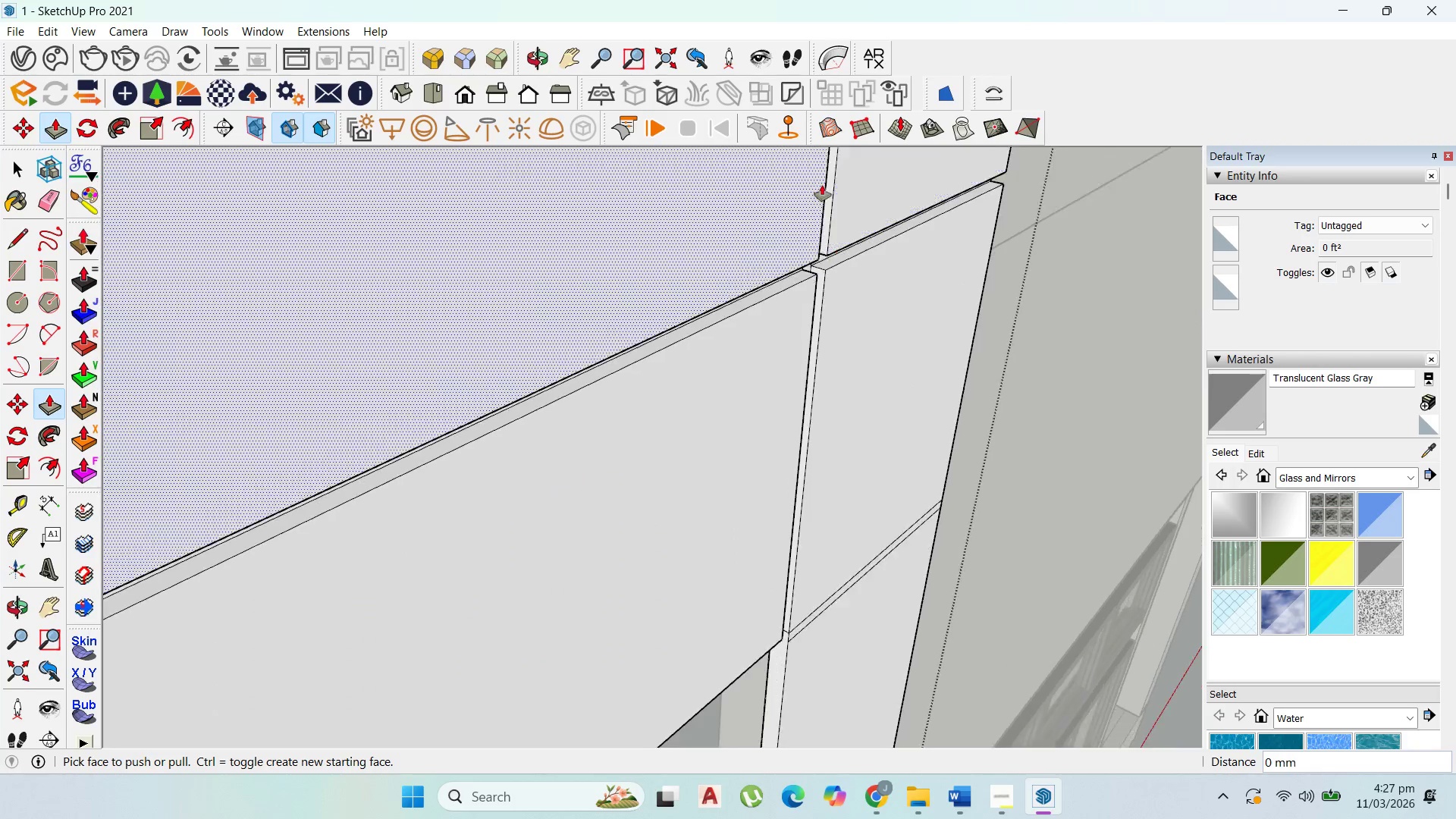 
scroll: coordinate [839, 437], scroll_direction: down, amount: 12.0
 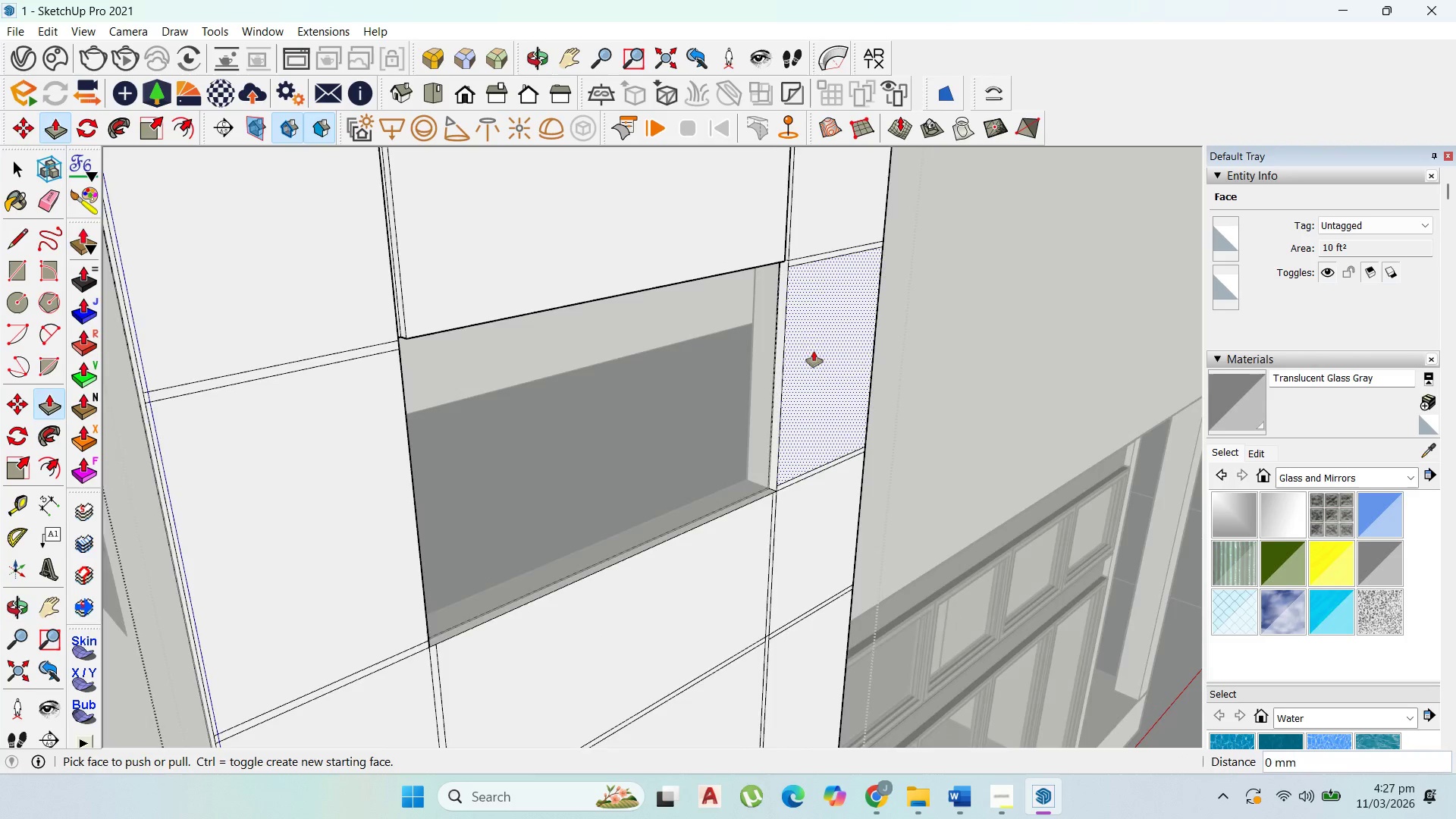 
left_click([803, 254])
 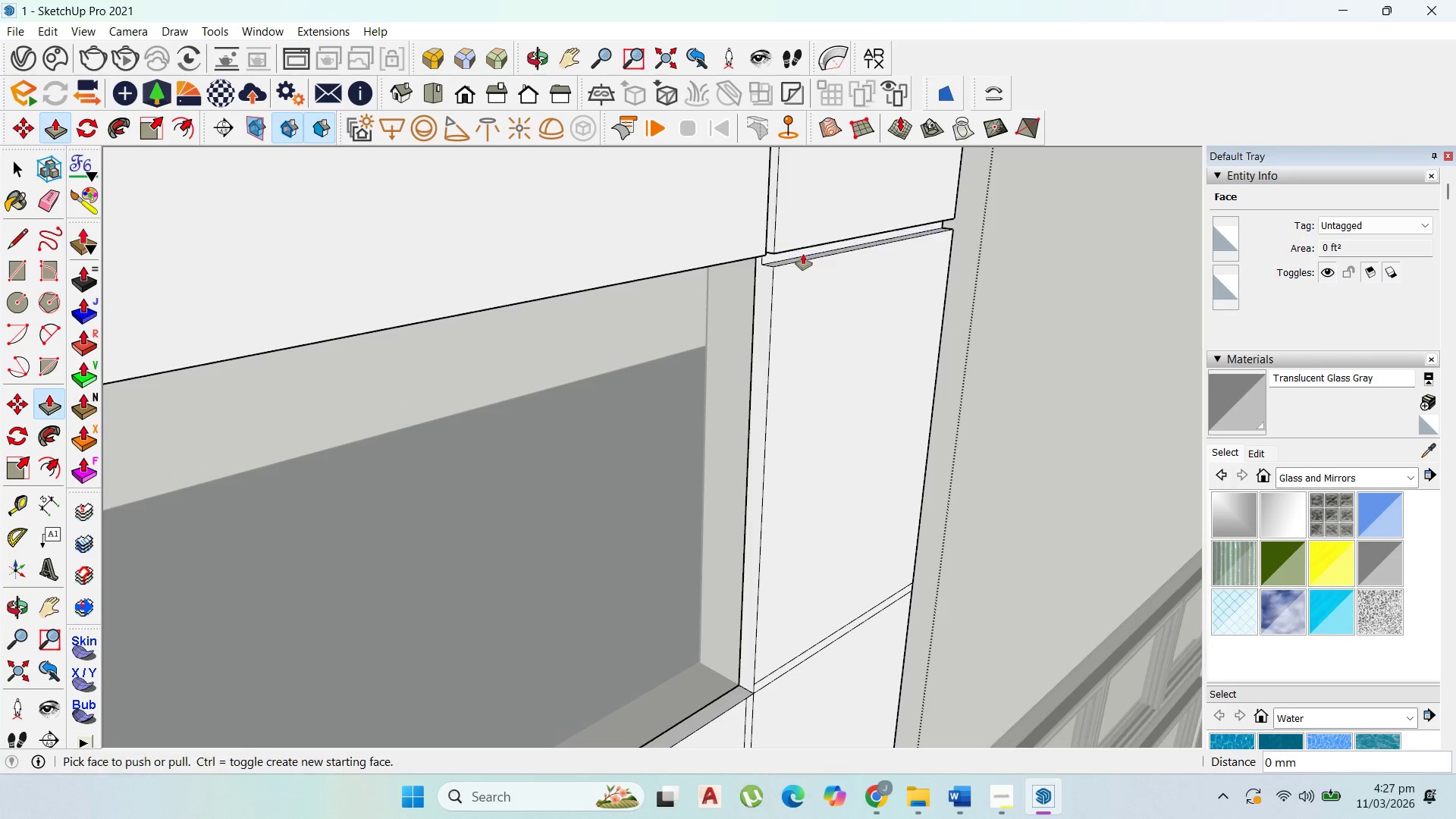 
scroll: coordinate [803, 254], scroll_direction: up, amount: 7.0
 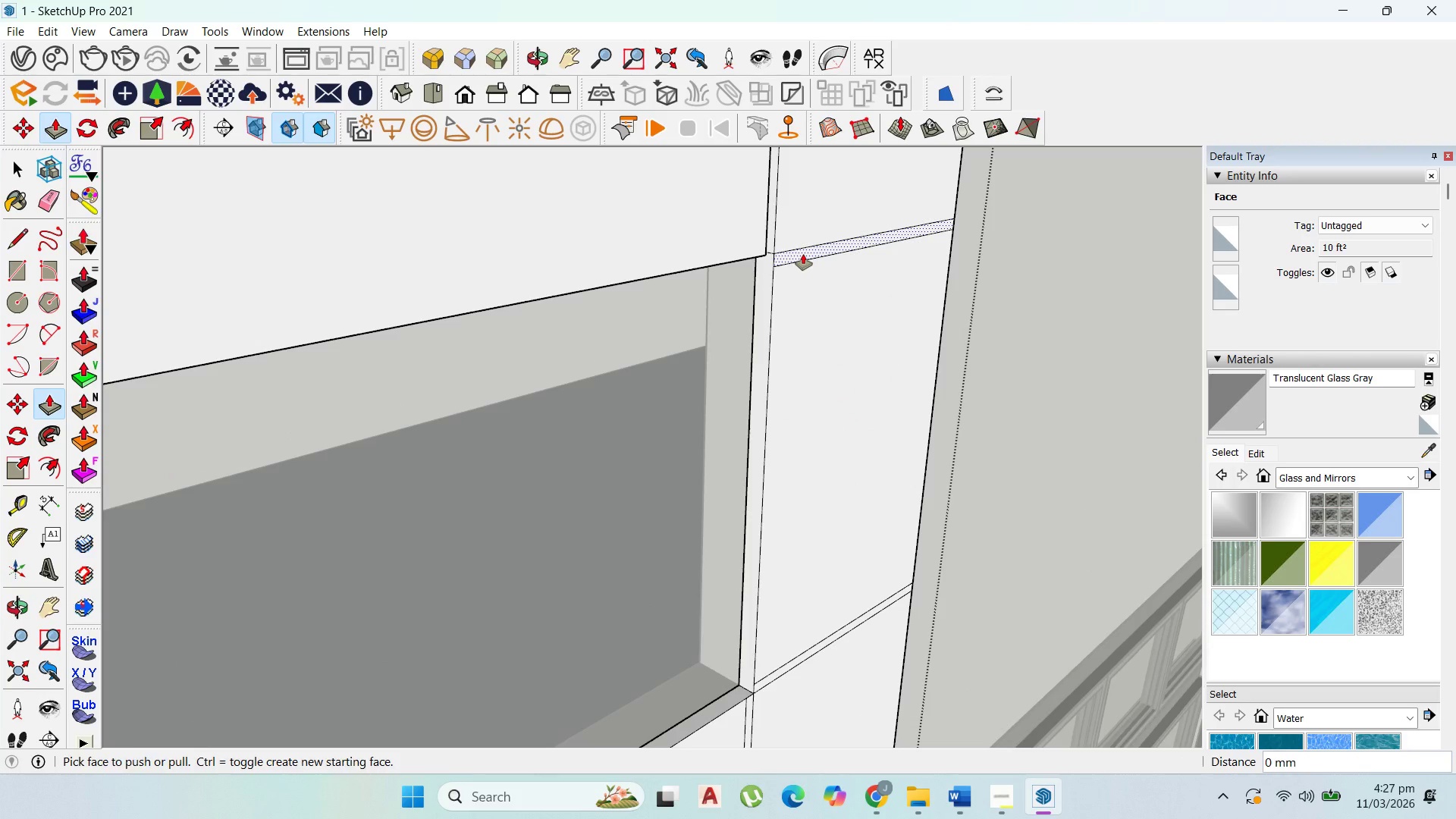 
double_click([803, 254])
 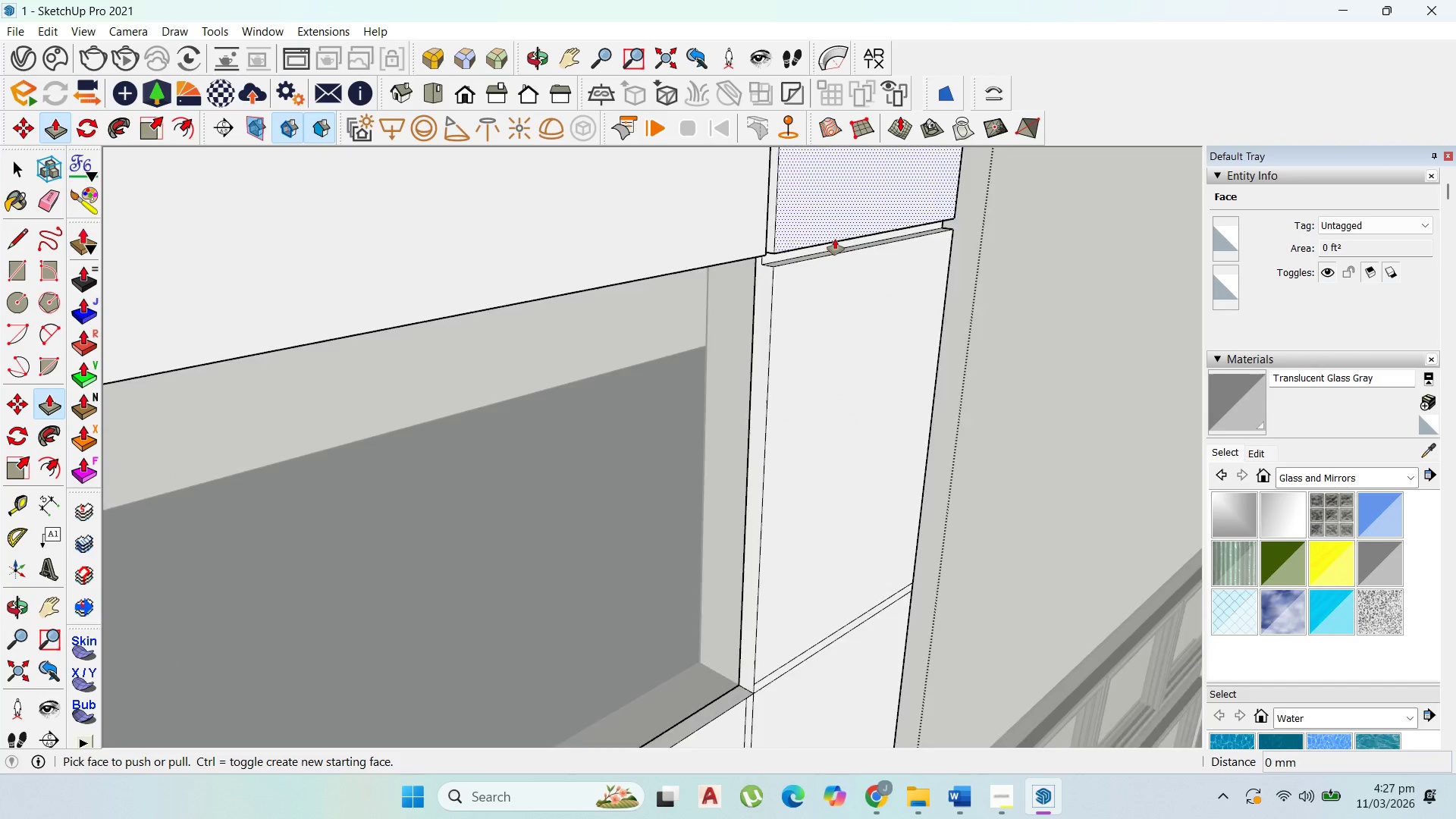 
scroll: coordinate [449, 308], scroll_direction: down, amount: 7.0
 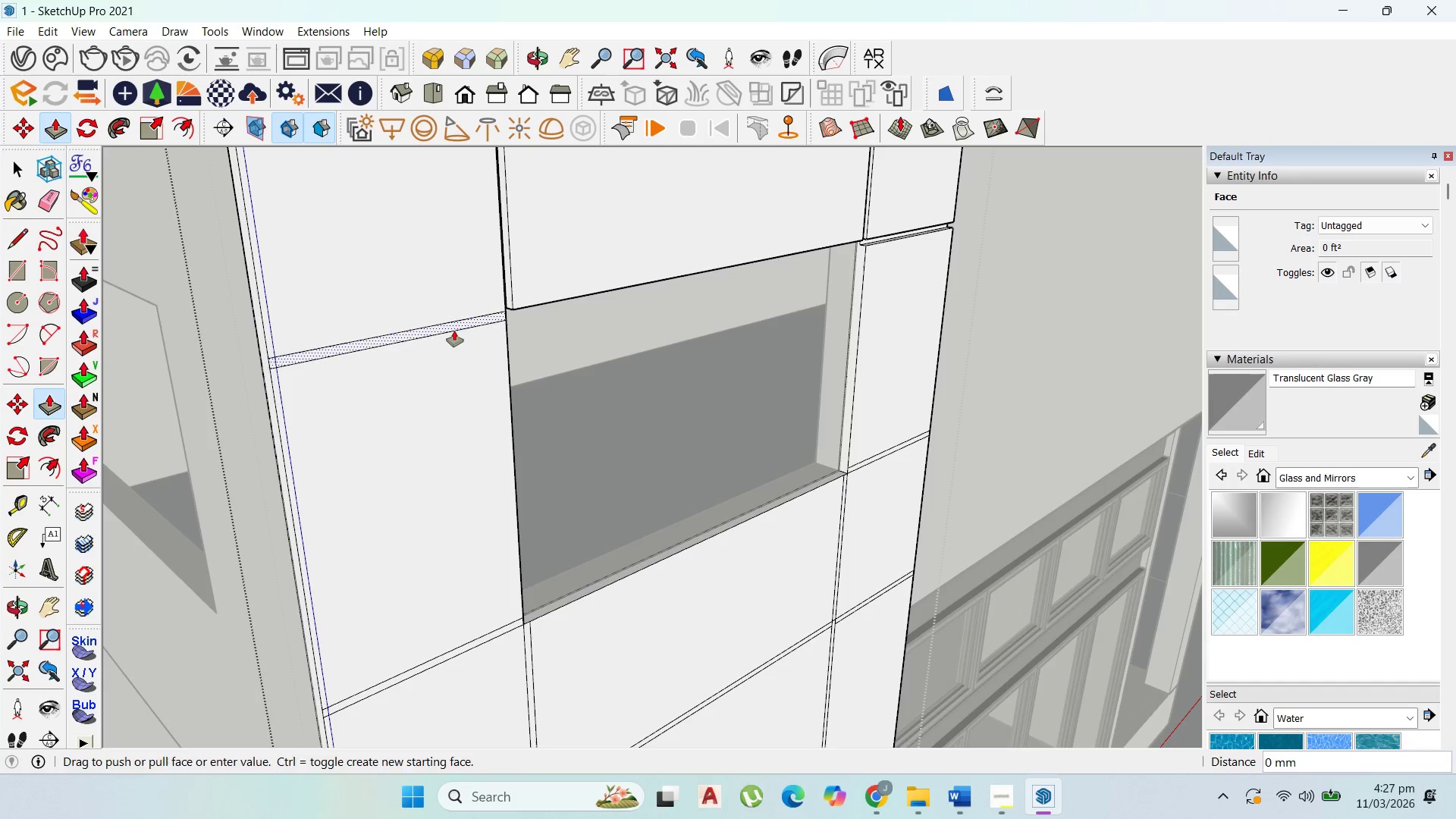 
double_click([454, 331])
 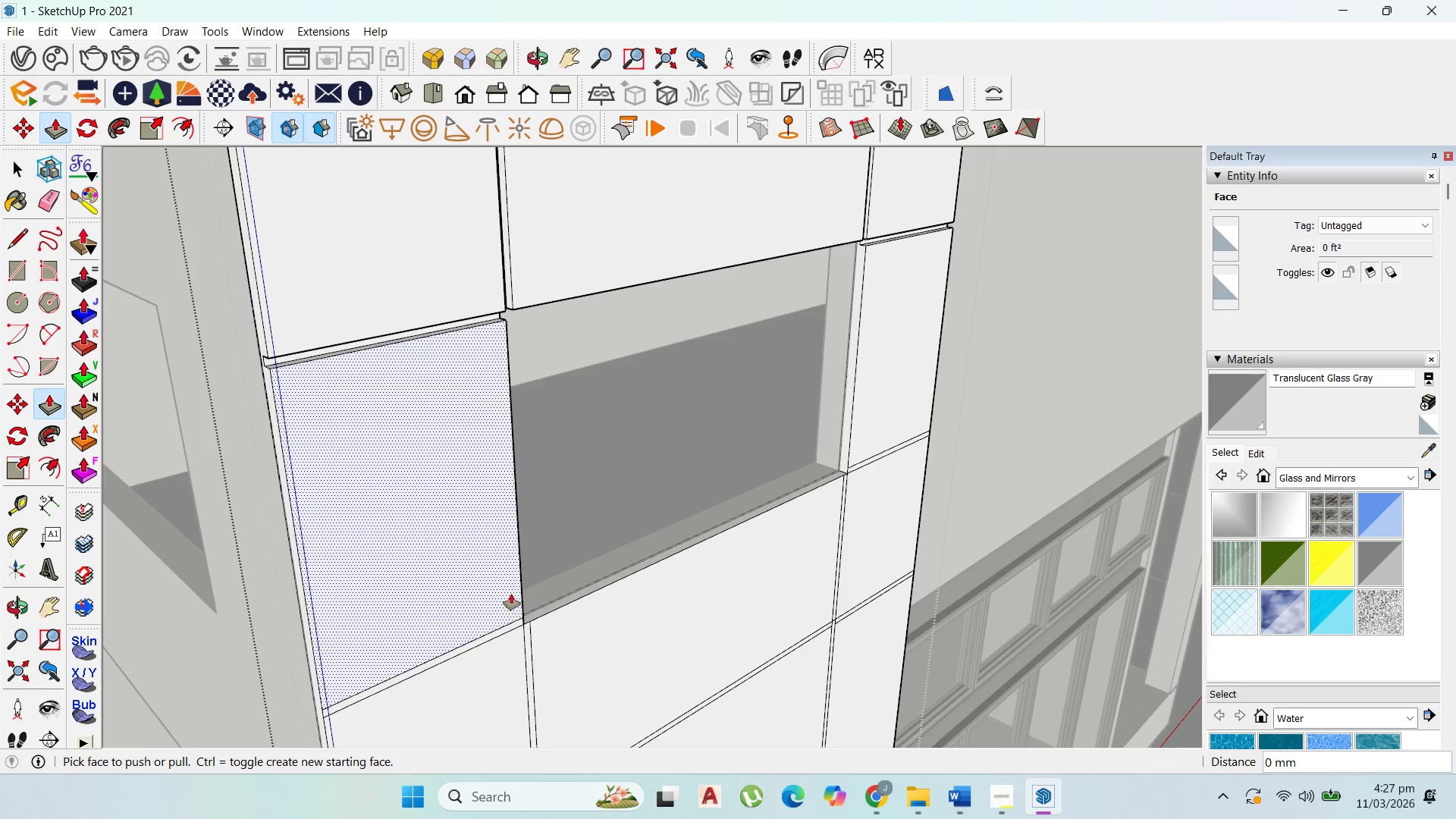 
left_click([511, 631])
 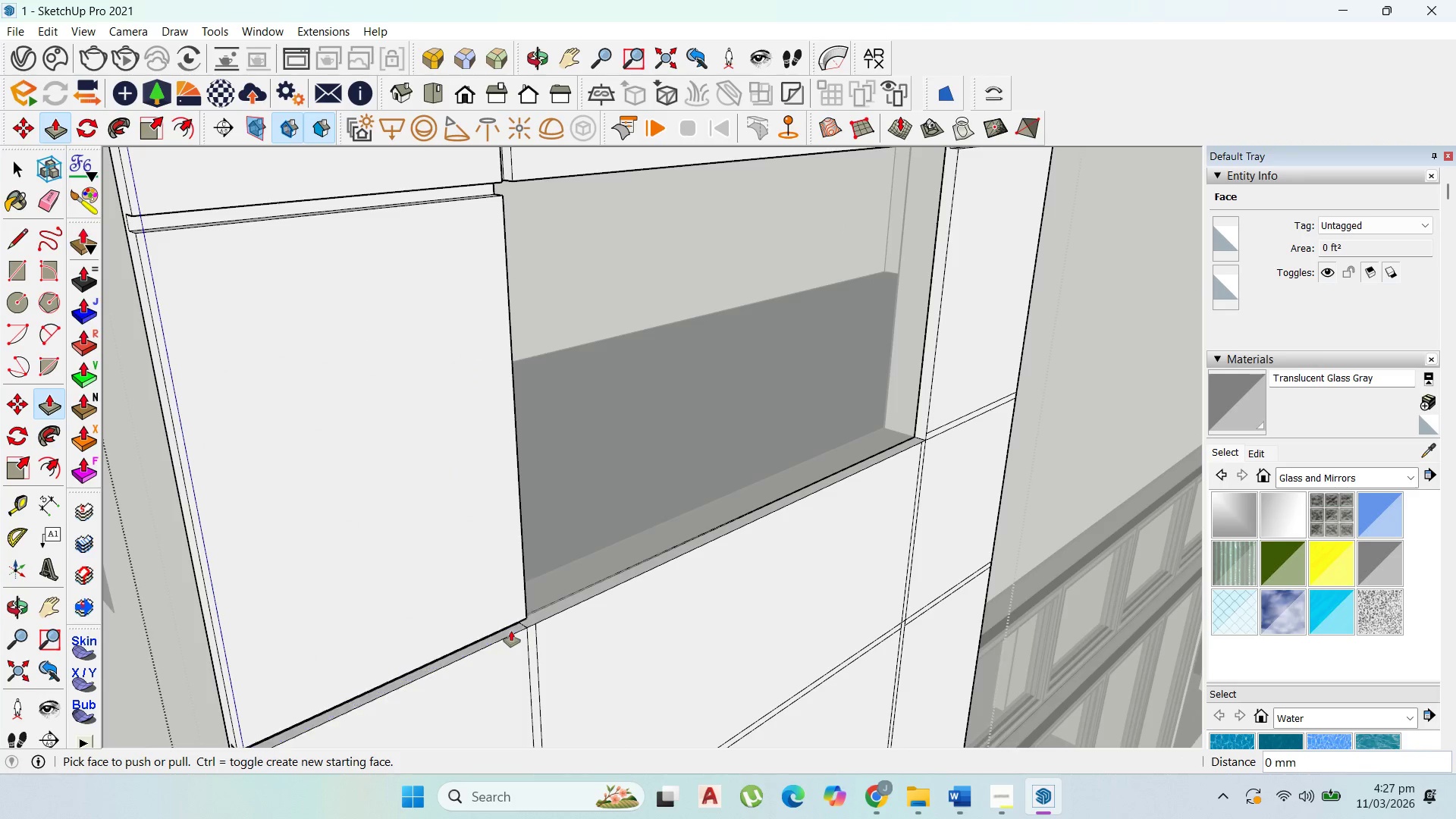 
scroll: coordinate [514, 632], scroll_direction: up, amount: 3.0
 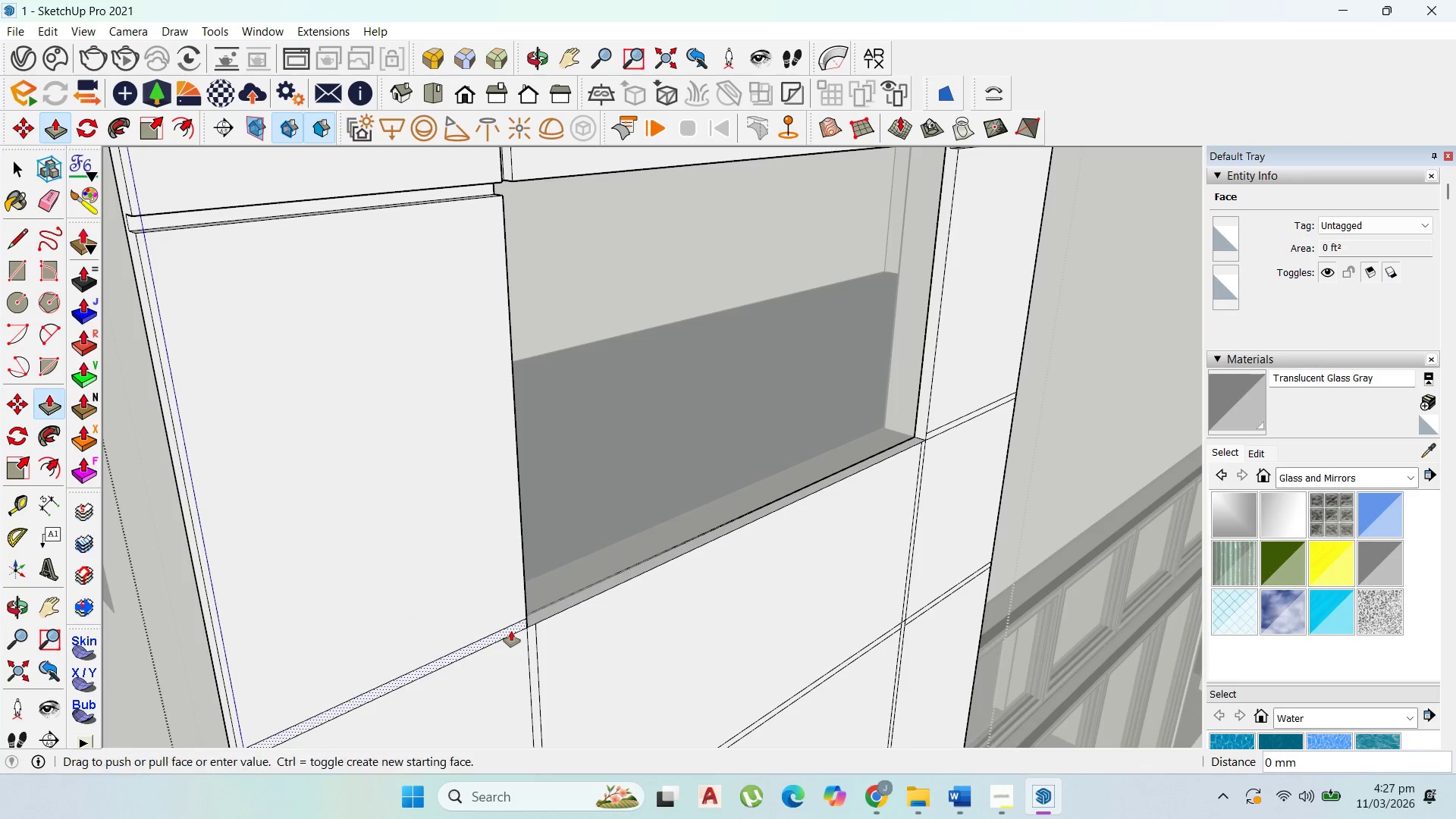 
double_click([511, 631])
 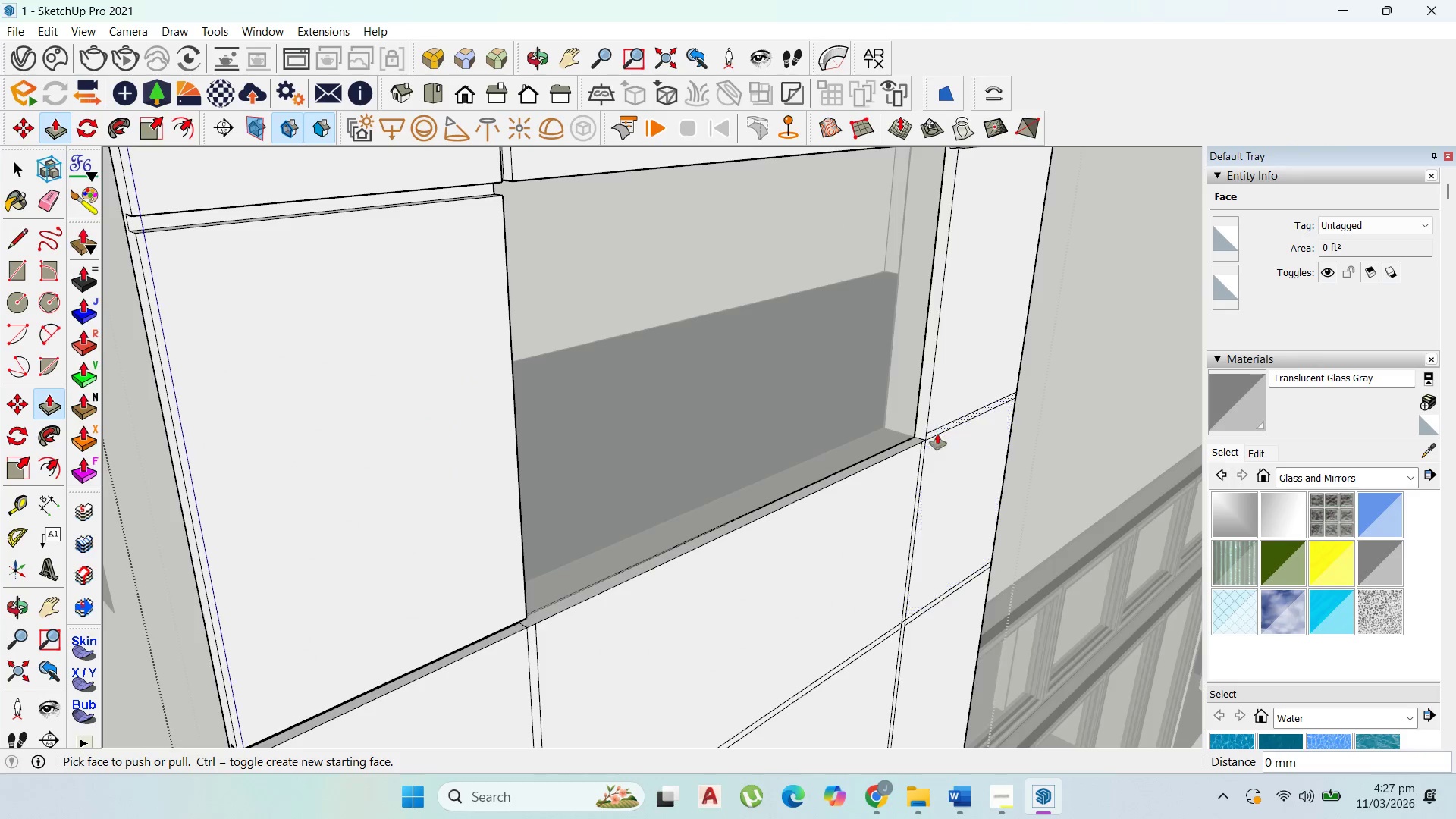 
scroll: coordinate [935, 428], scroll_direction: up, amount: 3.0
 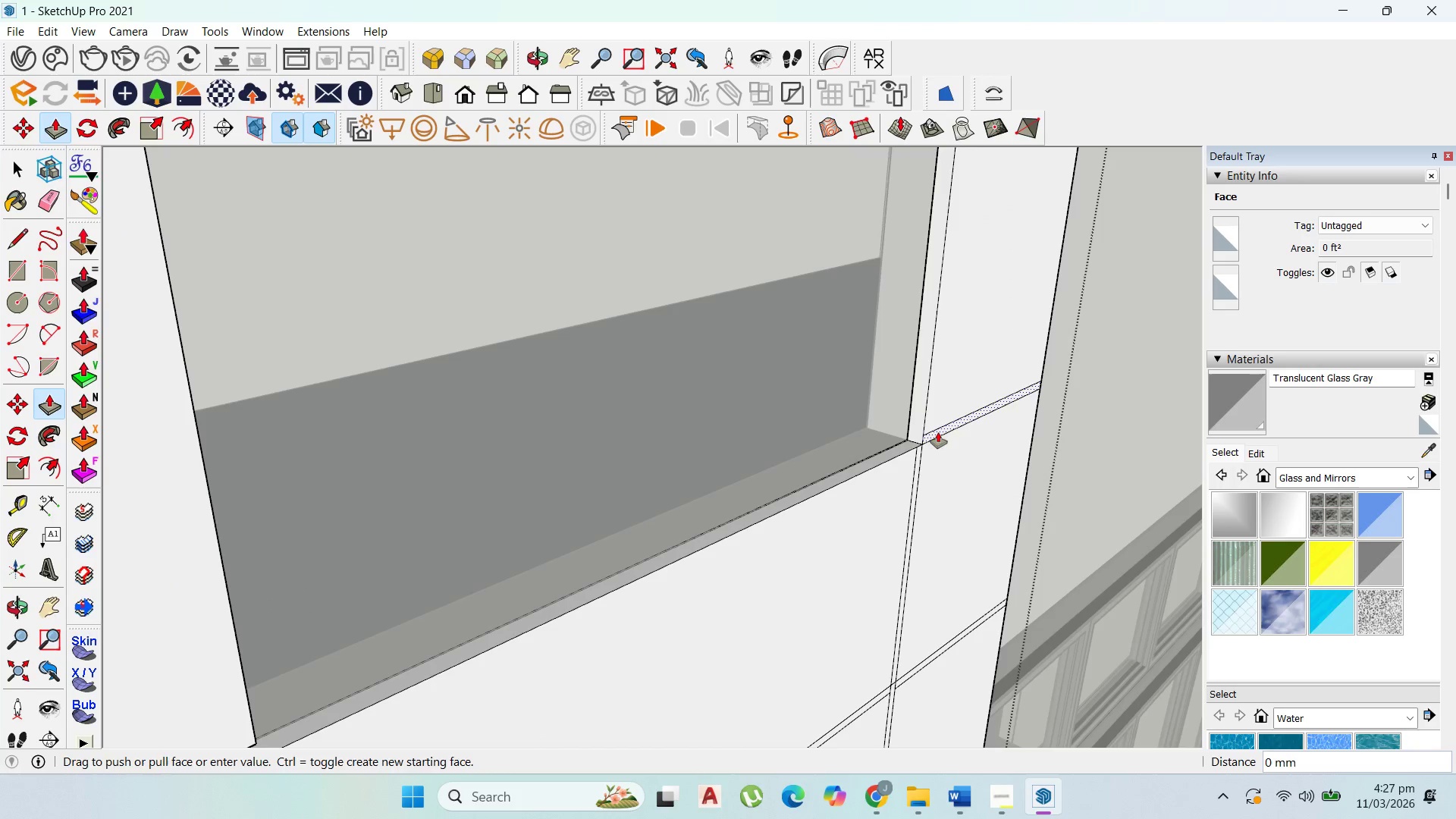 
double_click([938, 432])
 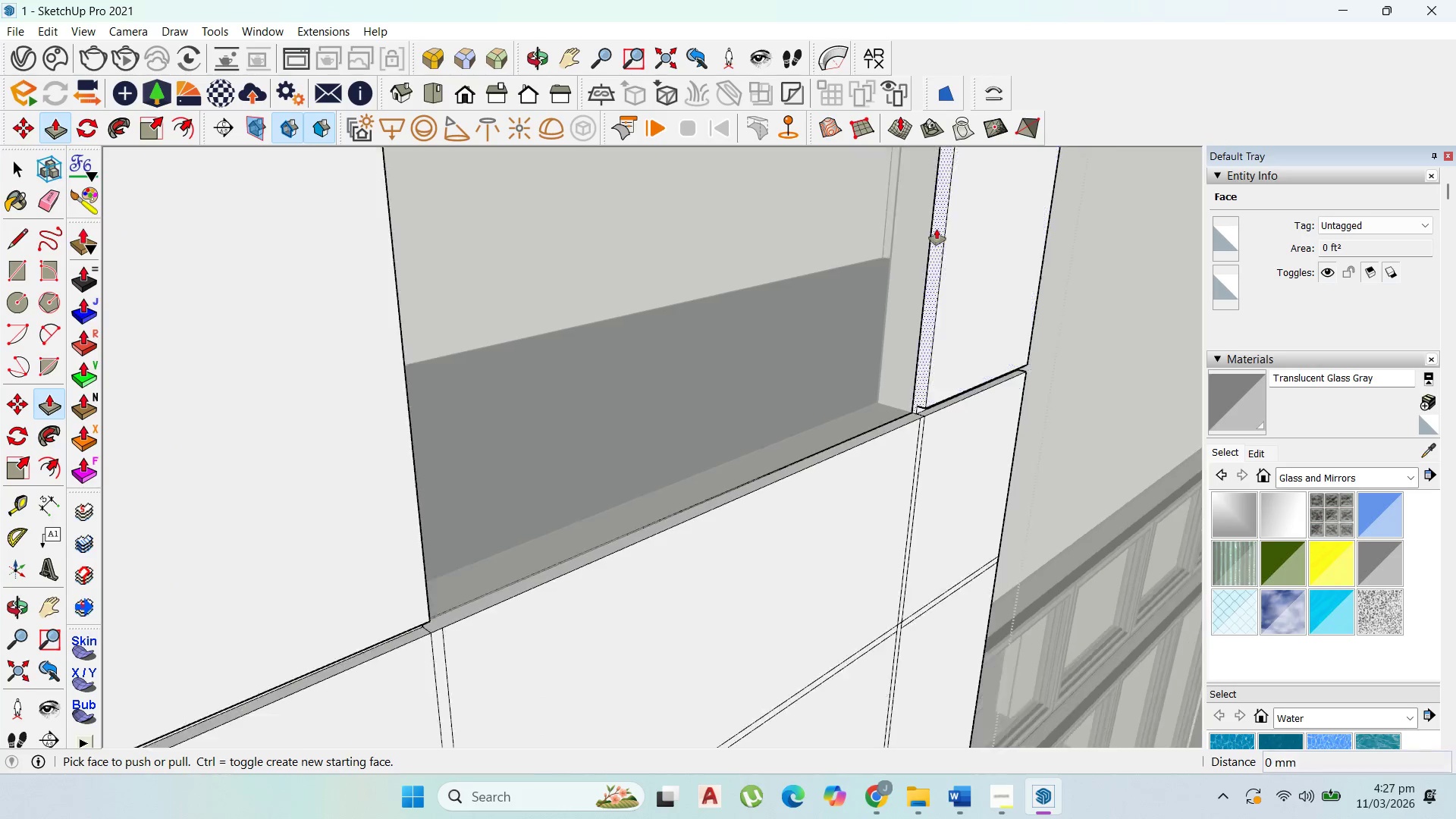 
scroll: coordinate [725, 518], scroll_direction: down, amount: 3.0
 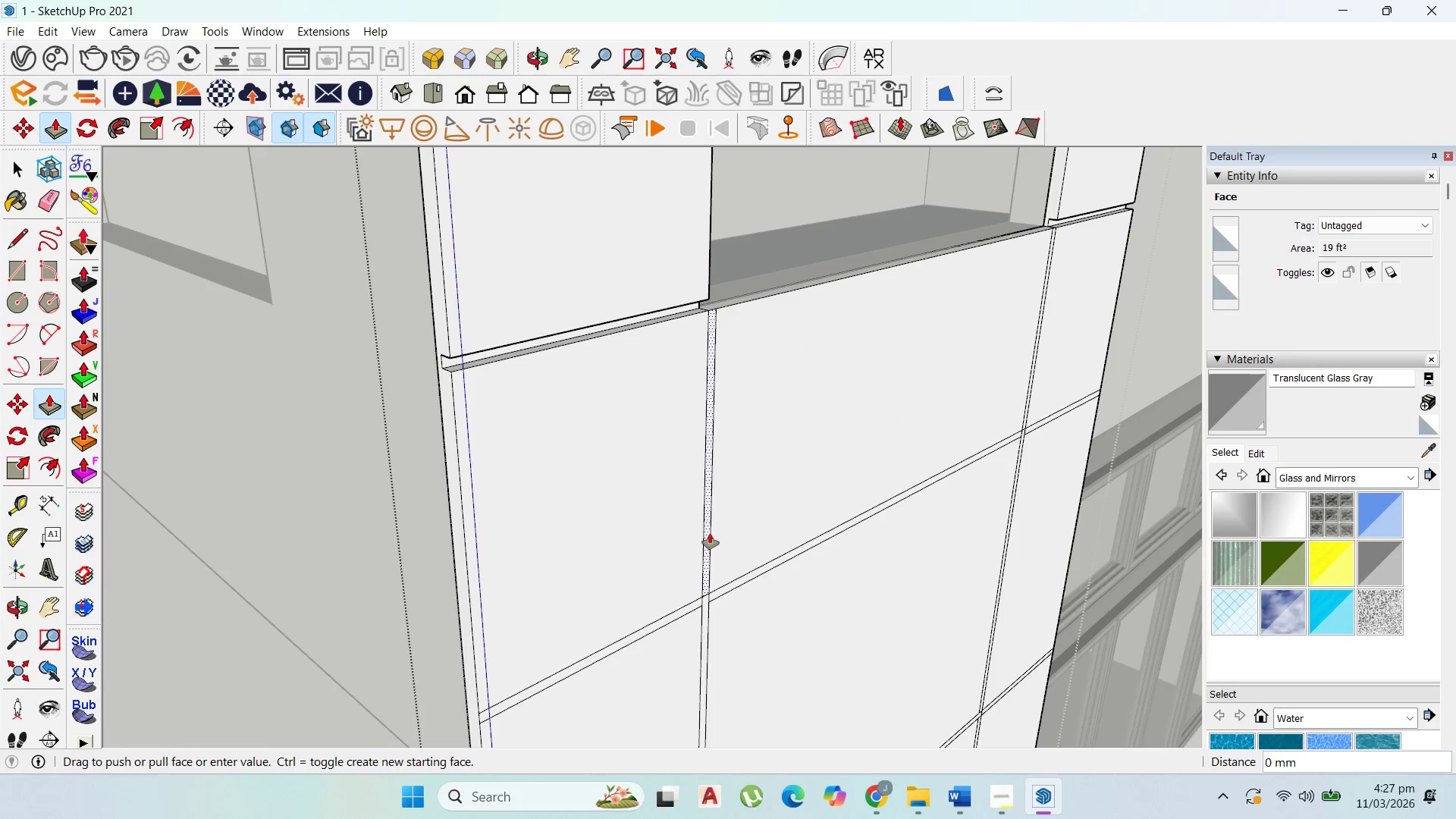 
double_click([710, 533])
 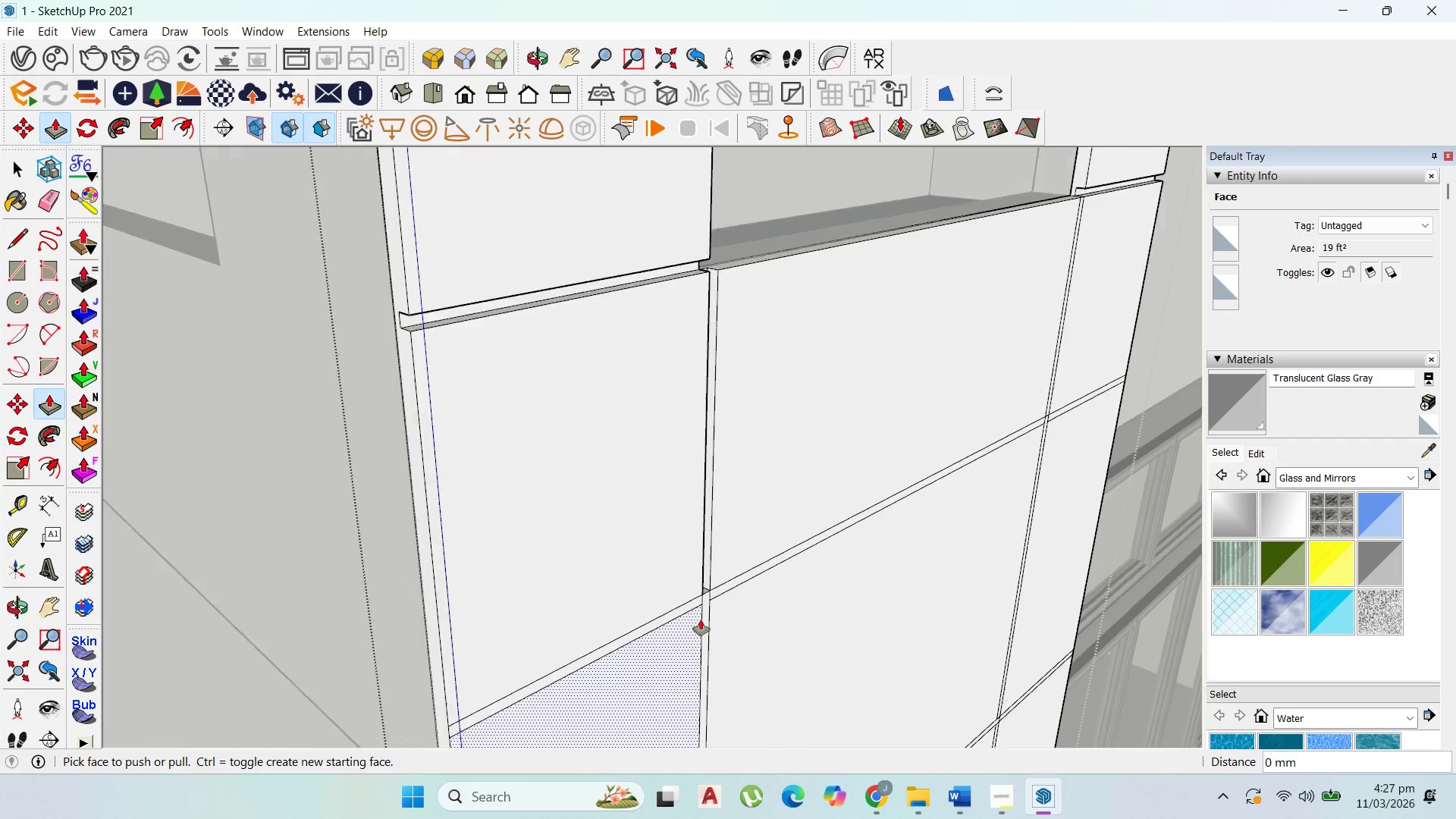 
scroll: coordinate [701, 613], scroll_direction: up, amount: 5.0
 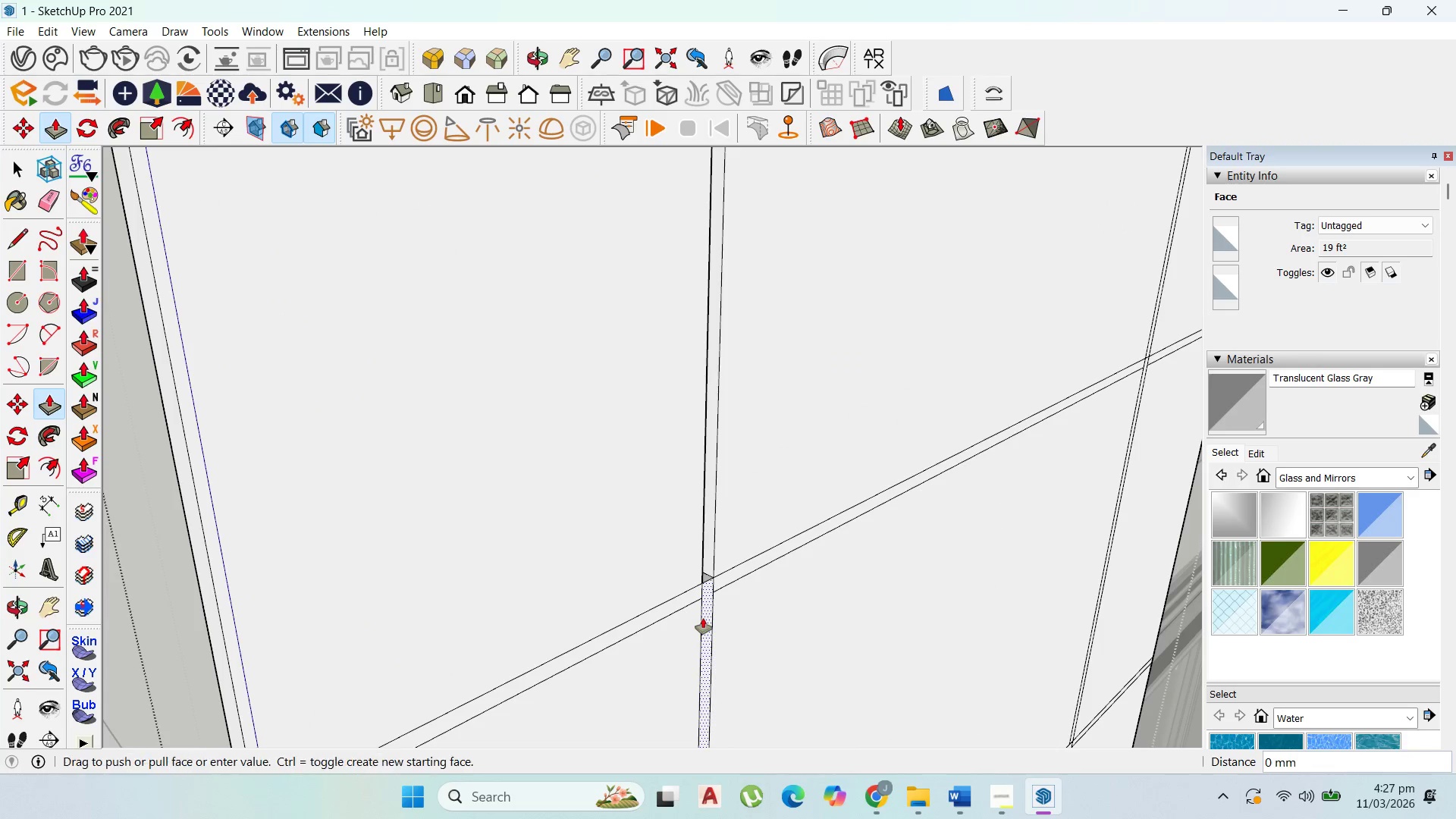 
double_click([703, 618])
 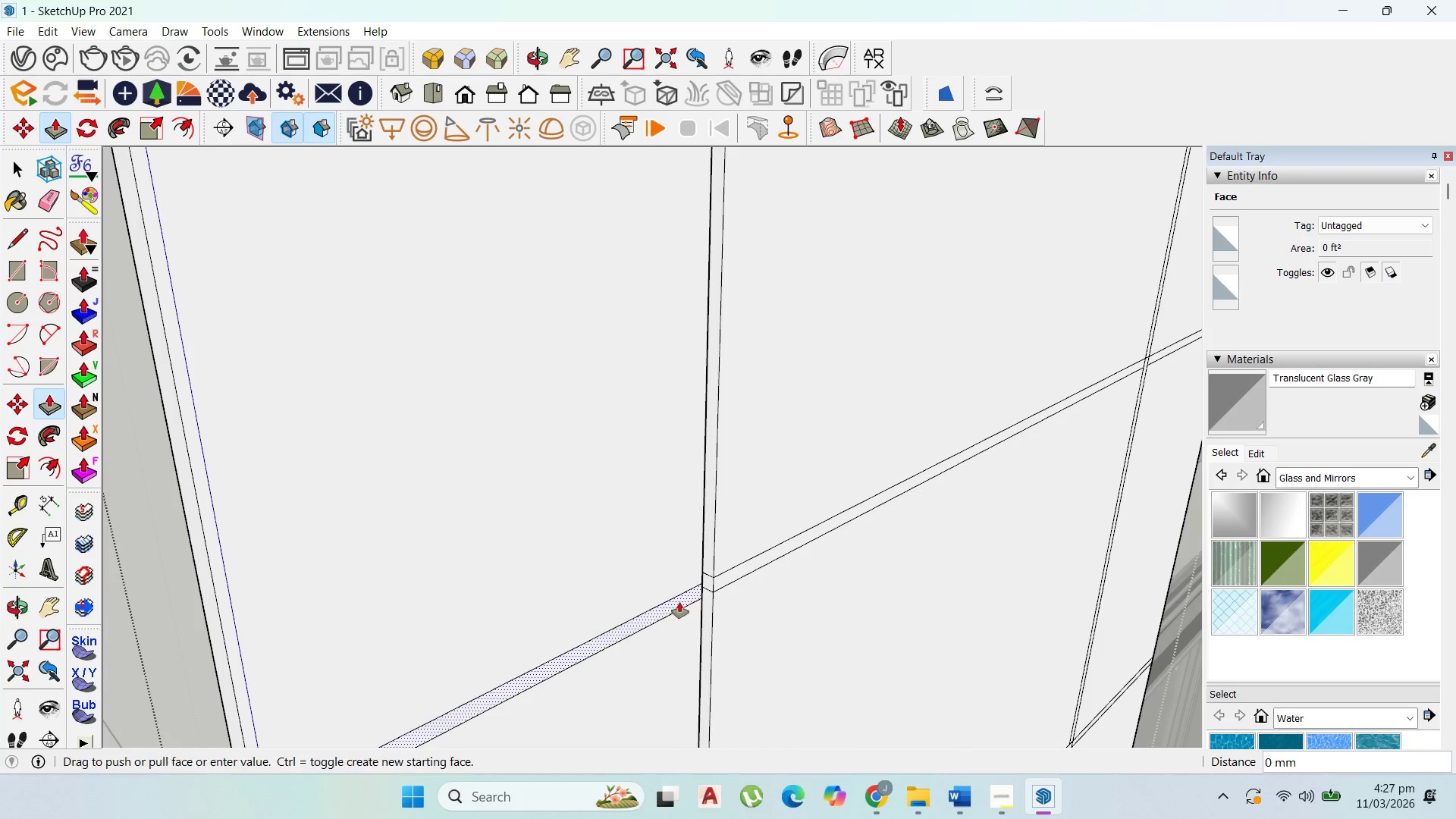 
double_click([679, 602])
 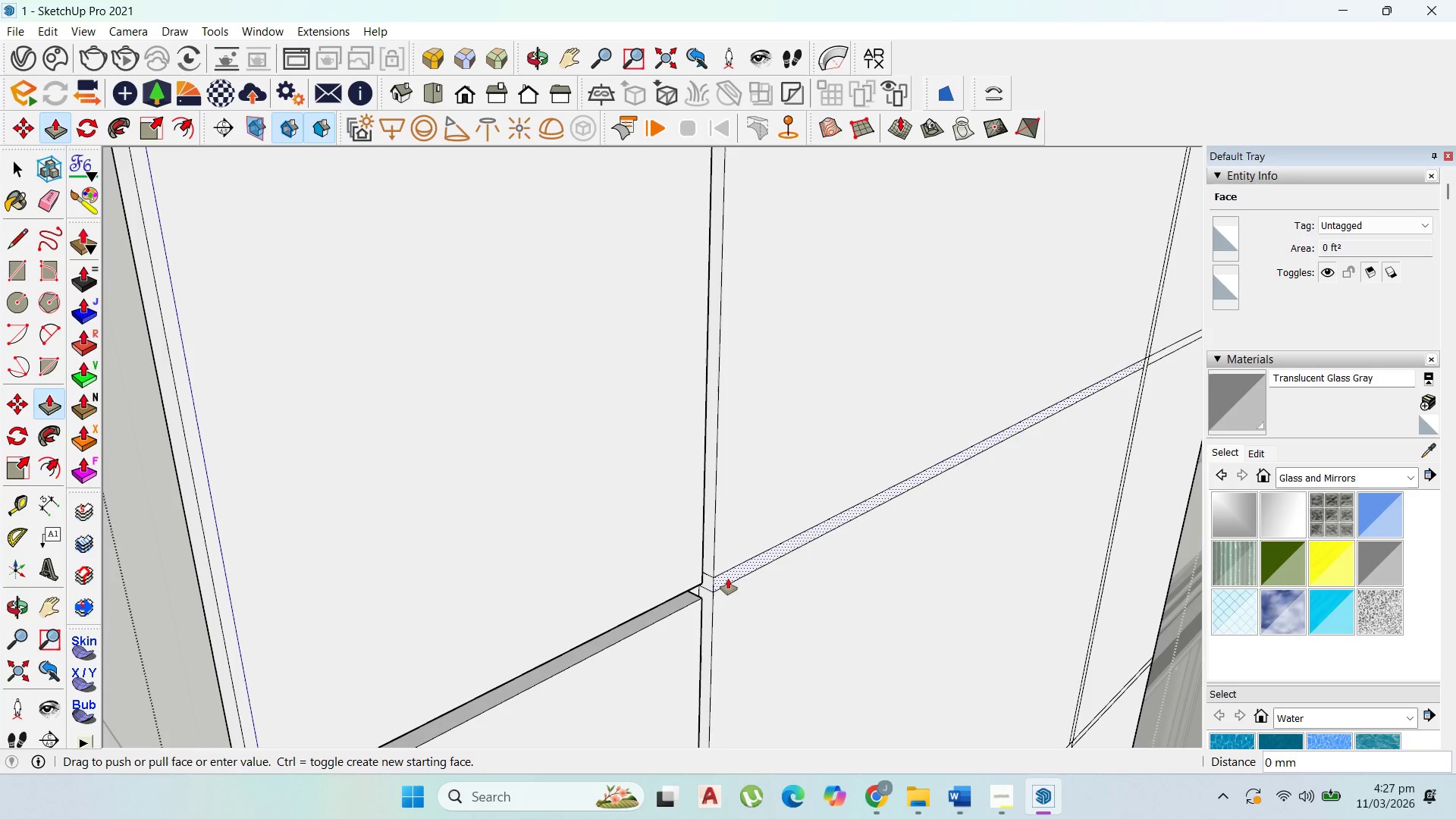 
double_click([728, 579])
 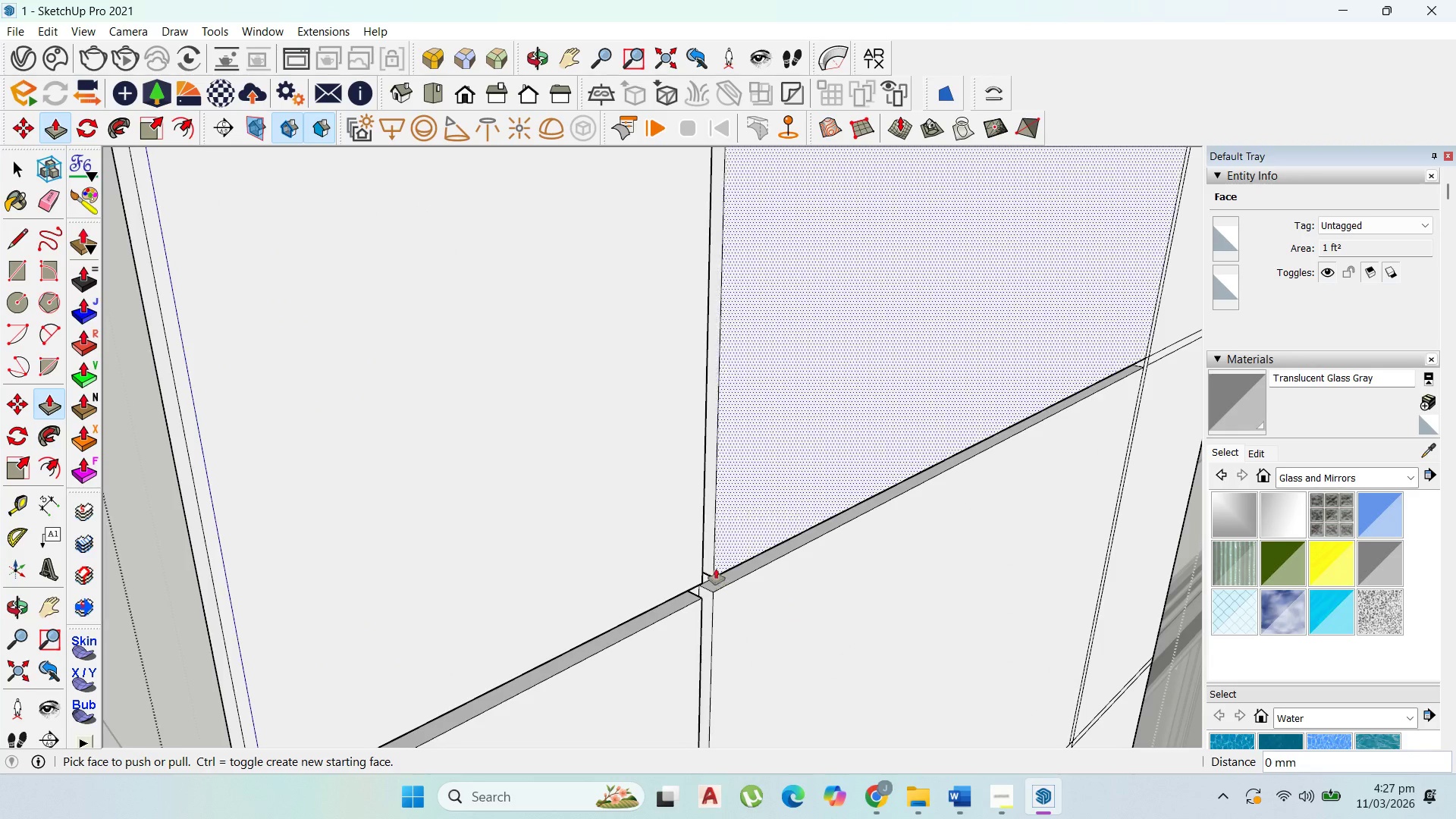 
left_click([970, 425])
 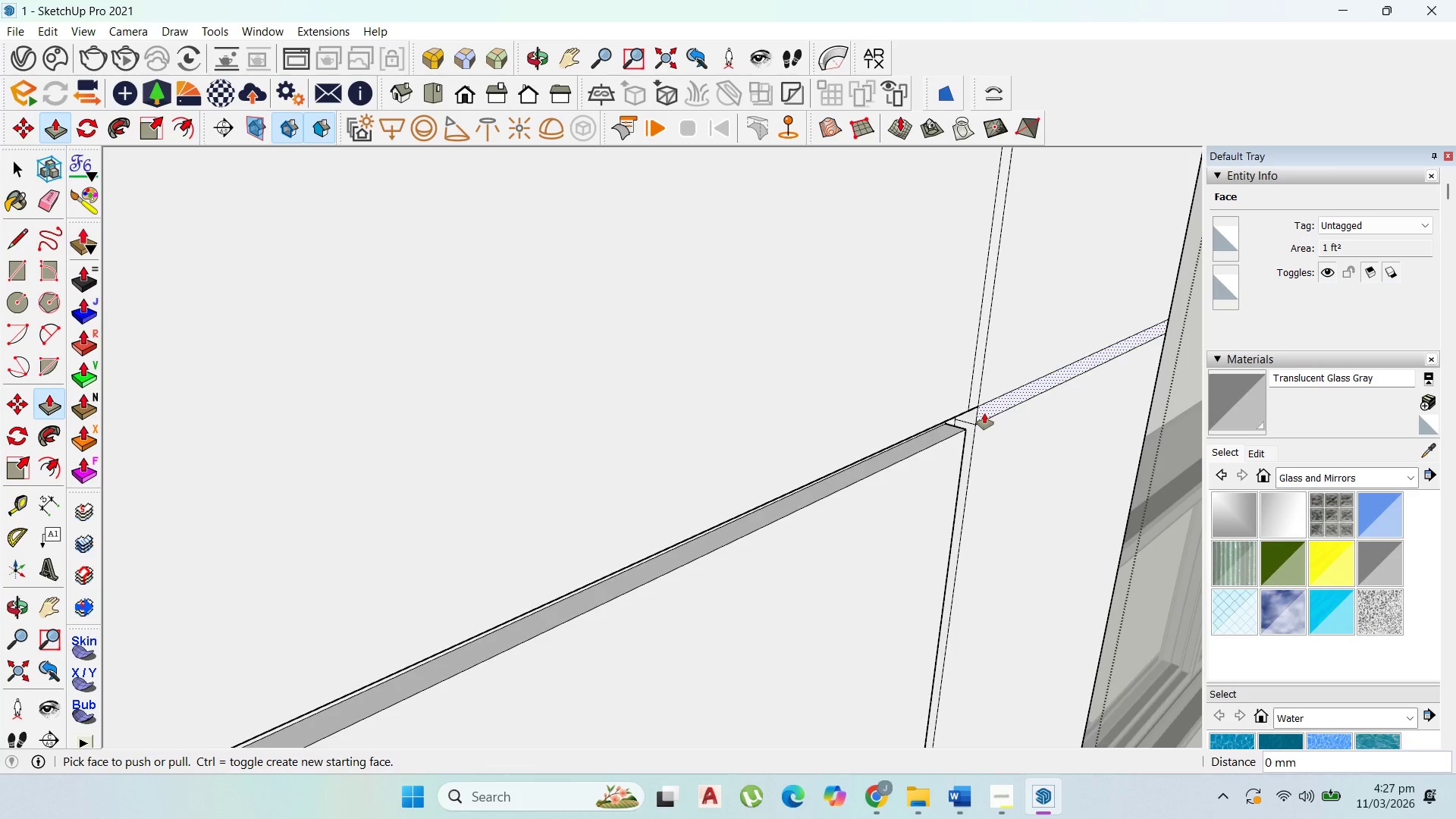 
scroll: coordinate [960, 417], scroll_direction: up, amount: 4.0
 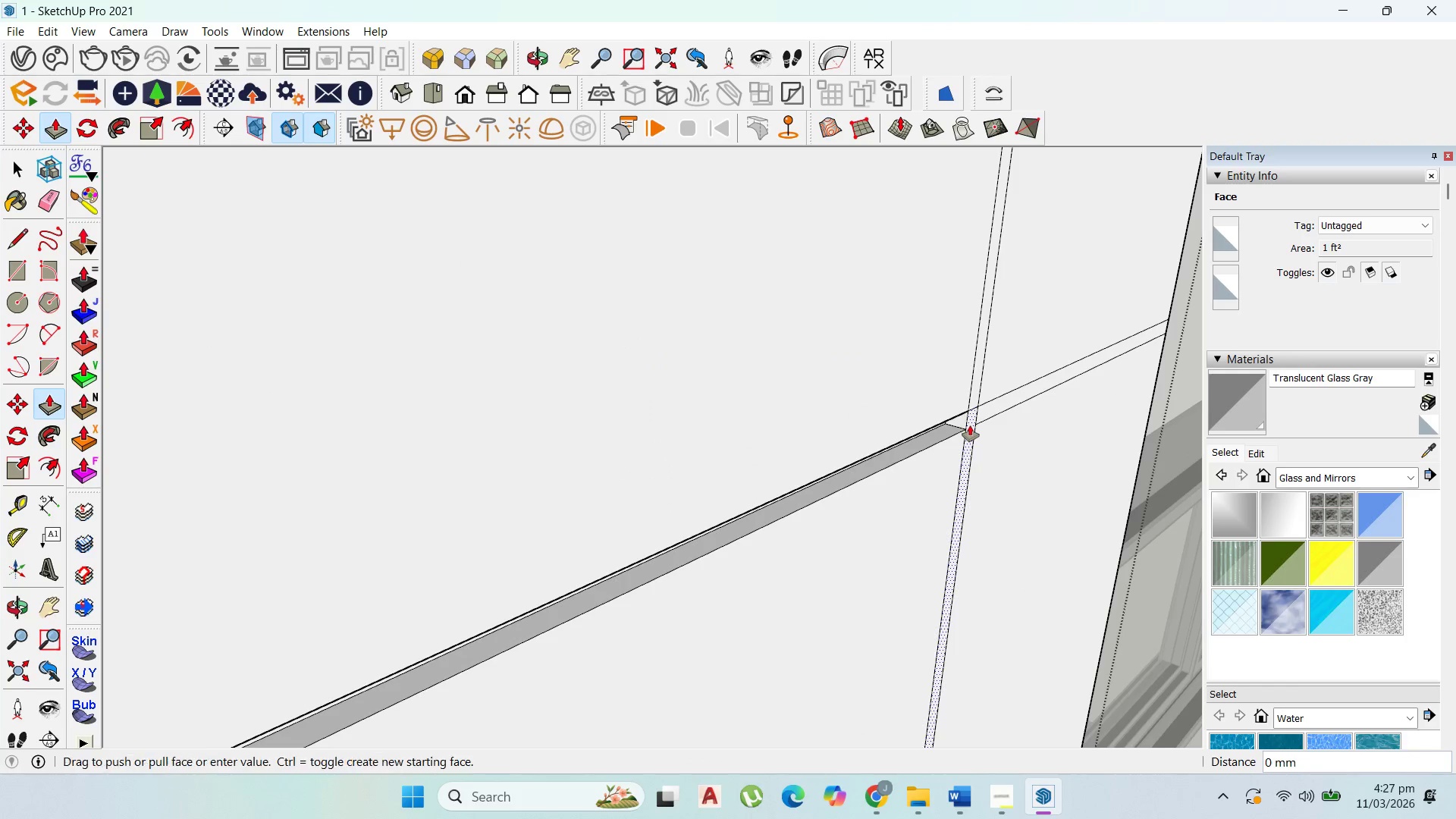 
double_click([984, 413])
 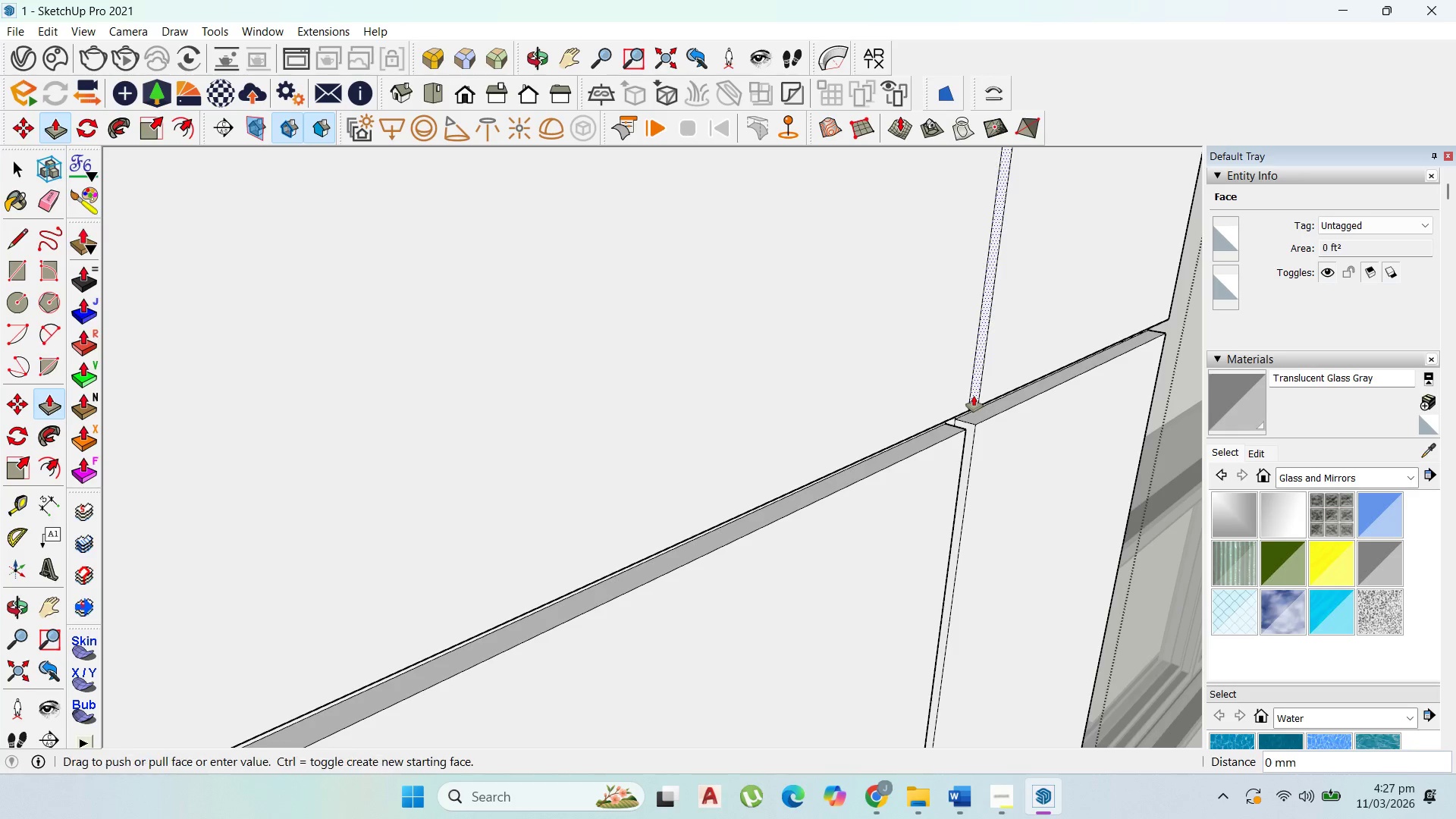 
double_click([974, 396])
 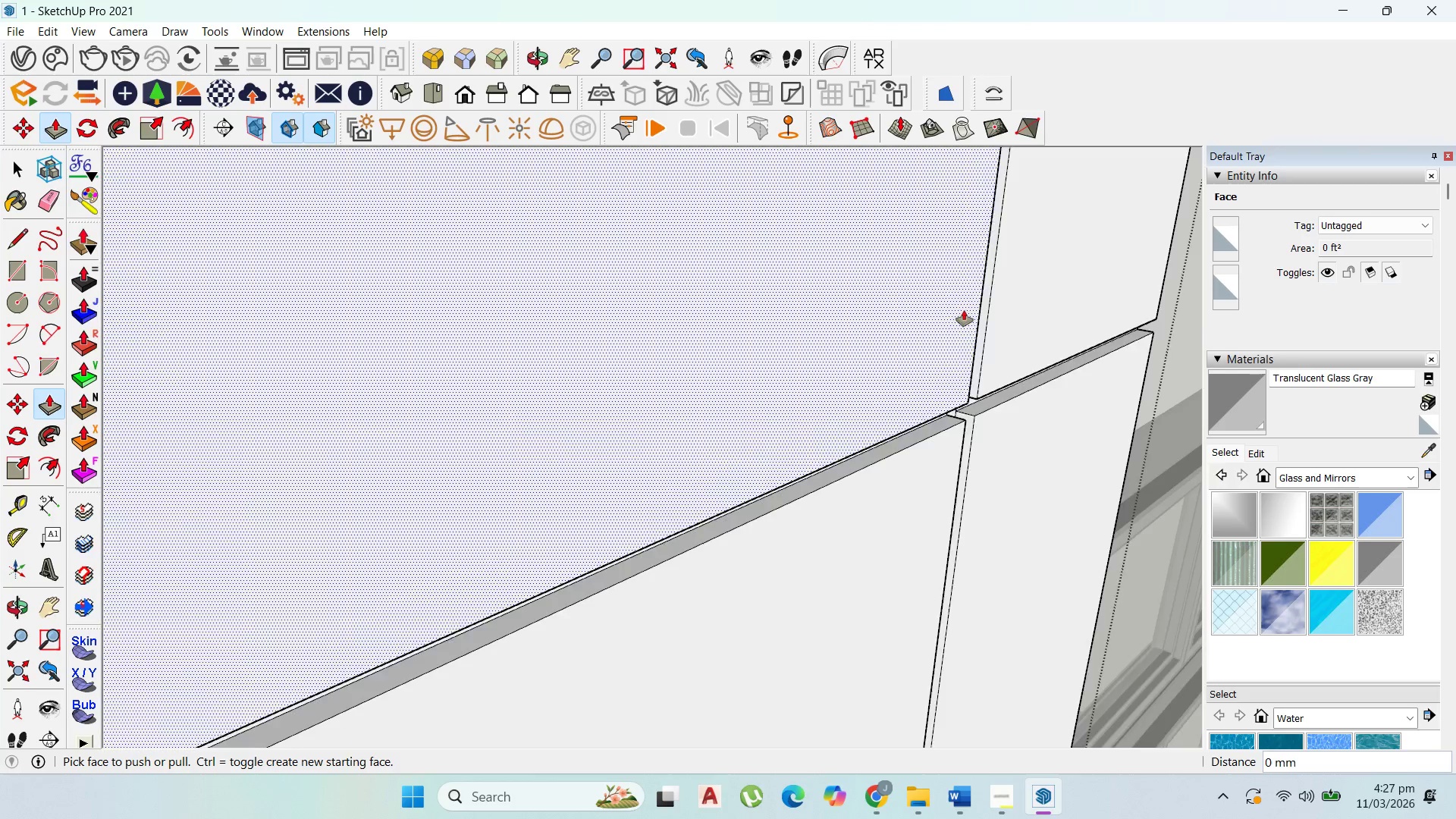 
scroll: coordinate [794, 595], scroll_direction: down, amount: 15.0
 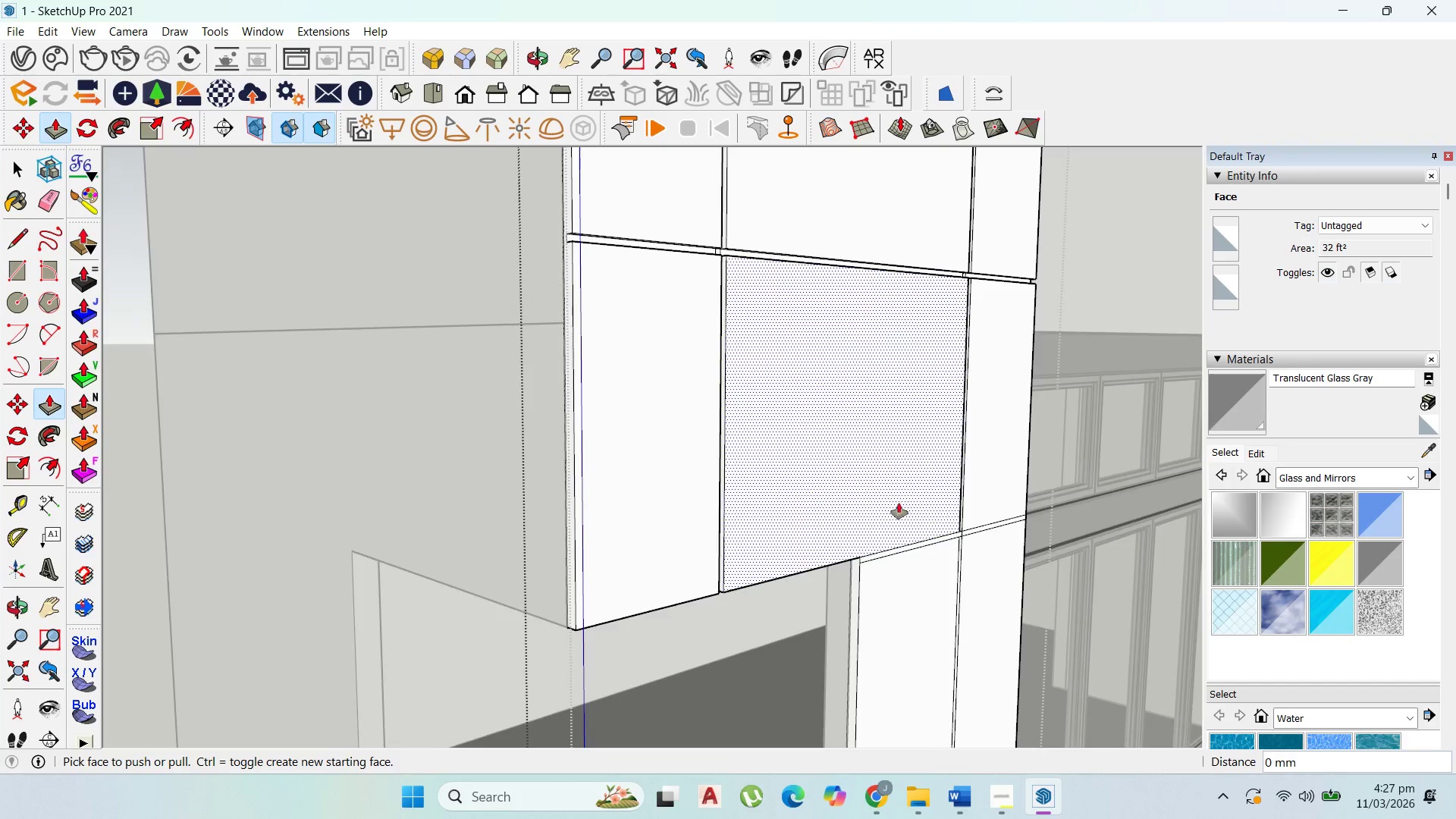 
left_click([931, 558])
 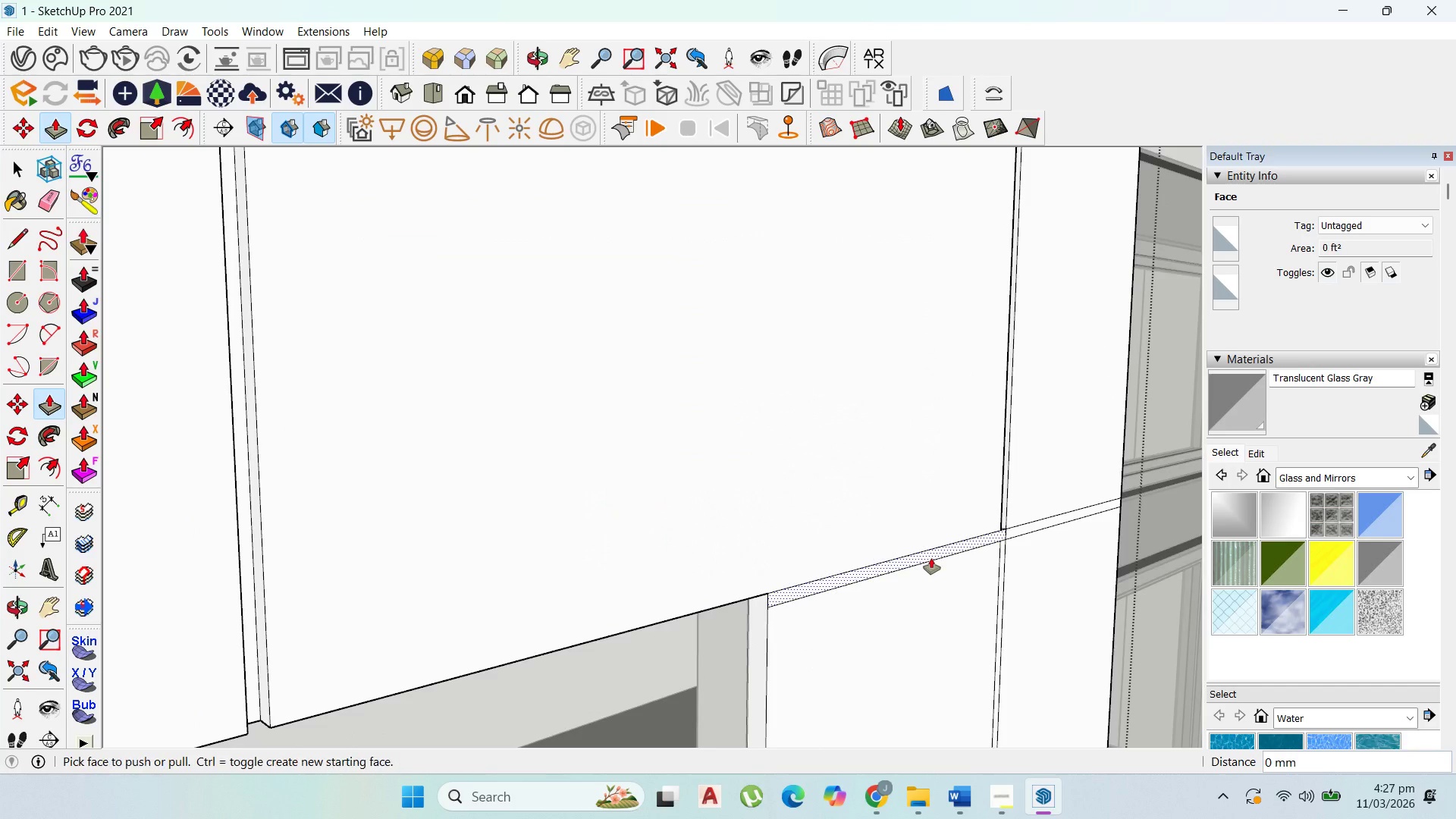 
scroll: coordinate [927, 549], scroll_direction: up, amount: 8.0
 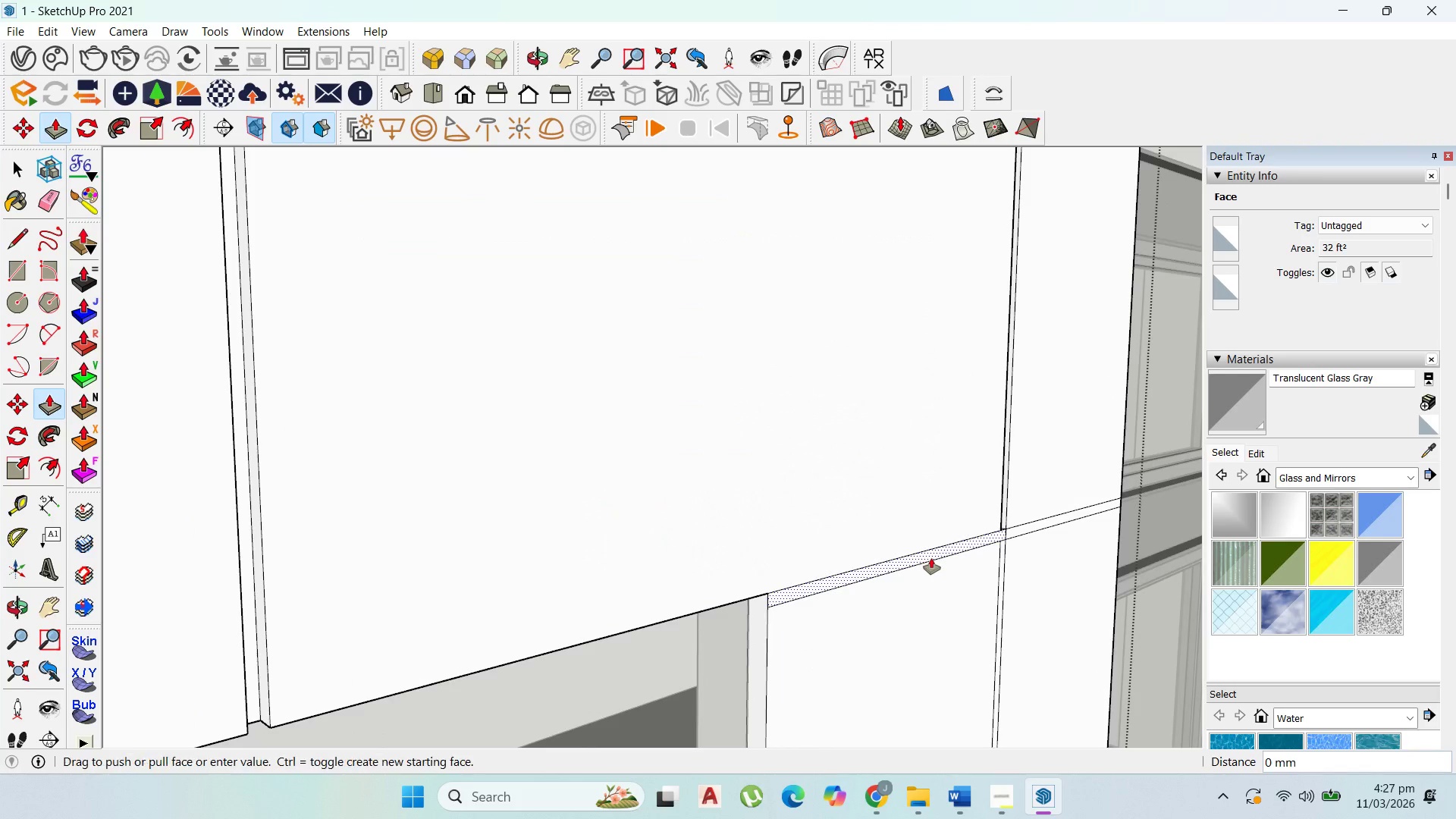 
double_click([931, 558])
 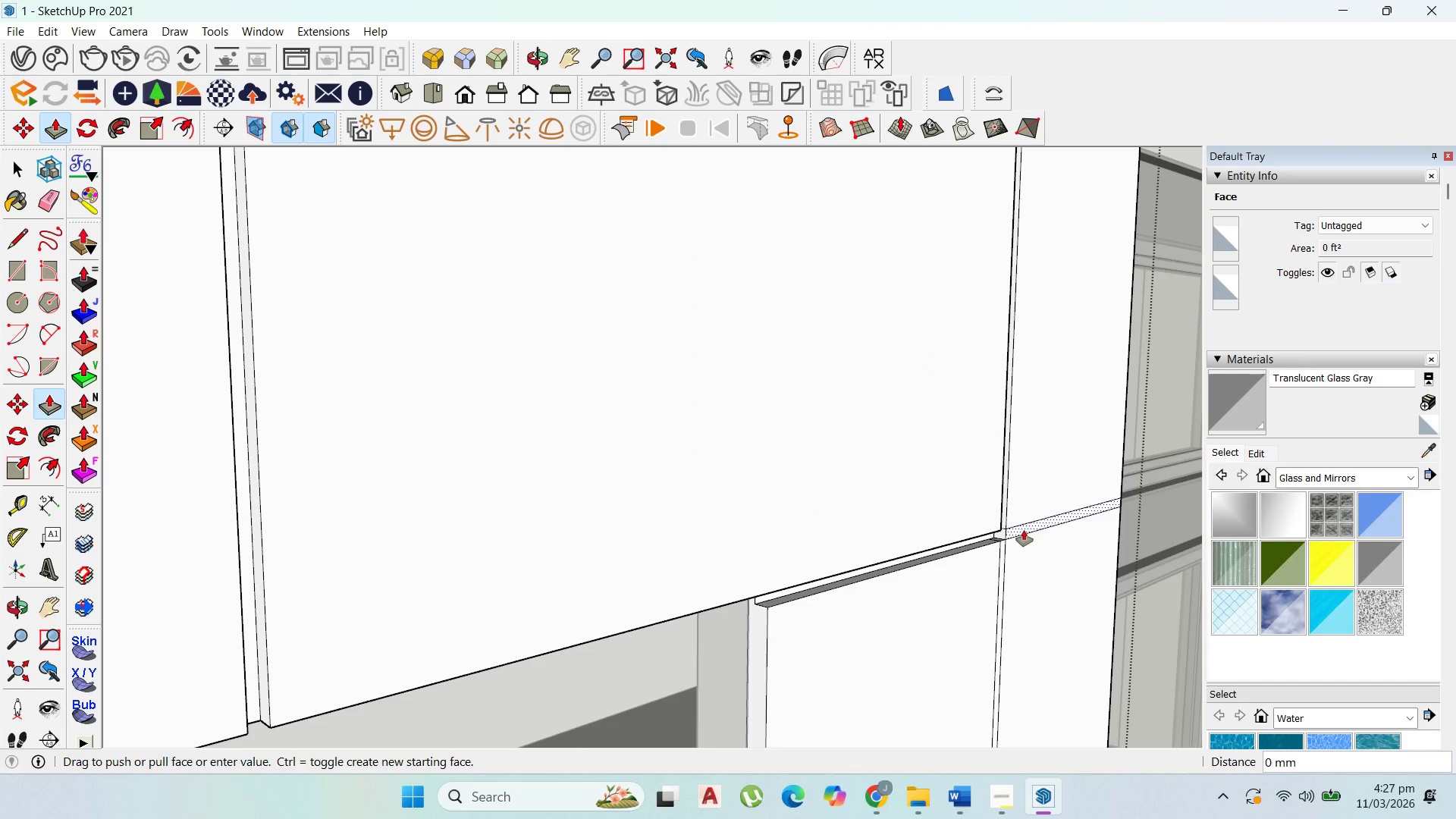 
double_click([1024, 530])
 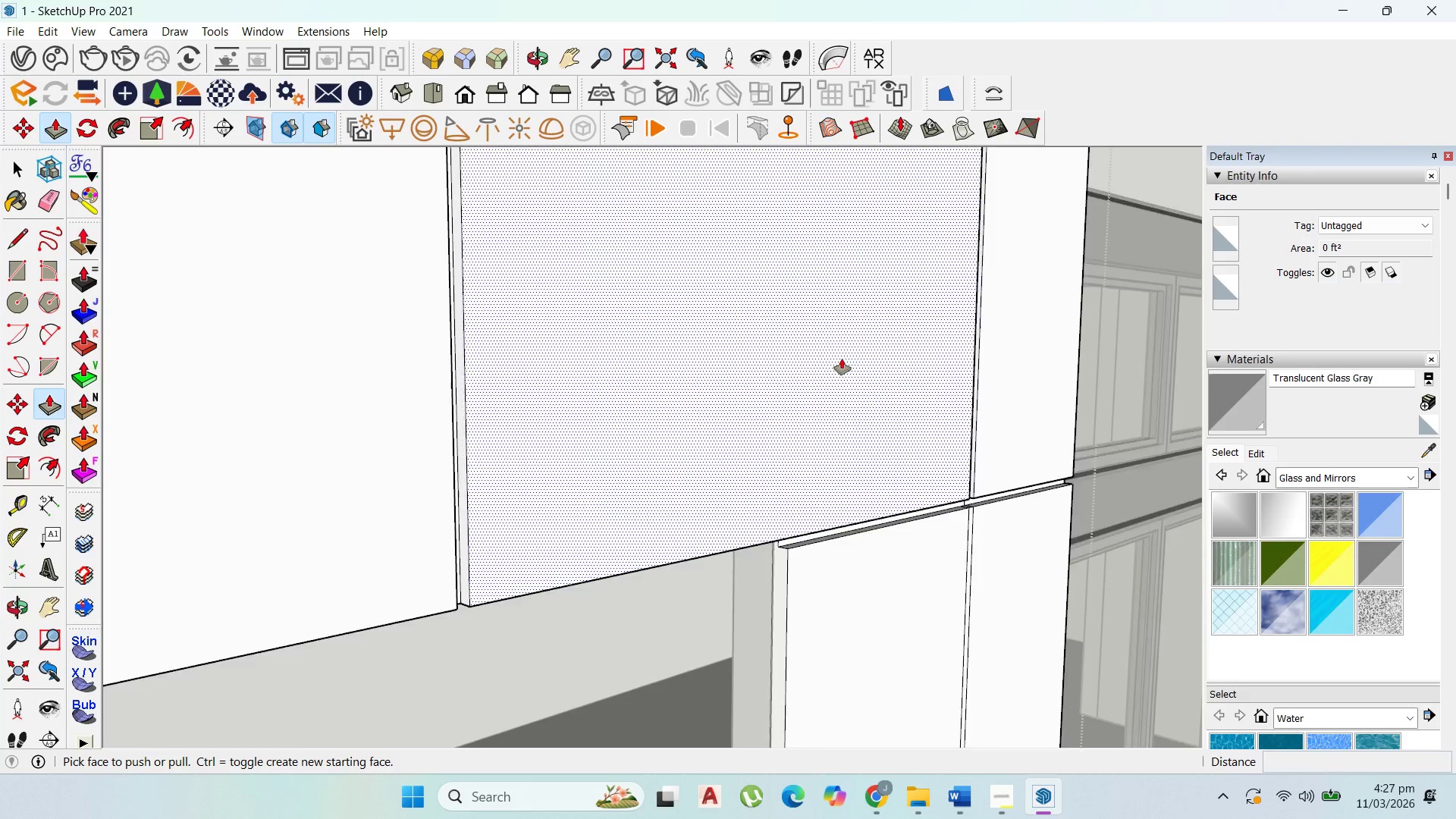 
scroll: coordinate [887, 627], scroll_direction: down, amount: 1.0
 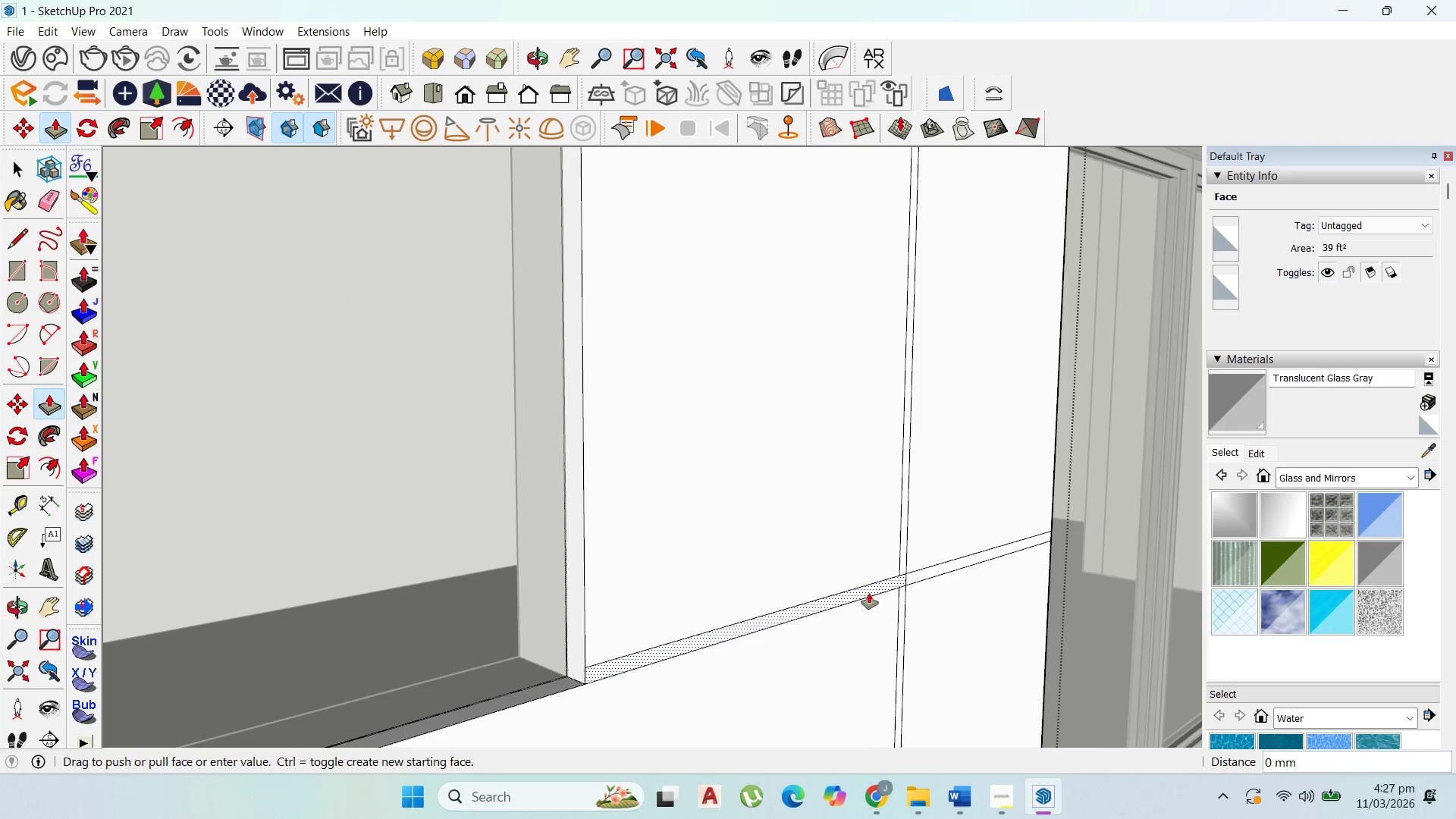 
double_click([869, 593])
 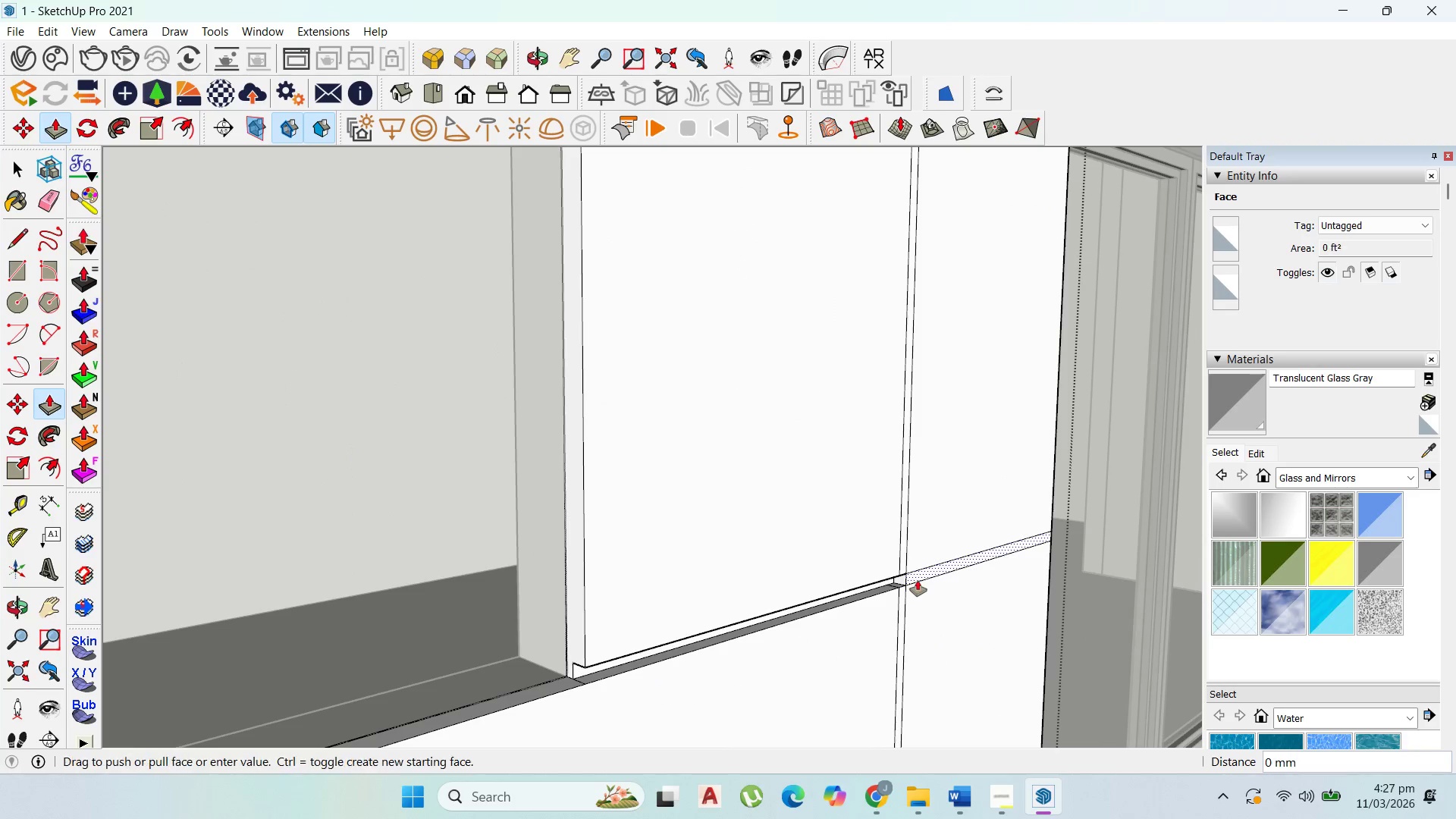 
double_click([918, 580])
 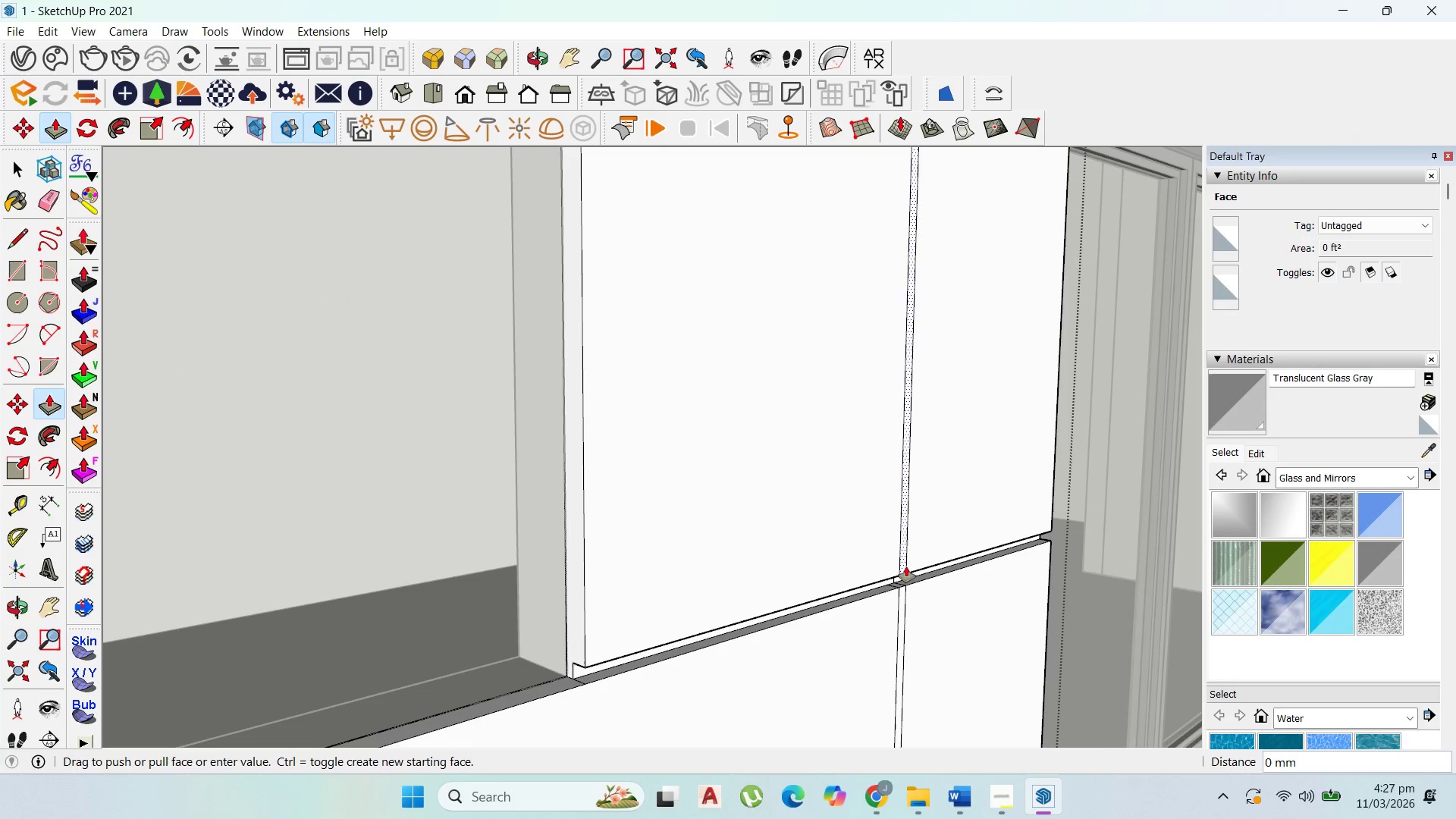 
double_click([906, 566])
 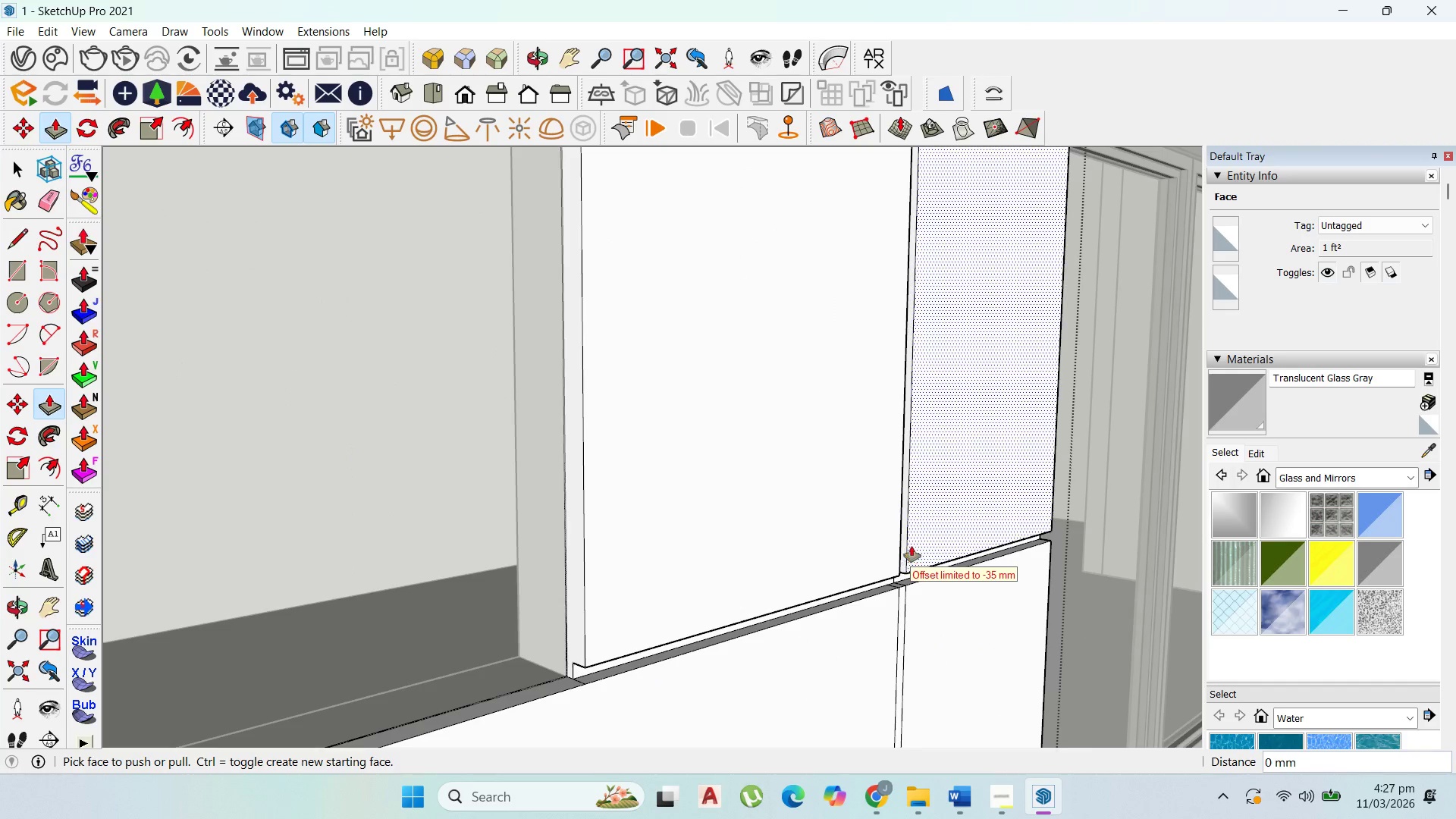 
left_click([902, 606])
 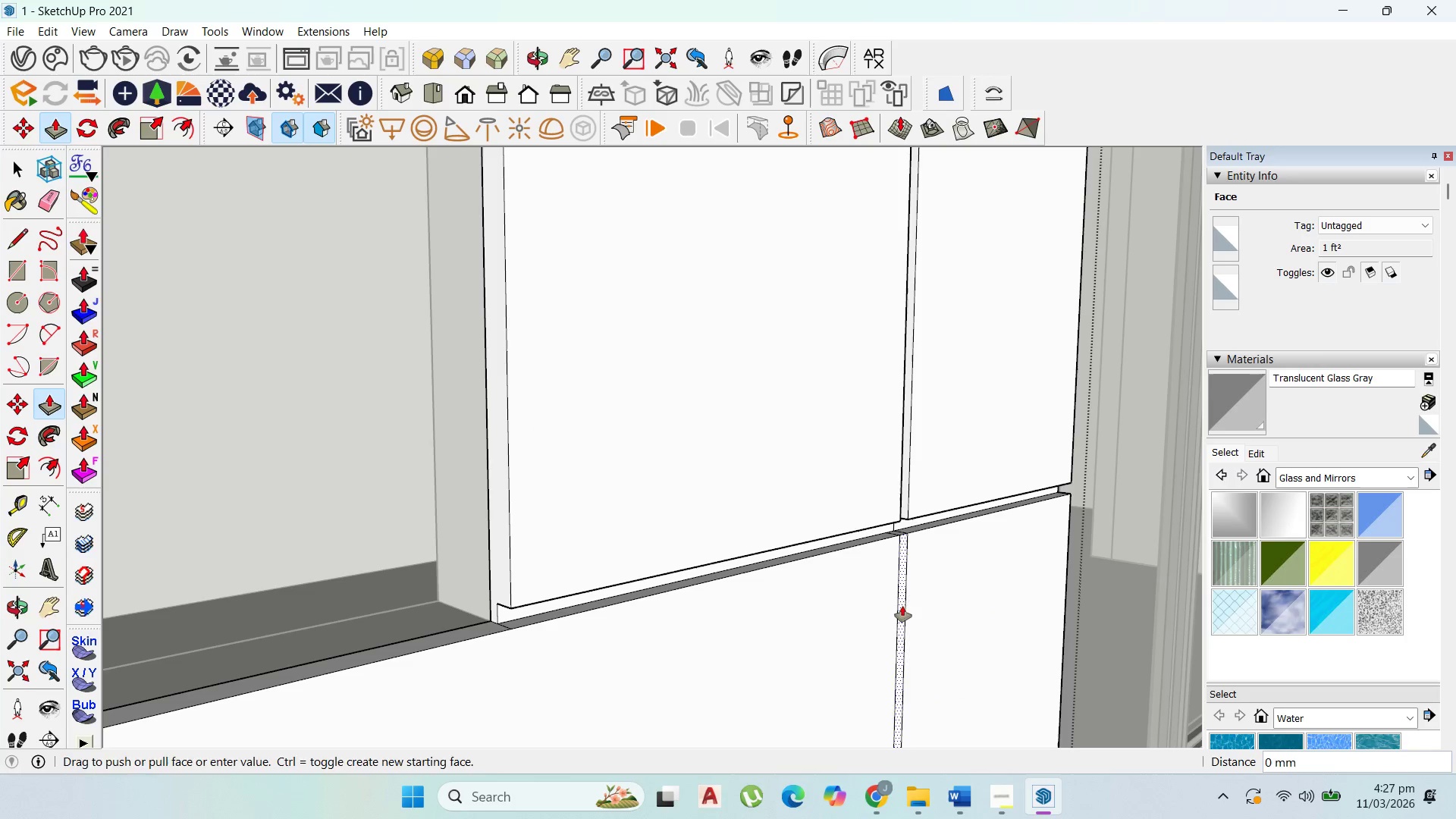 
scroll: coordinate [906, 610], scroll_direction: up, amount: 1.0
 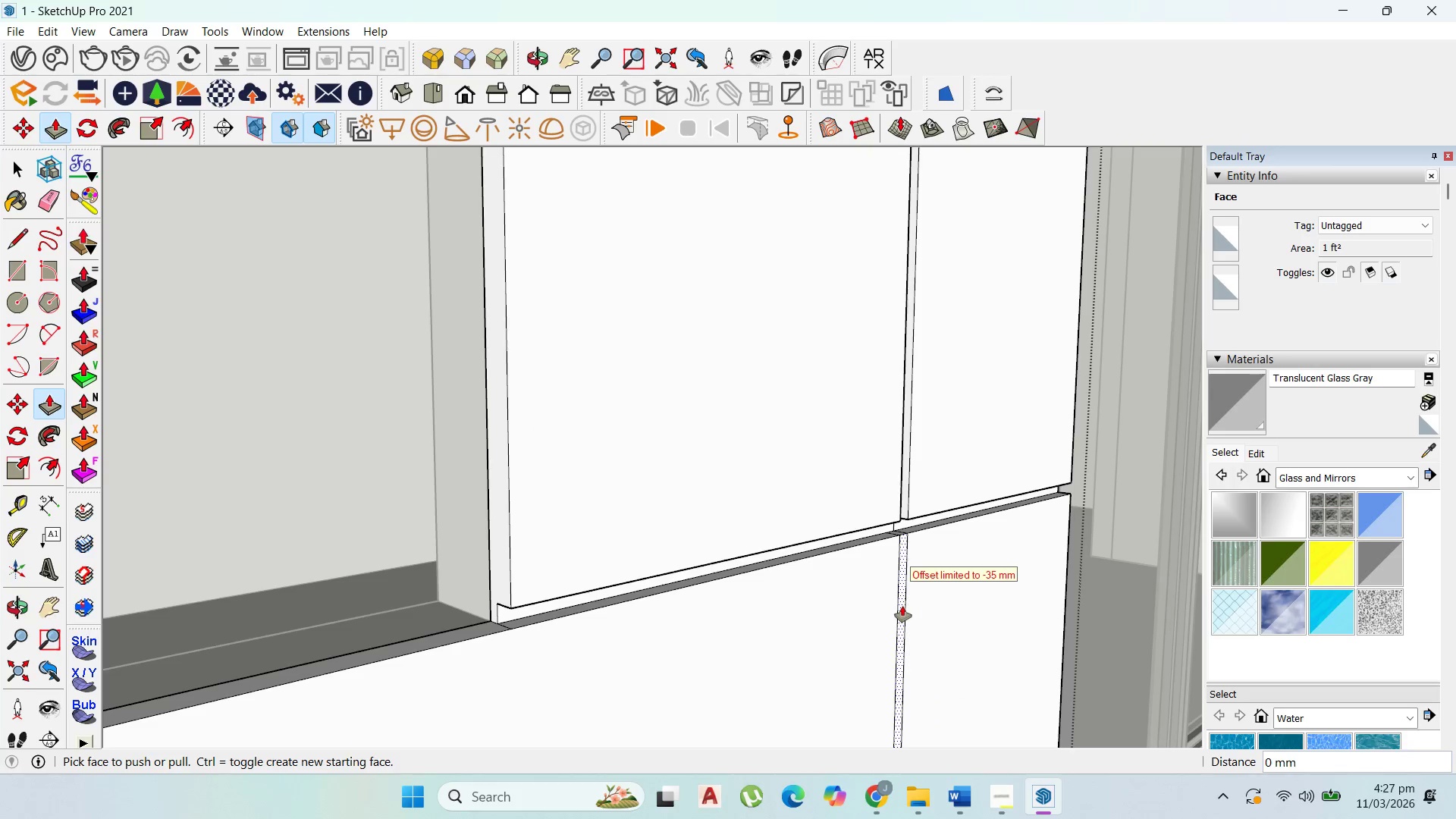 
double_click([902, 606])
 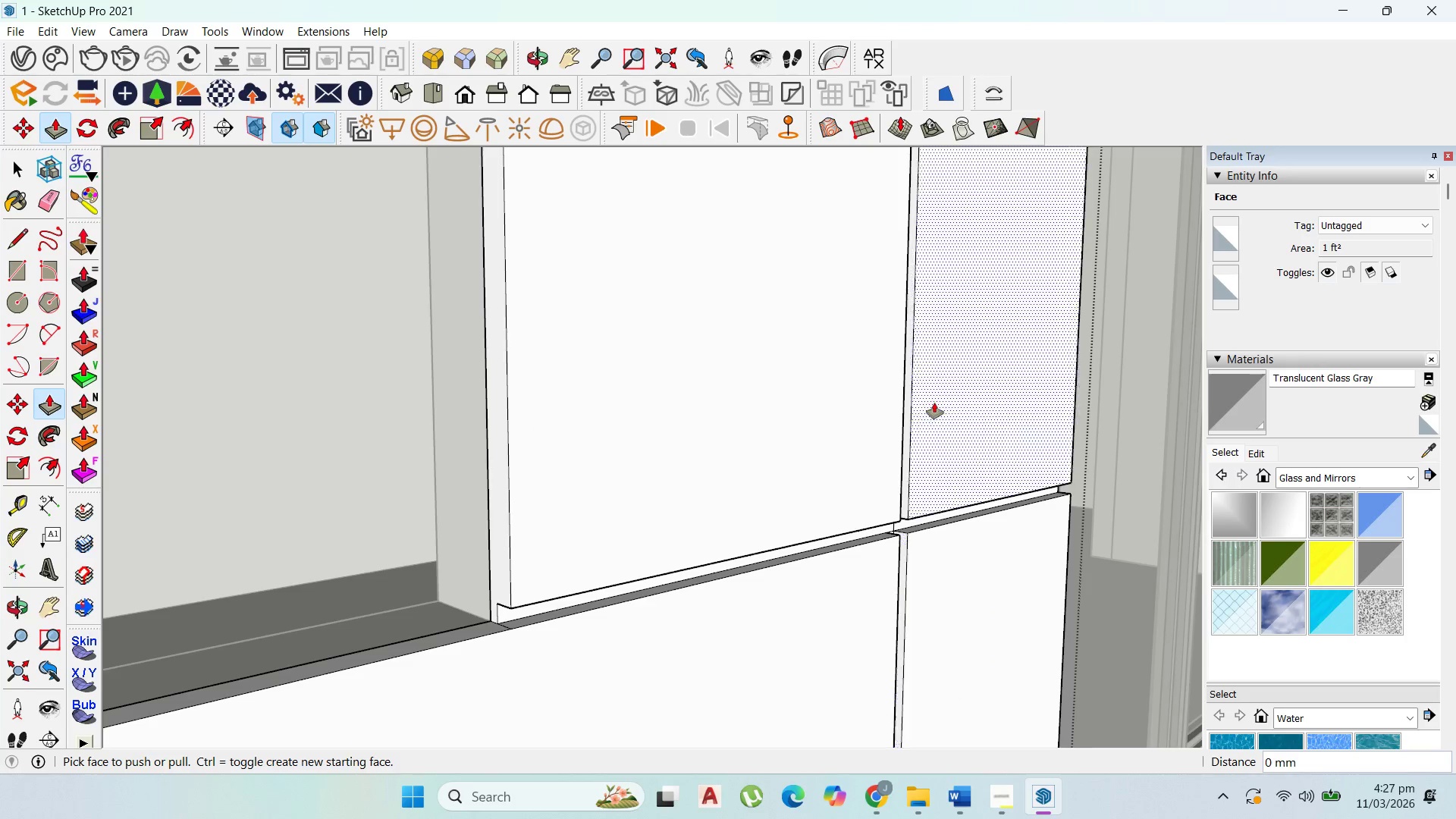 
left_click([762, 531])
 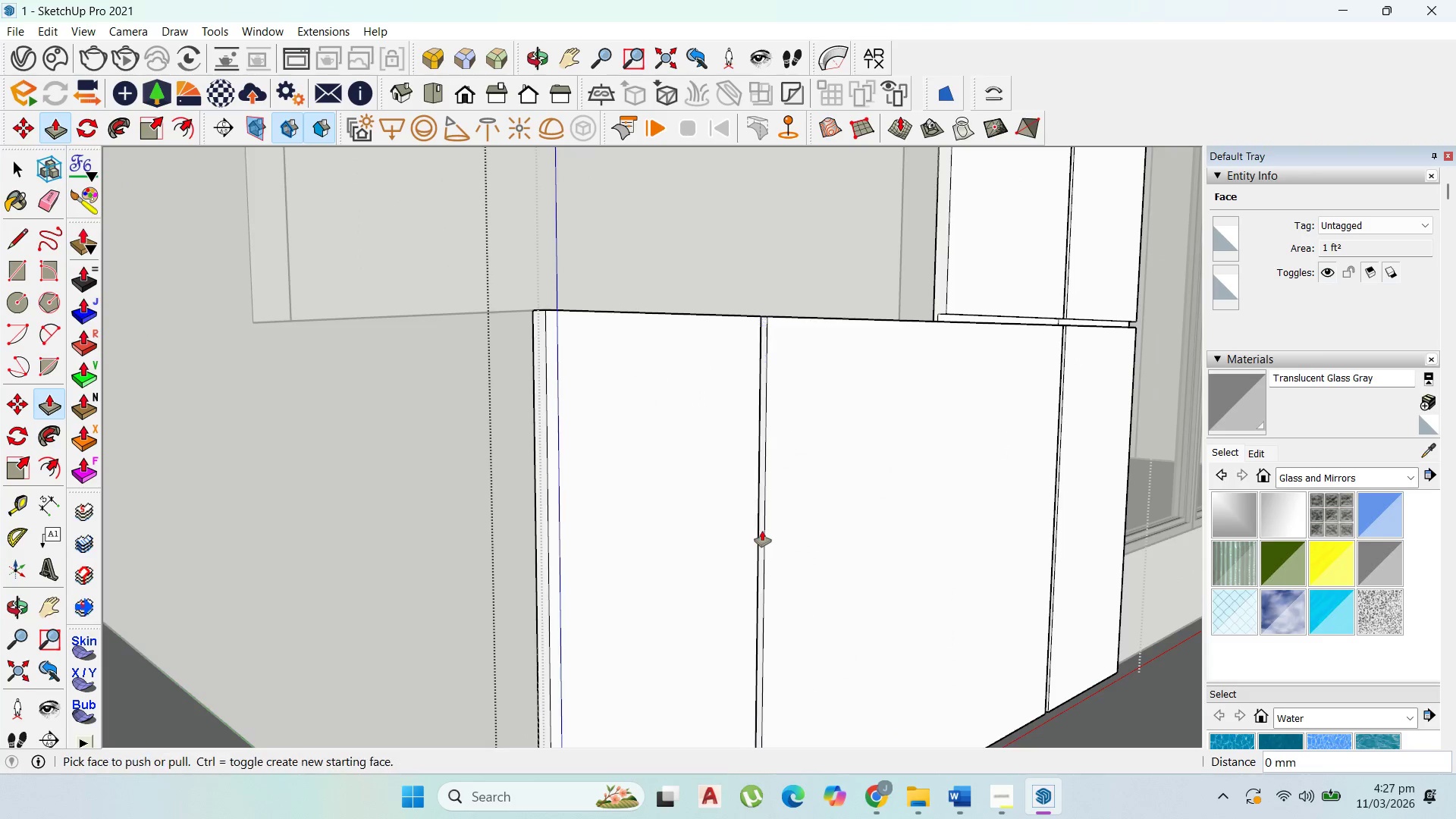 
scroll: coordinate [762, 531], scroll_direction: down, amount: 7.0
 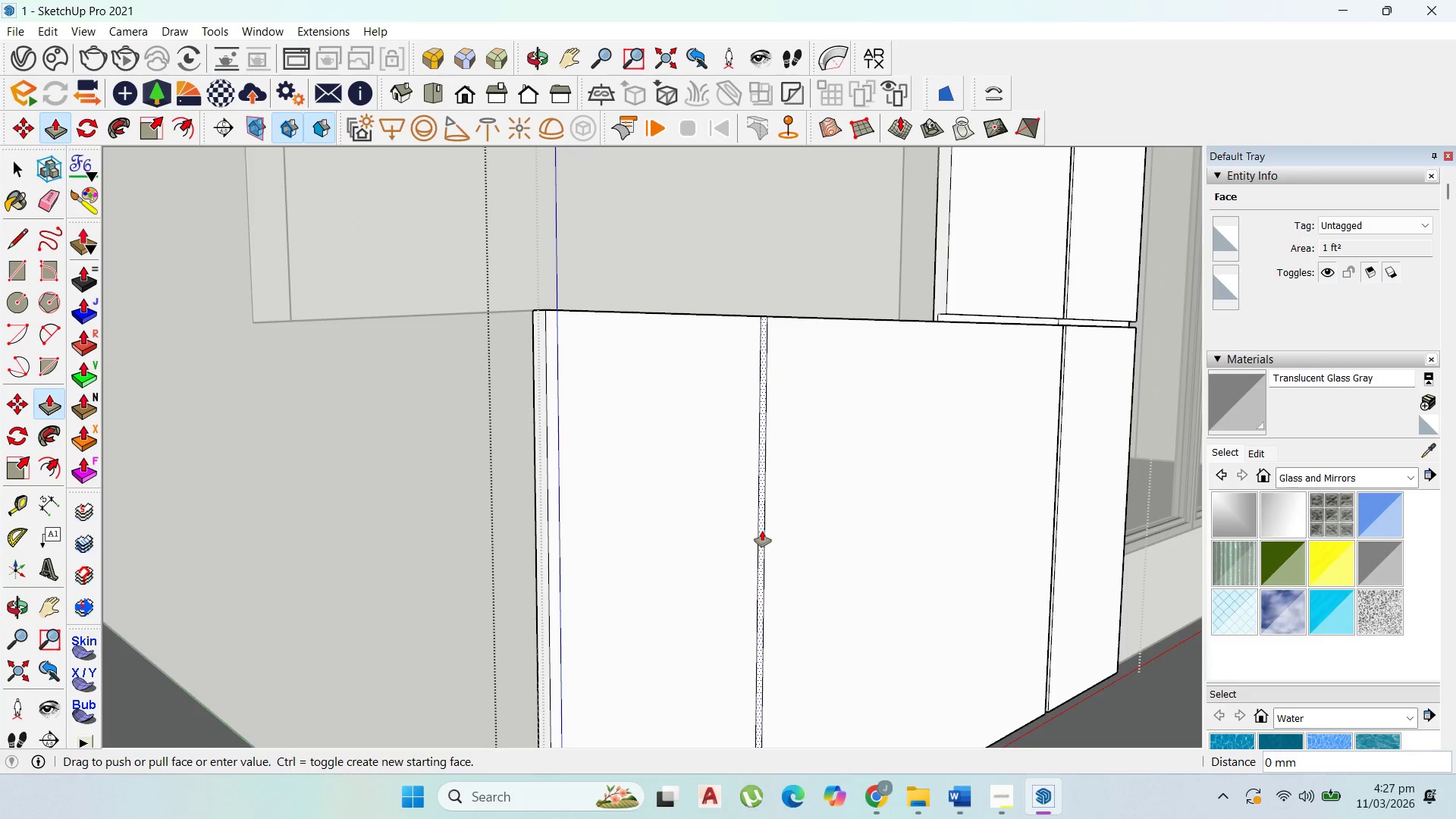 
double_click([762, 531])
 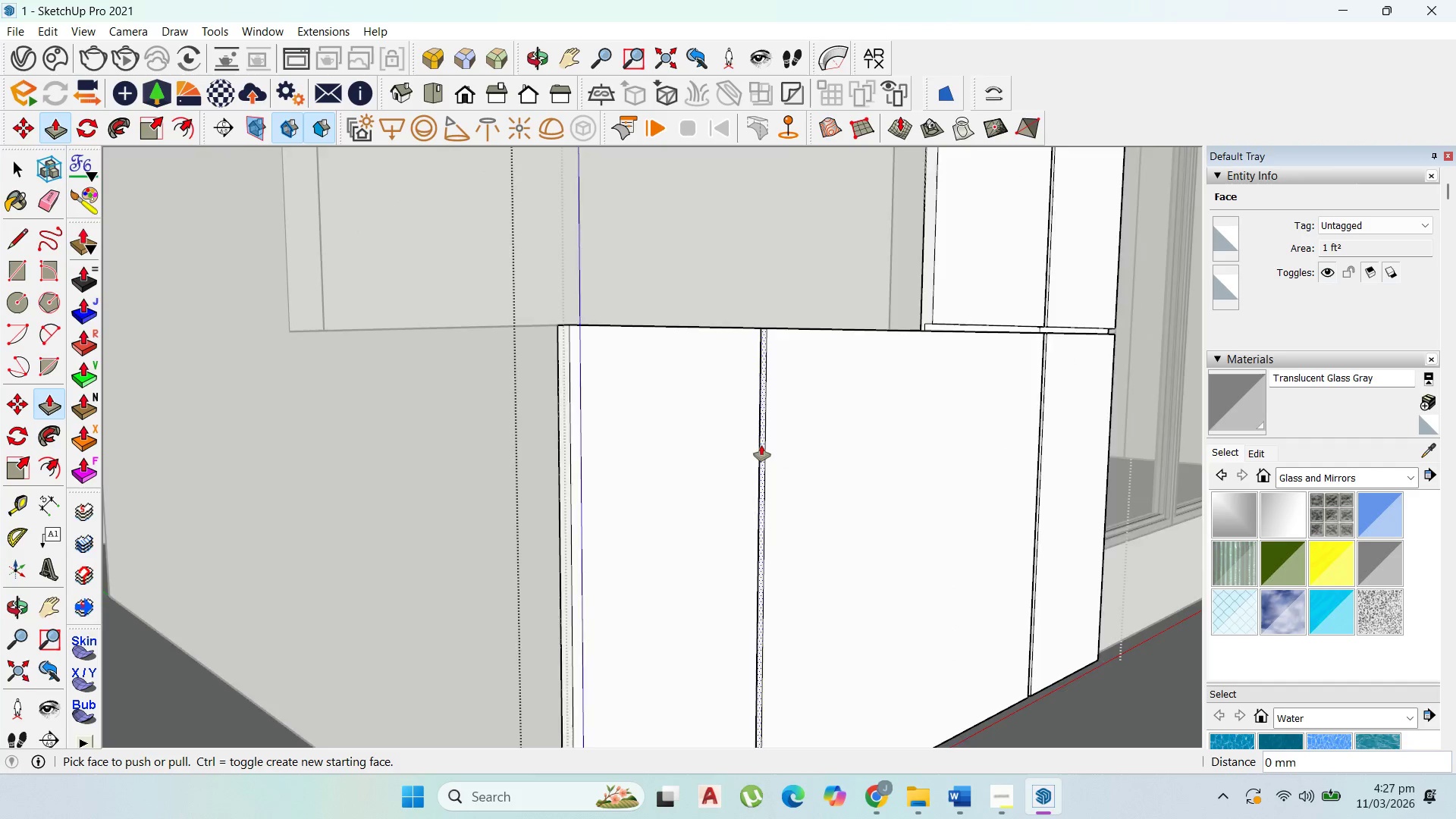 
scroll: coordinate [739, 576], scroll_direction: down, amount: 20.0
 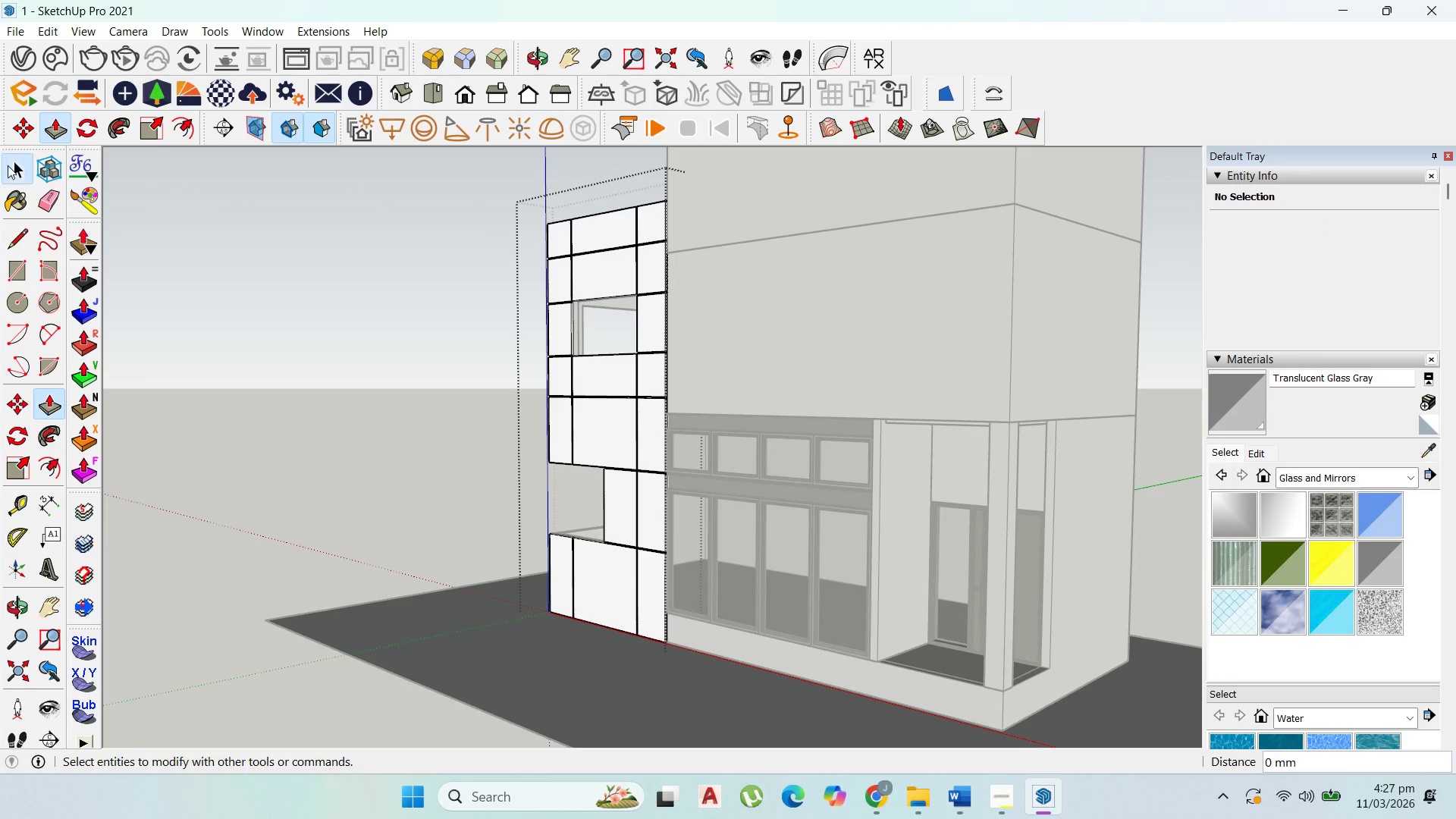 
double_click([380, 299])
 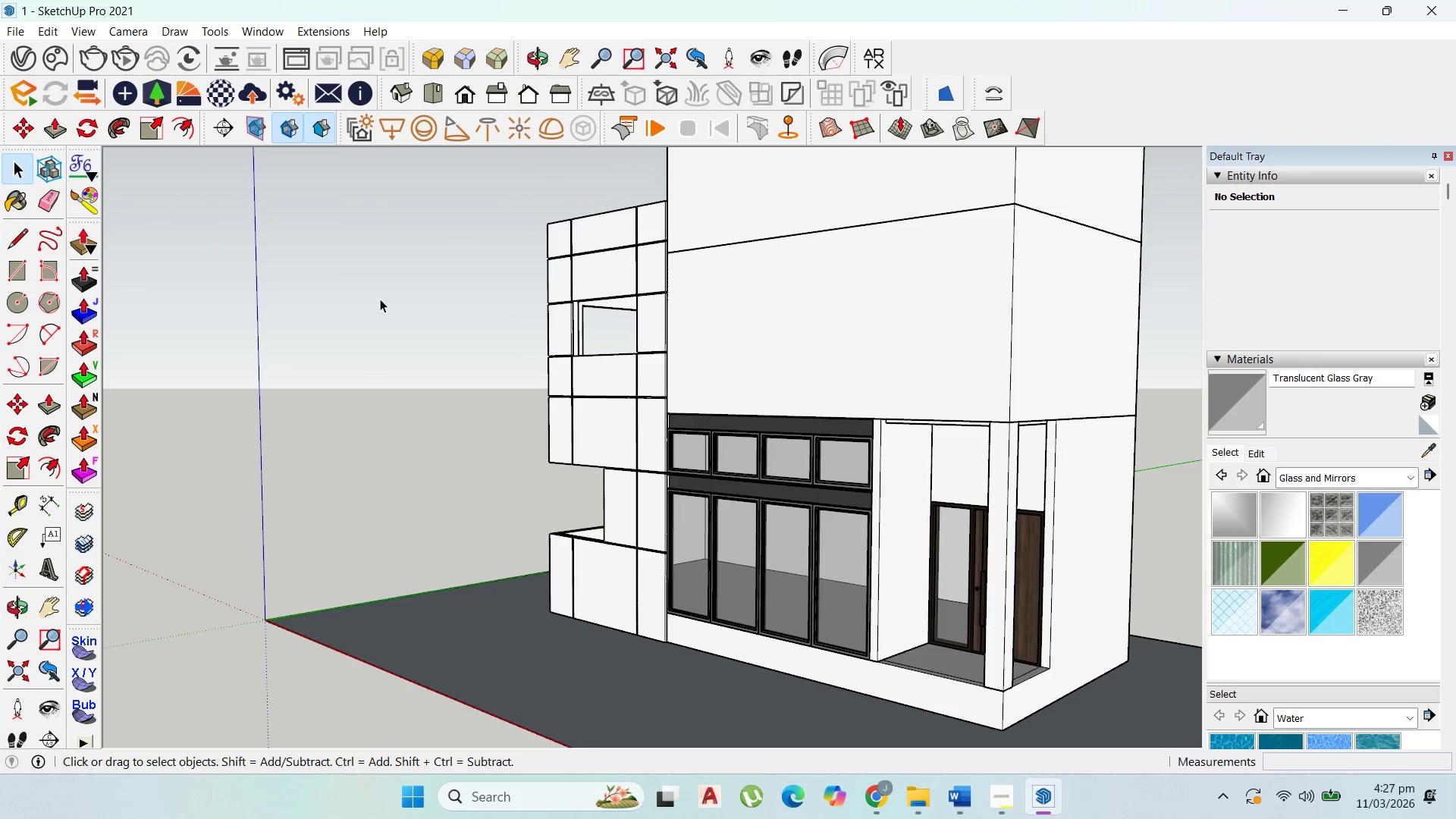 
triple_click([380, 299])
 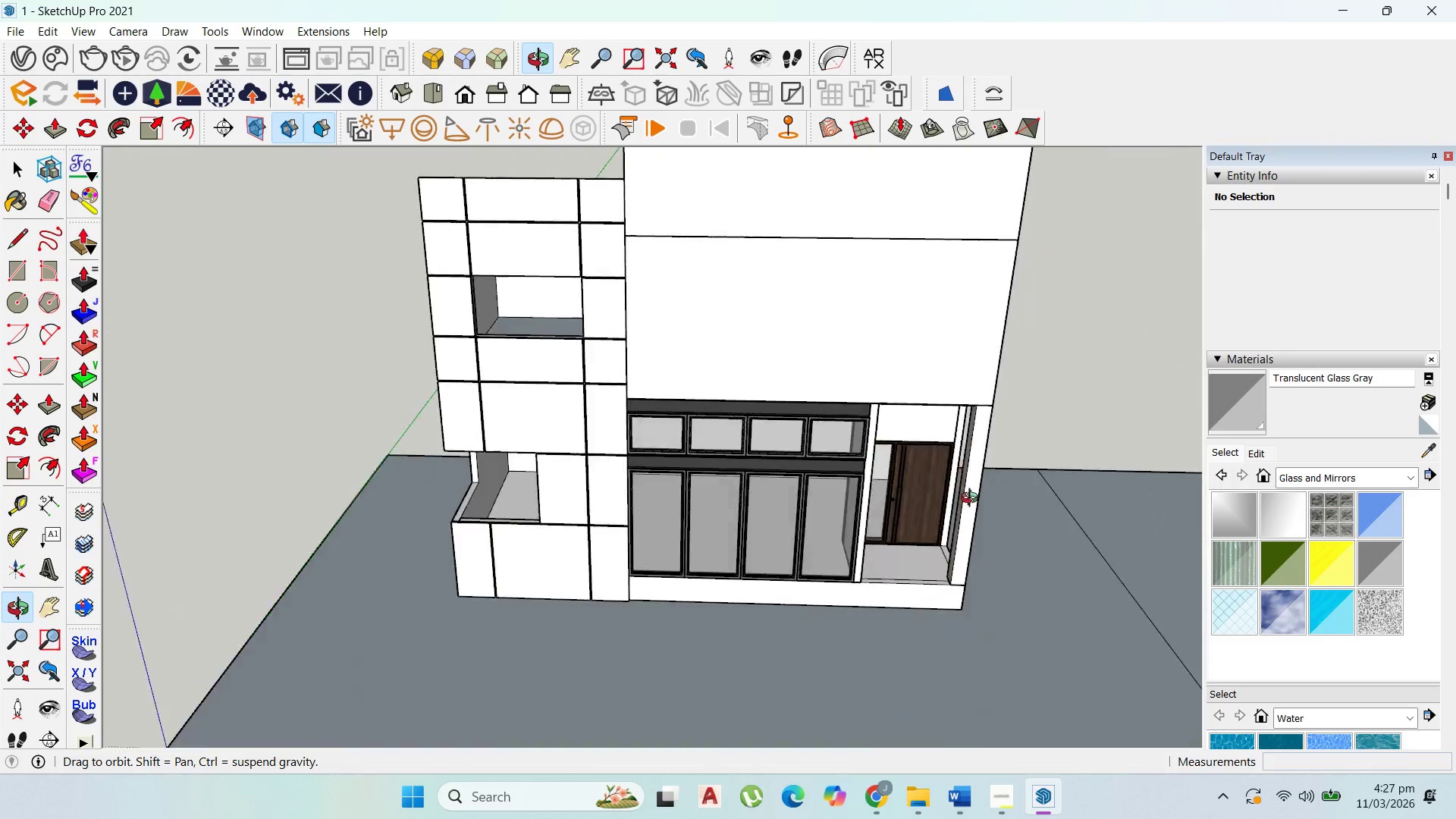 
scroll: coordinate [1002, 491], scroll_direction: down, amount: 4.0
 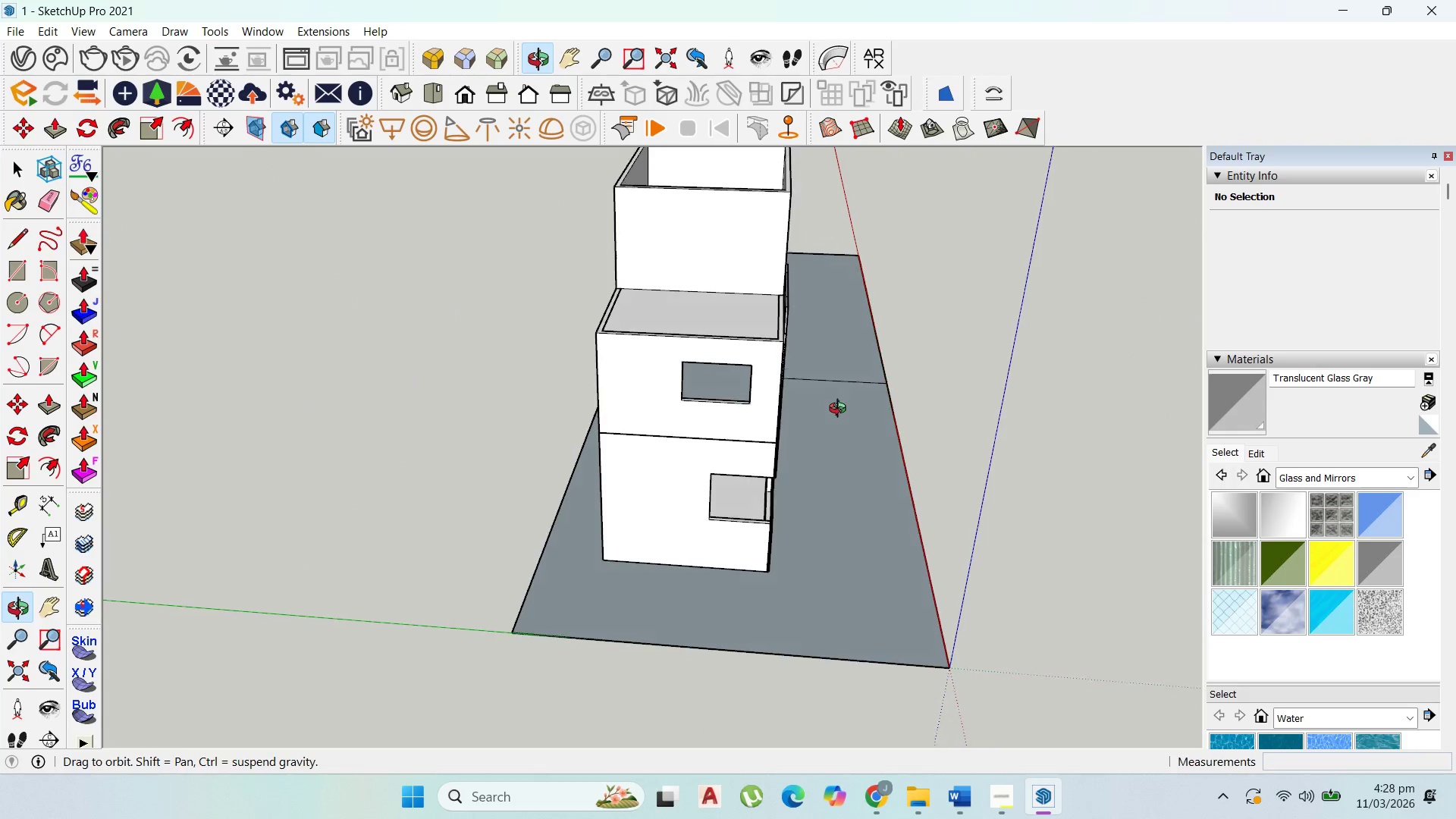 
wait(7.33)
 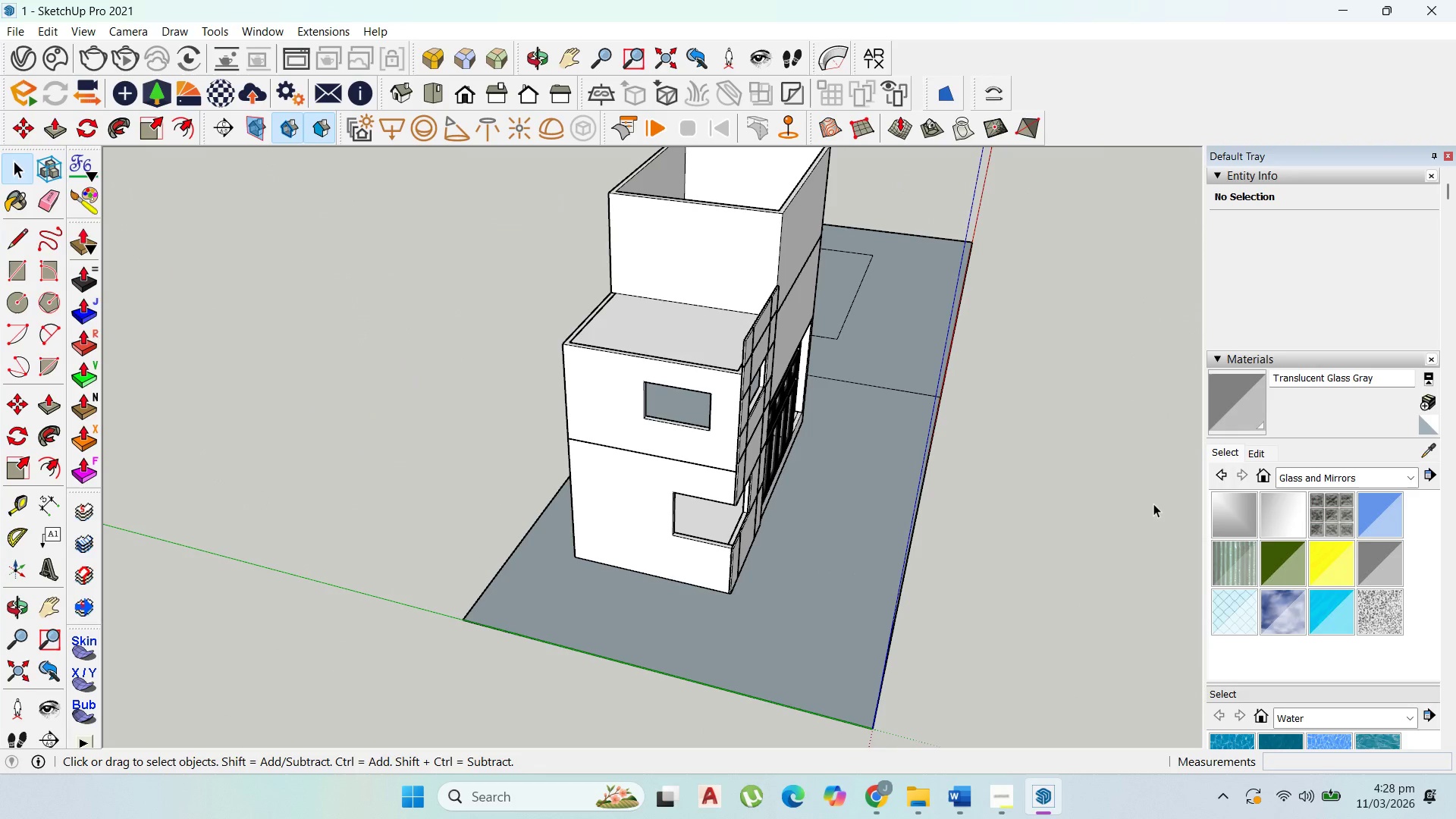 
scroll: coordinate [698, 387], scroll_direction: up, amount: 3.0
 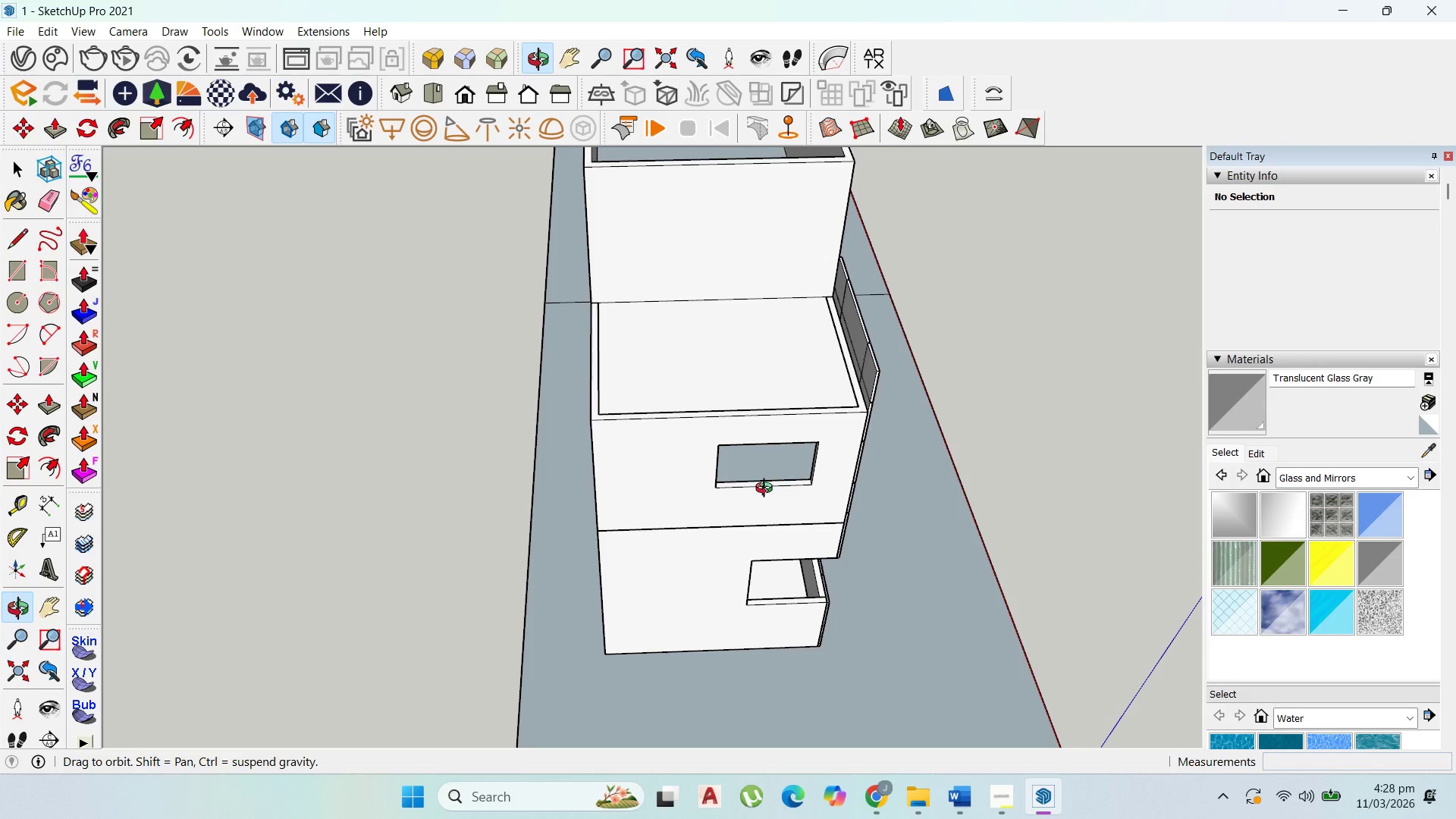 
wait(5.02)
 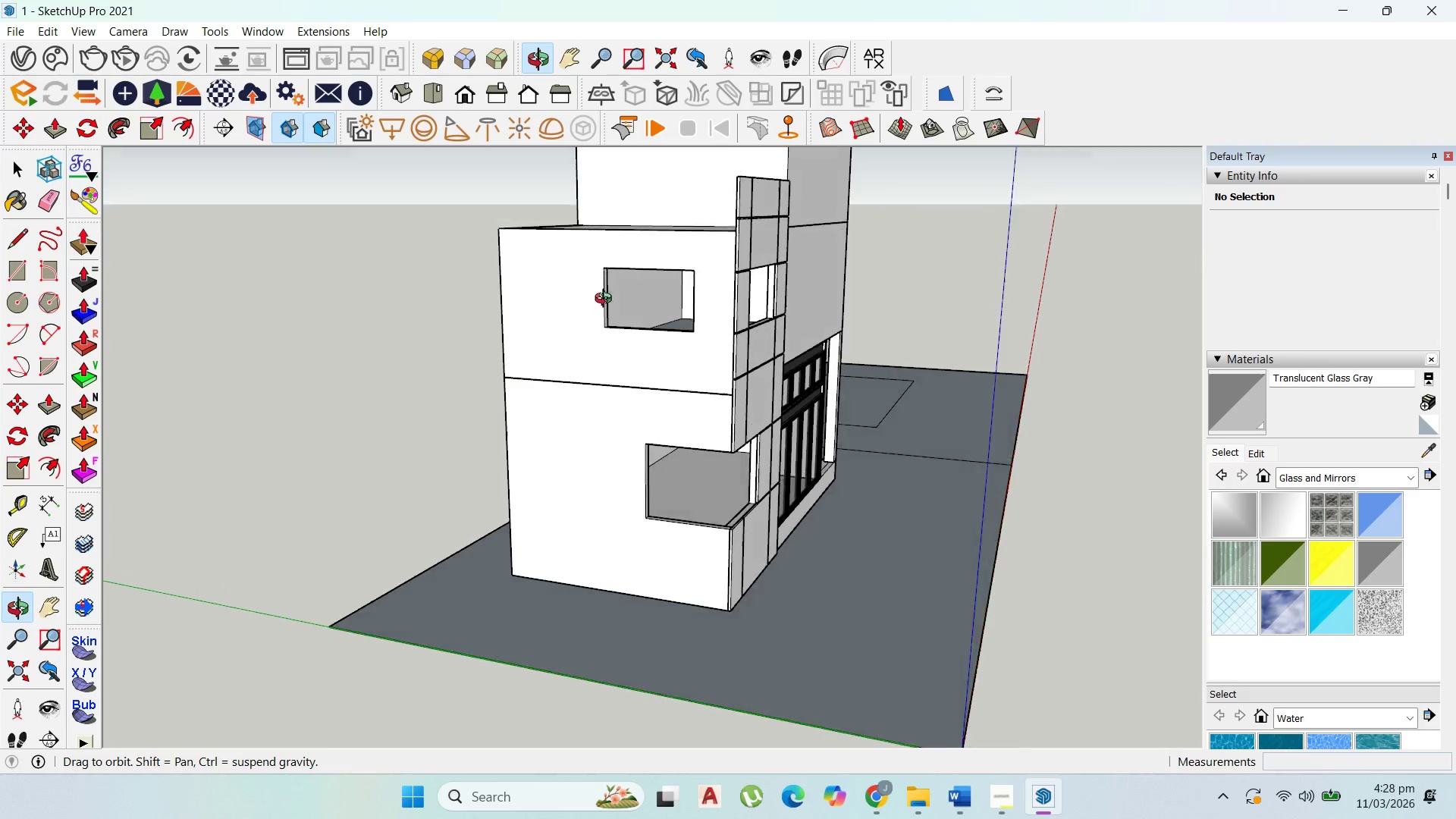 
scroll: coordinate [584, 532], scroll_direction: up, amount: 4.0
 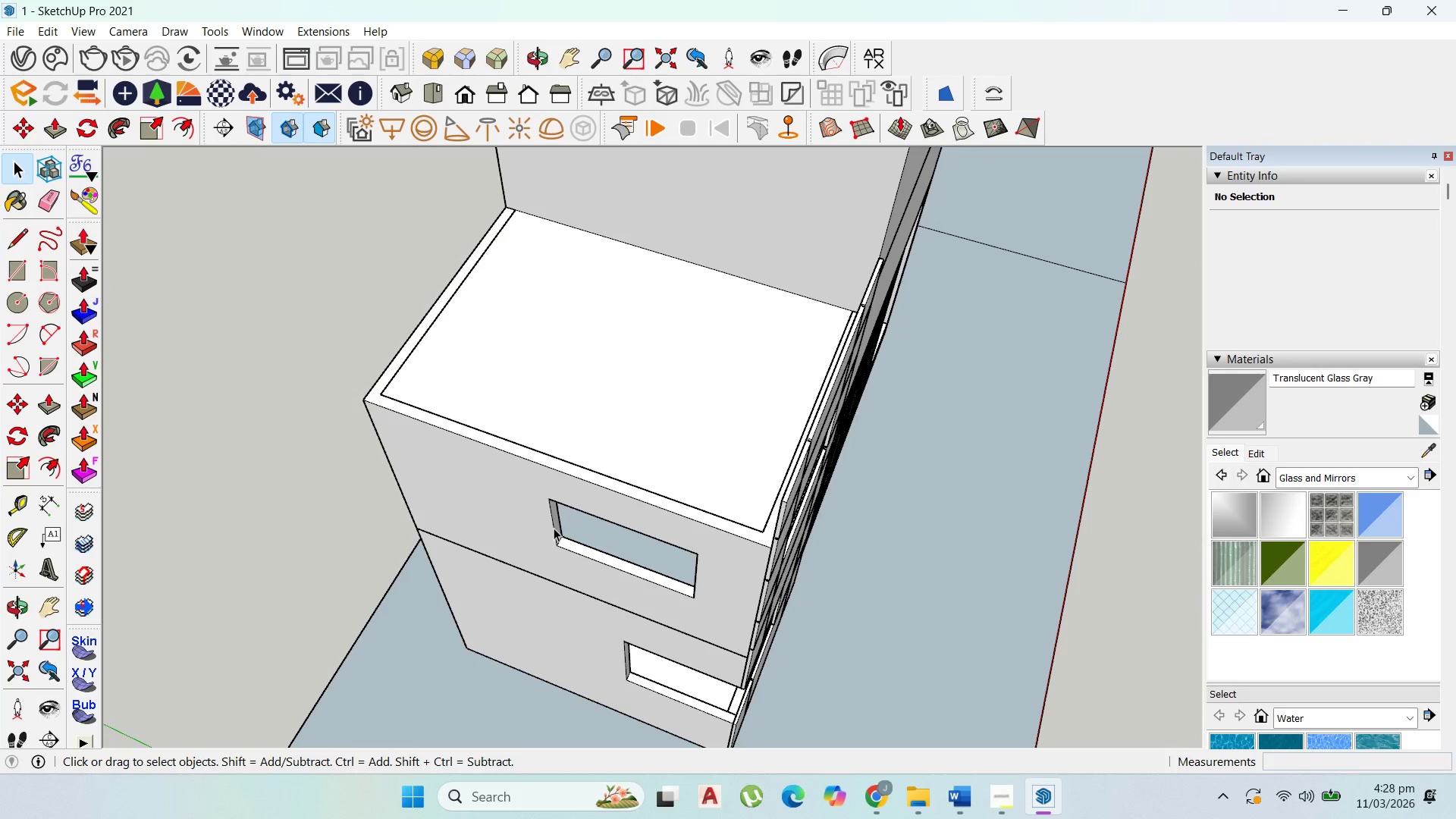 
double_click([554, 528])
 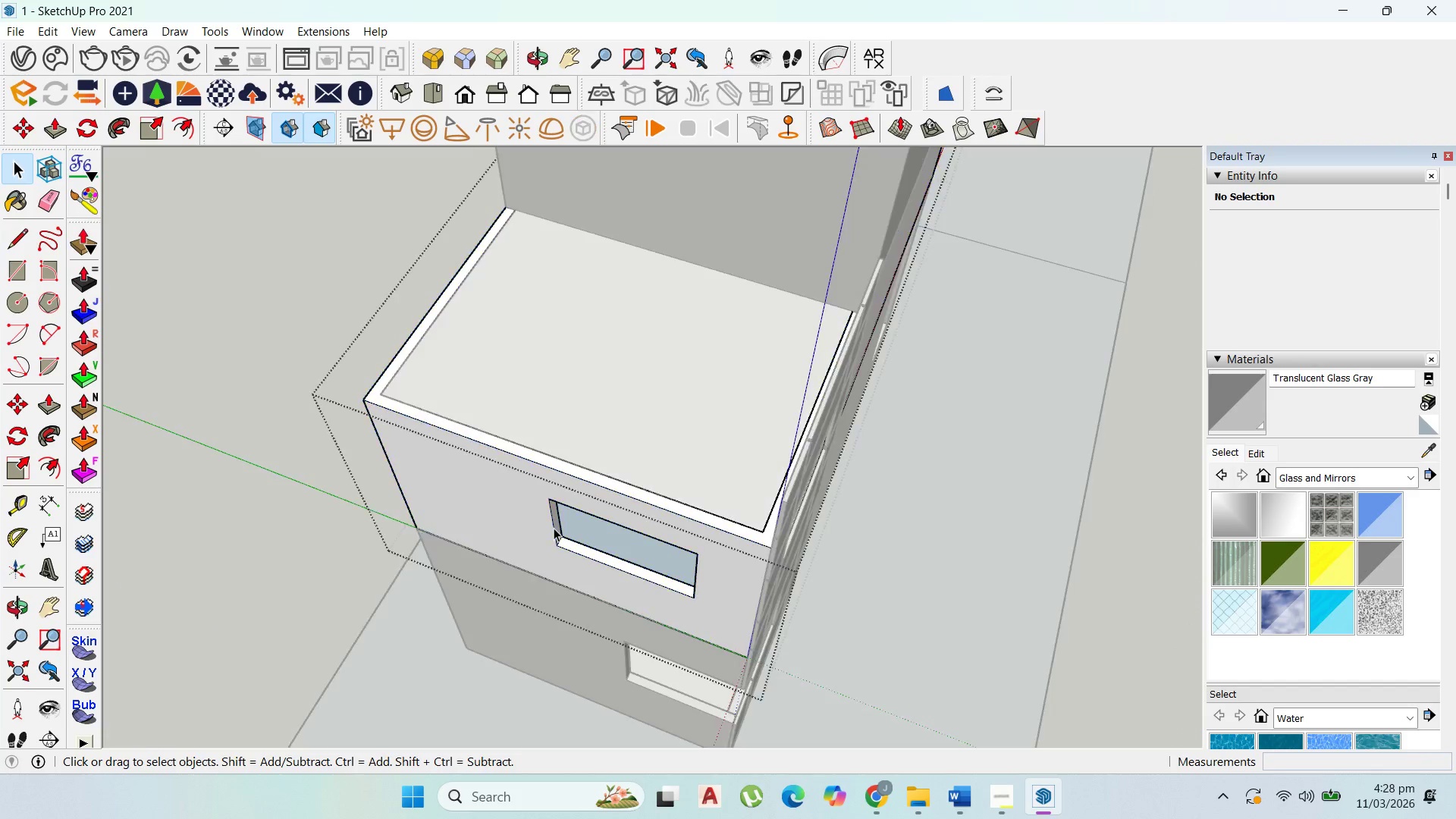 
triple_click([554, 528])
 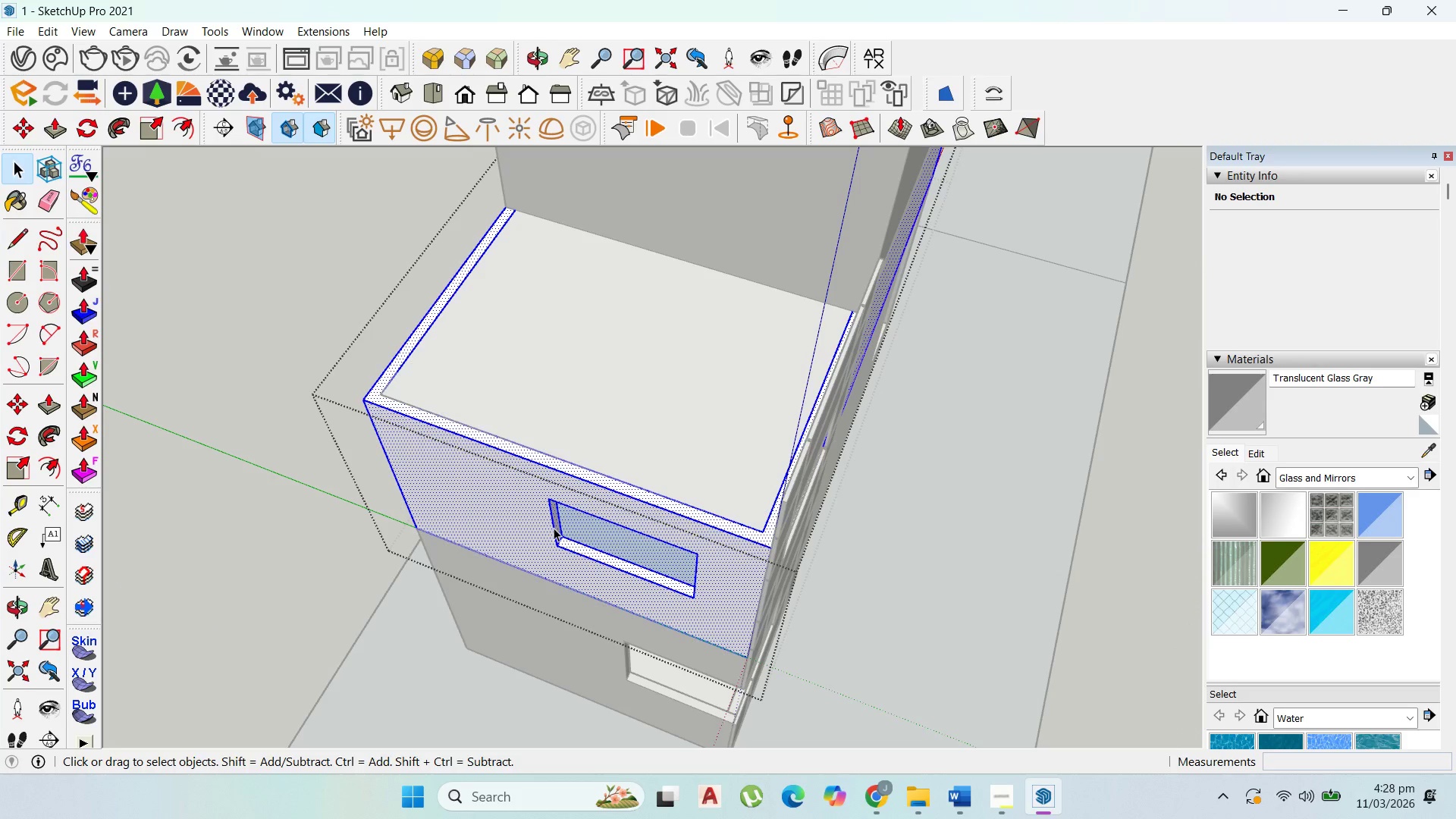 
triple_click([554, 528])
 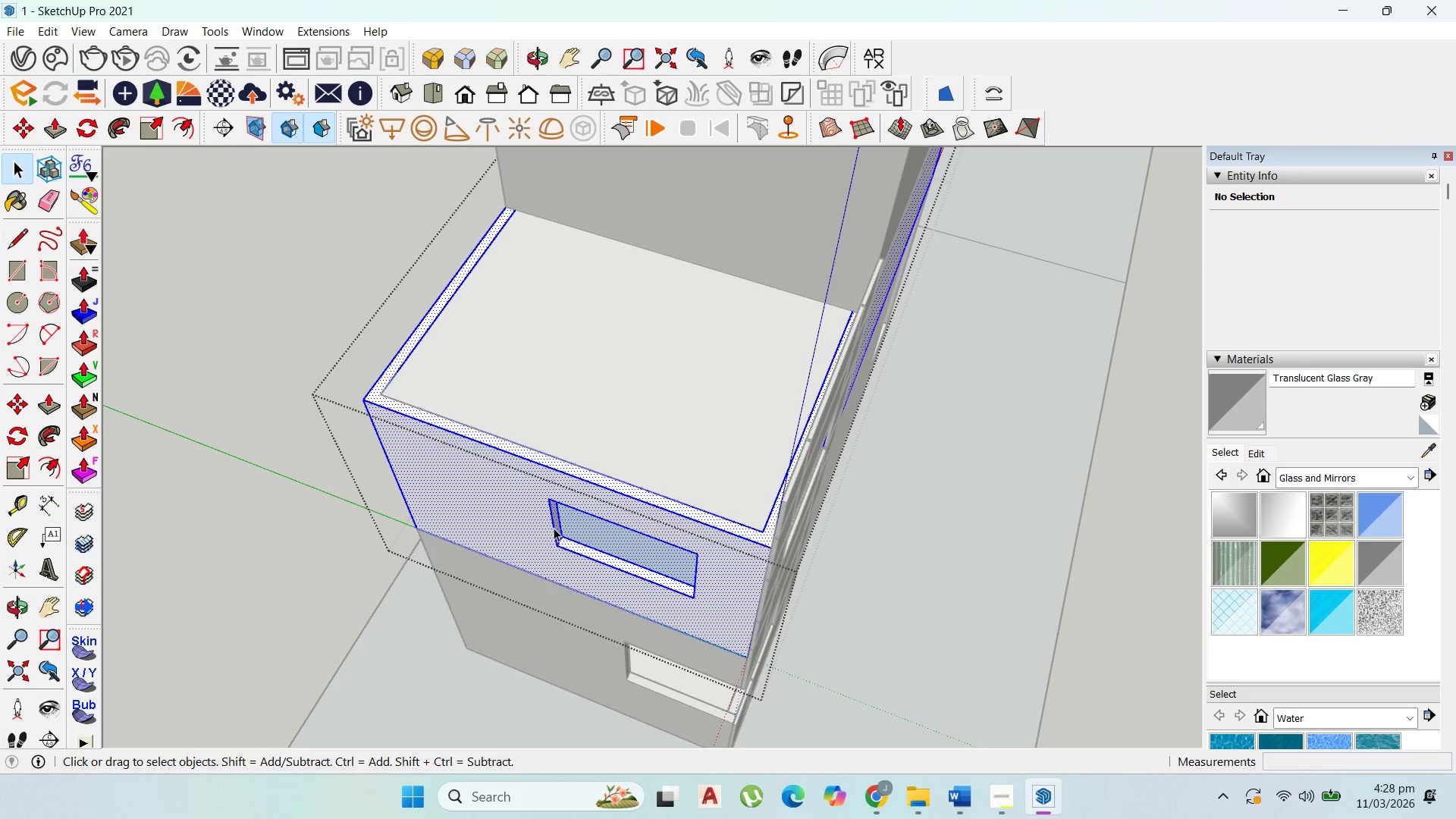 
triple_click([554, 528])
 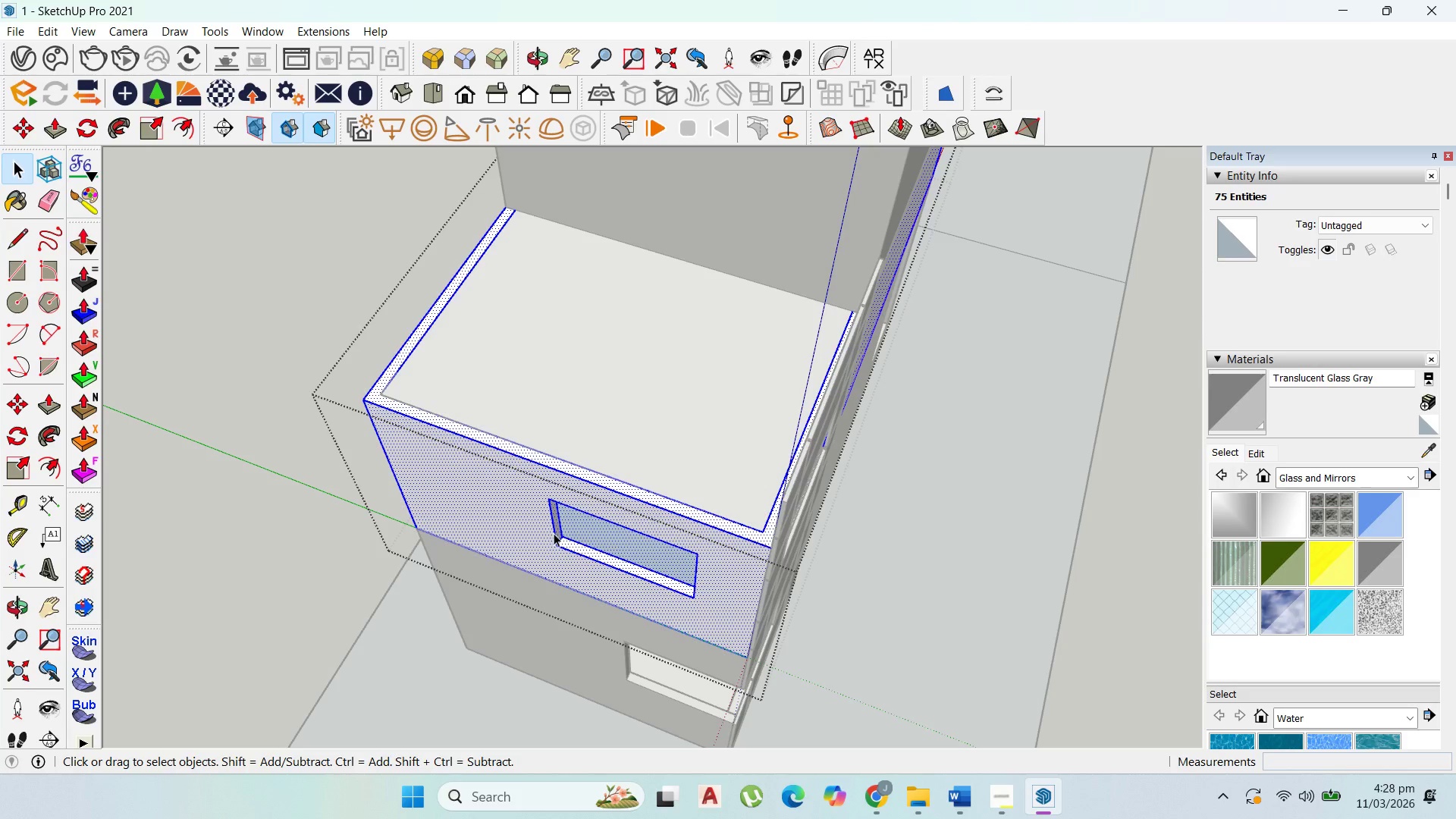 
key(P)
 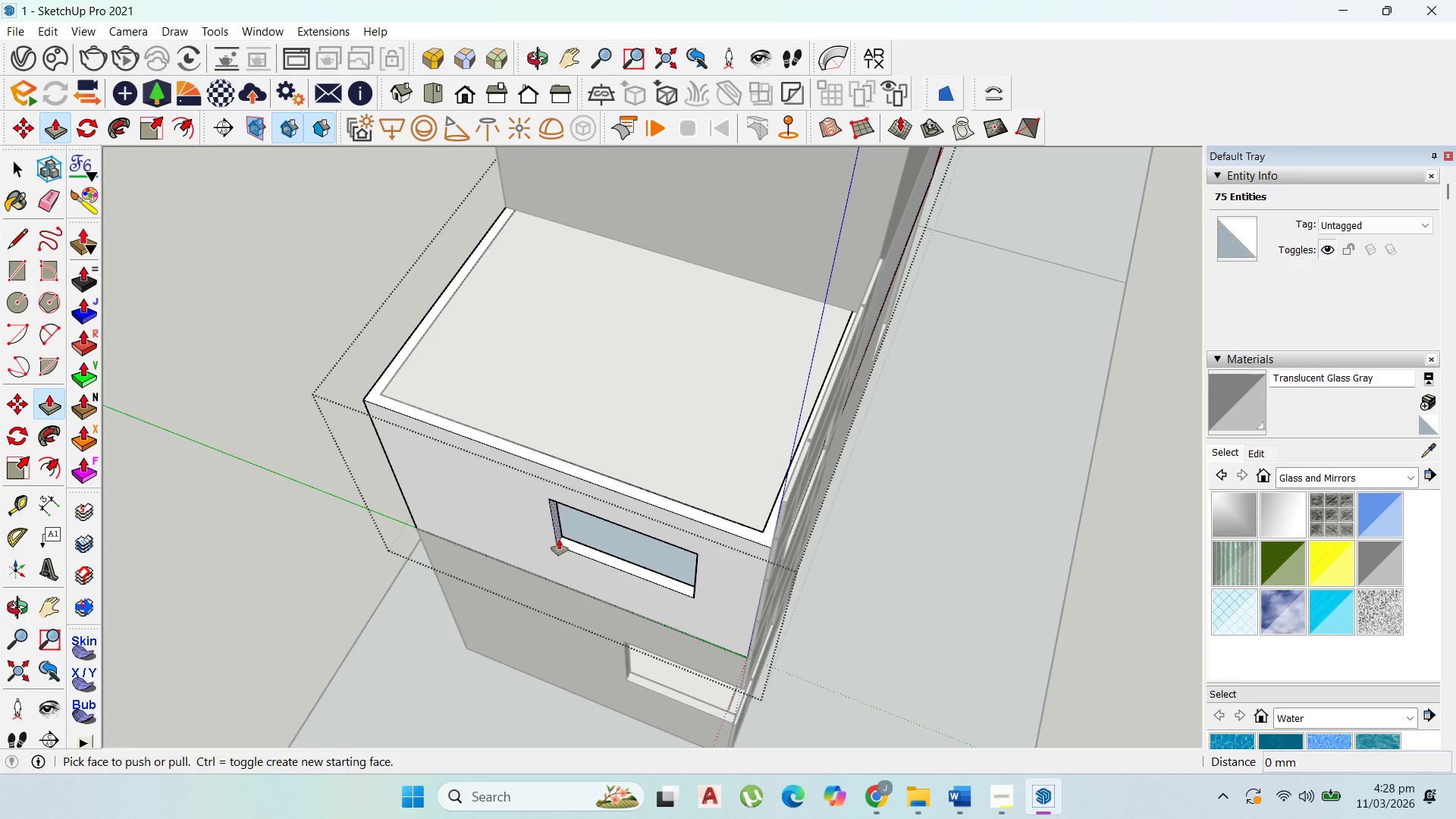 
left_click_drag(start_coordinate=[559, 539], to_coordinate=[586, 566])
 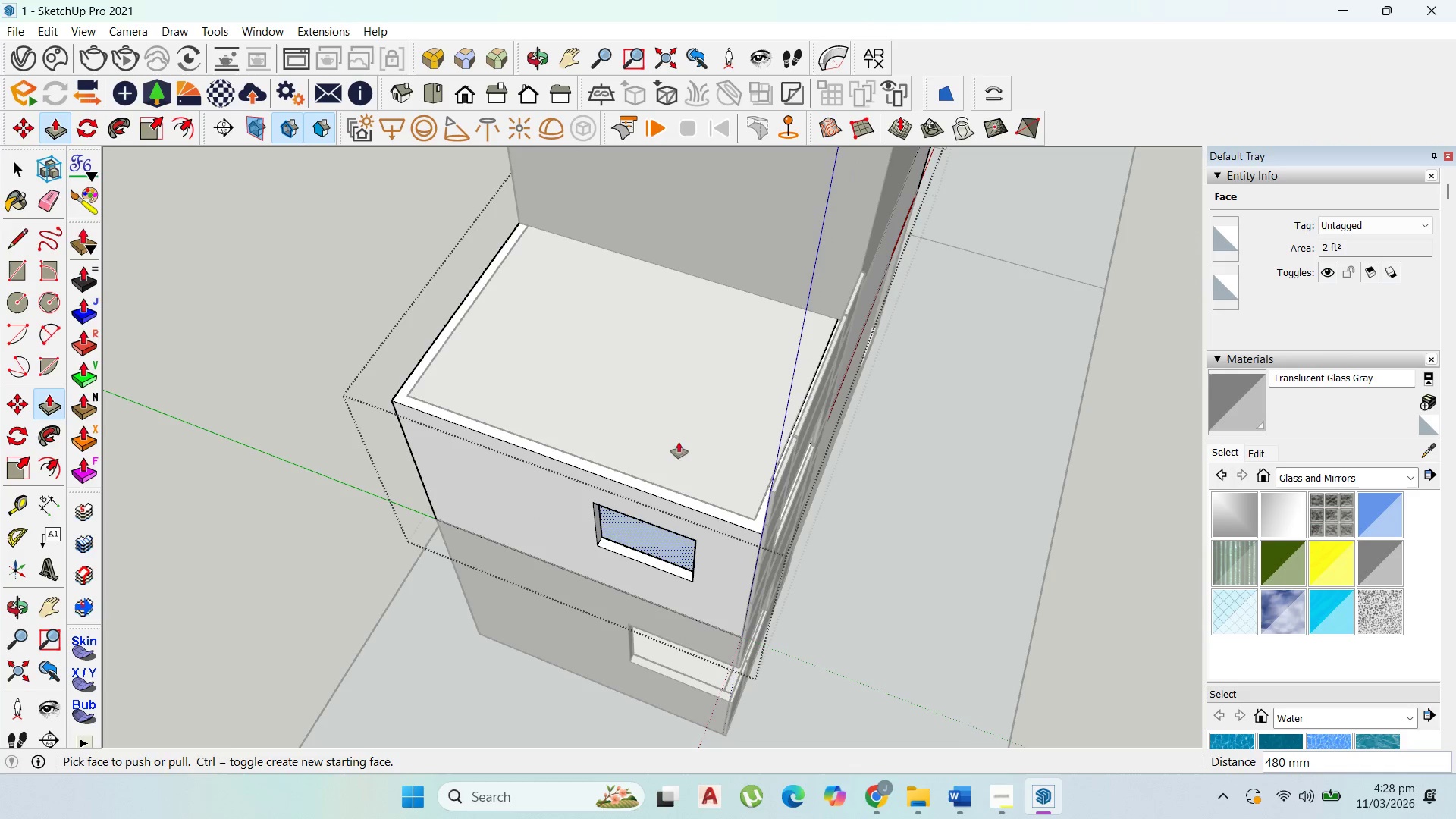 
scroll: coordinate [679, 408], scroll_direction: down, amount: 1.0
 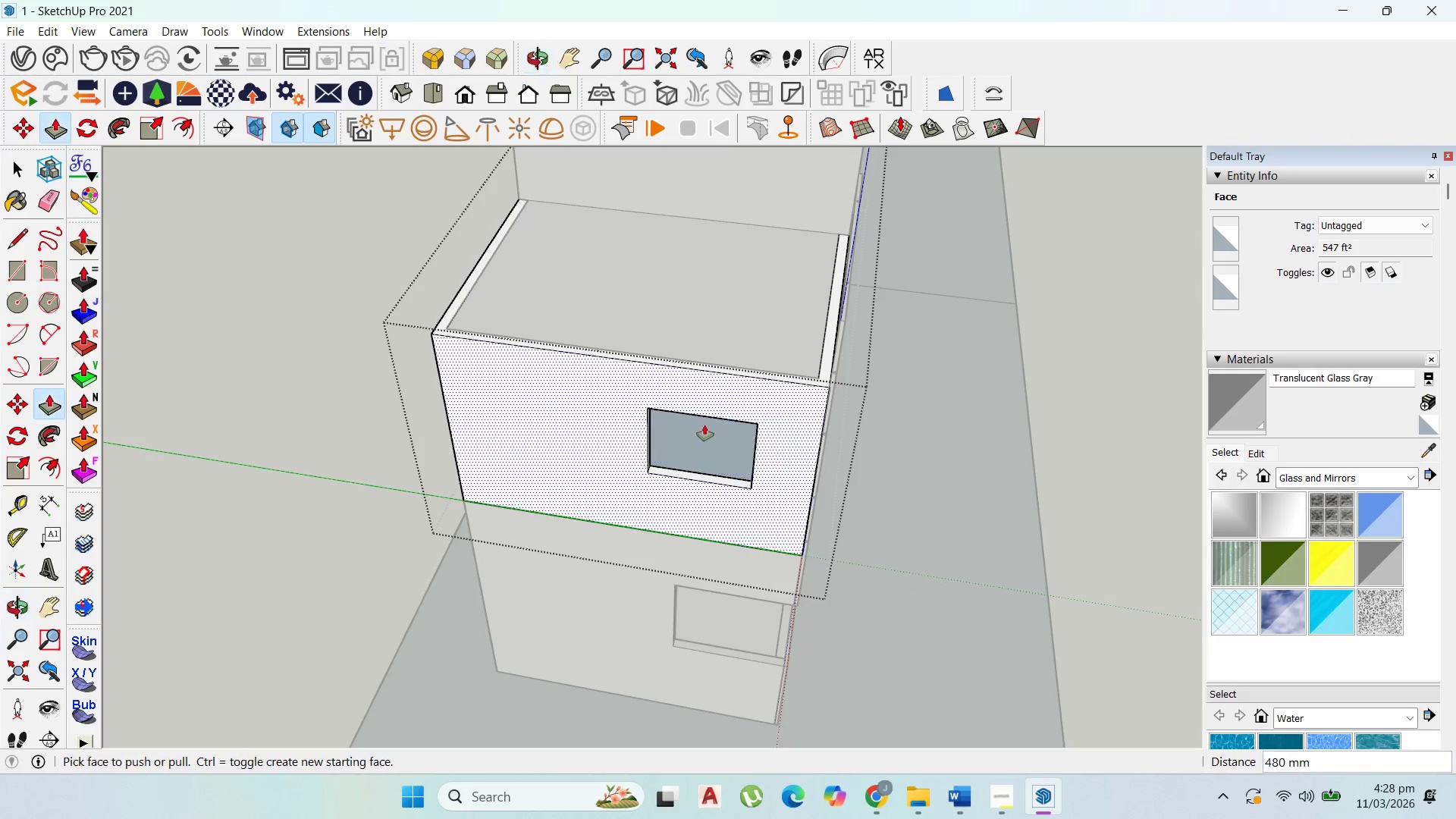 
scroll: coordinate [657, 454], scroll_direction: up, amount: 4.0
 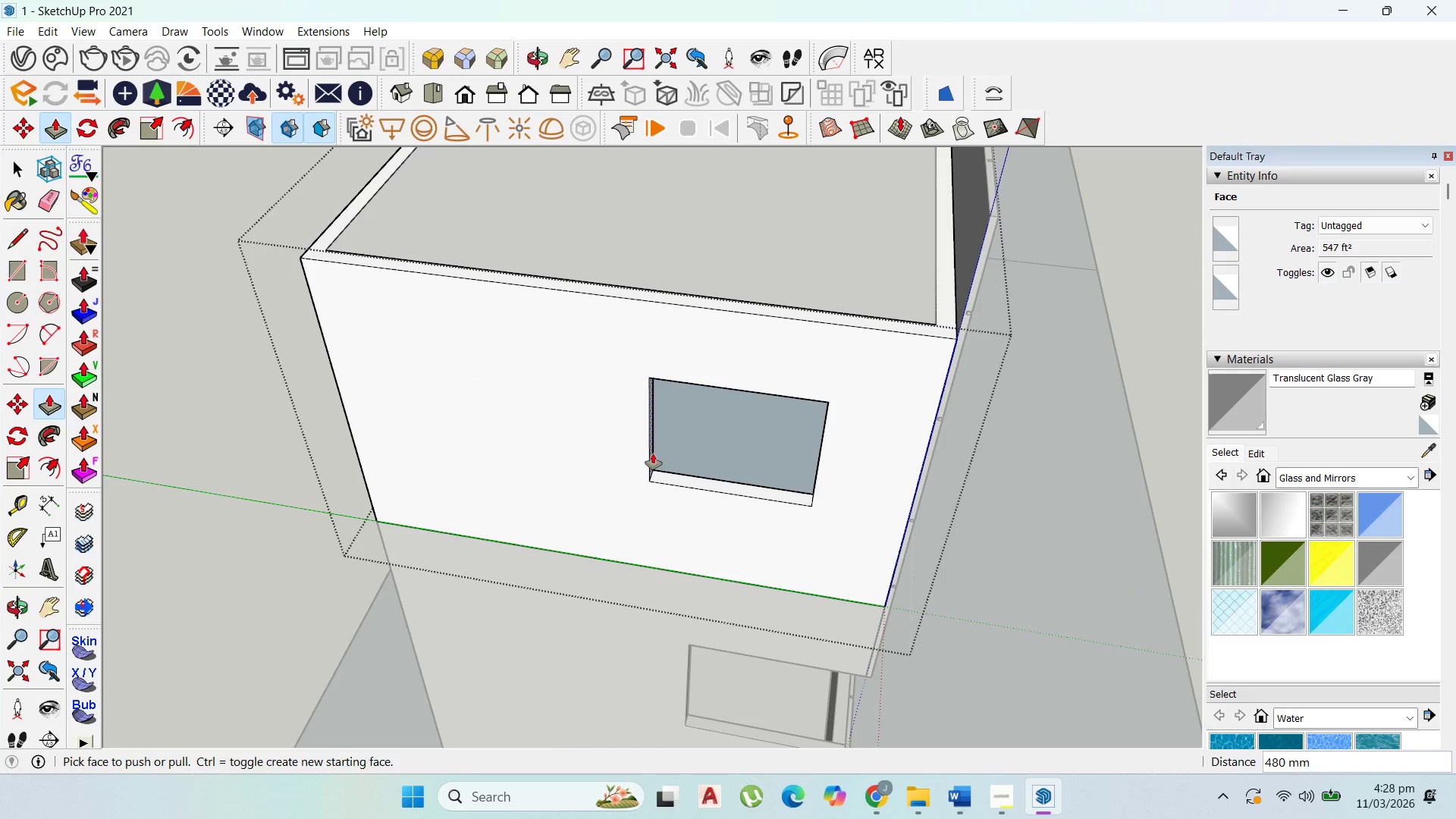 
left_click_drag(start_coordinate=[653, 453], to_coordinate=[582, 422])
 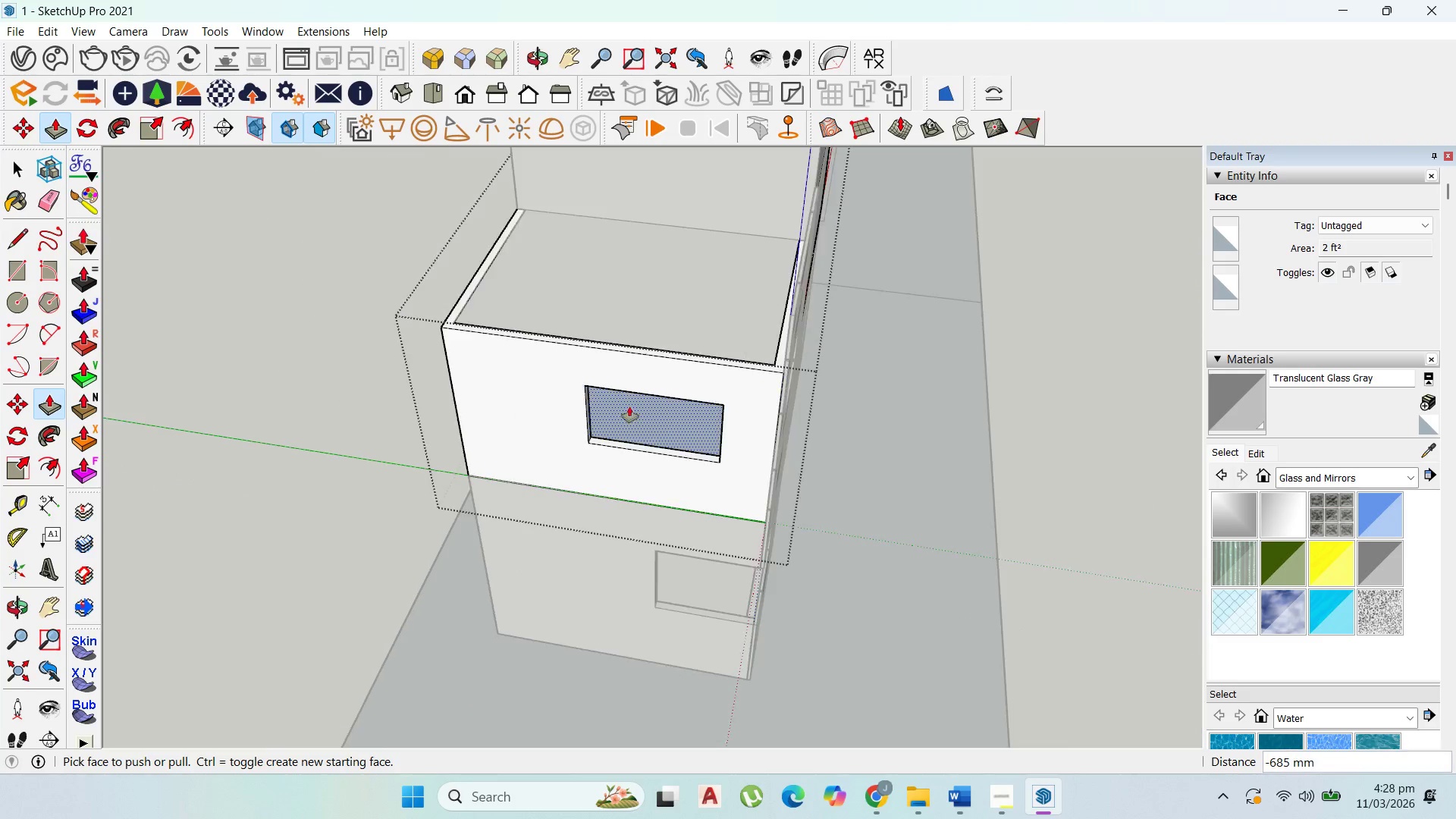 
scroll: coordinate [612, 406], scroll_direction: down, amount: 5.0
 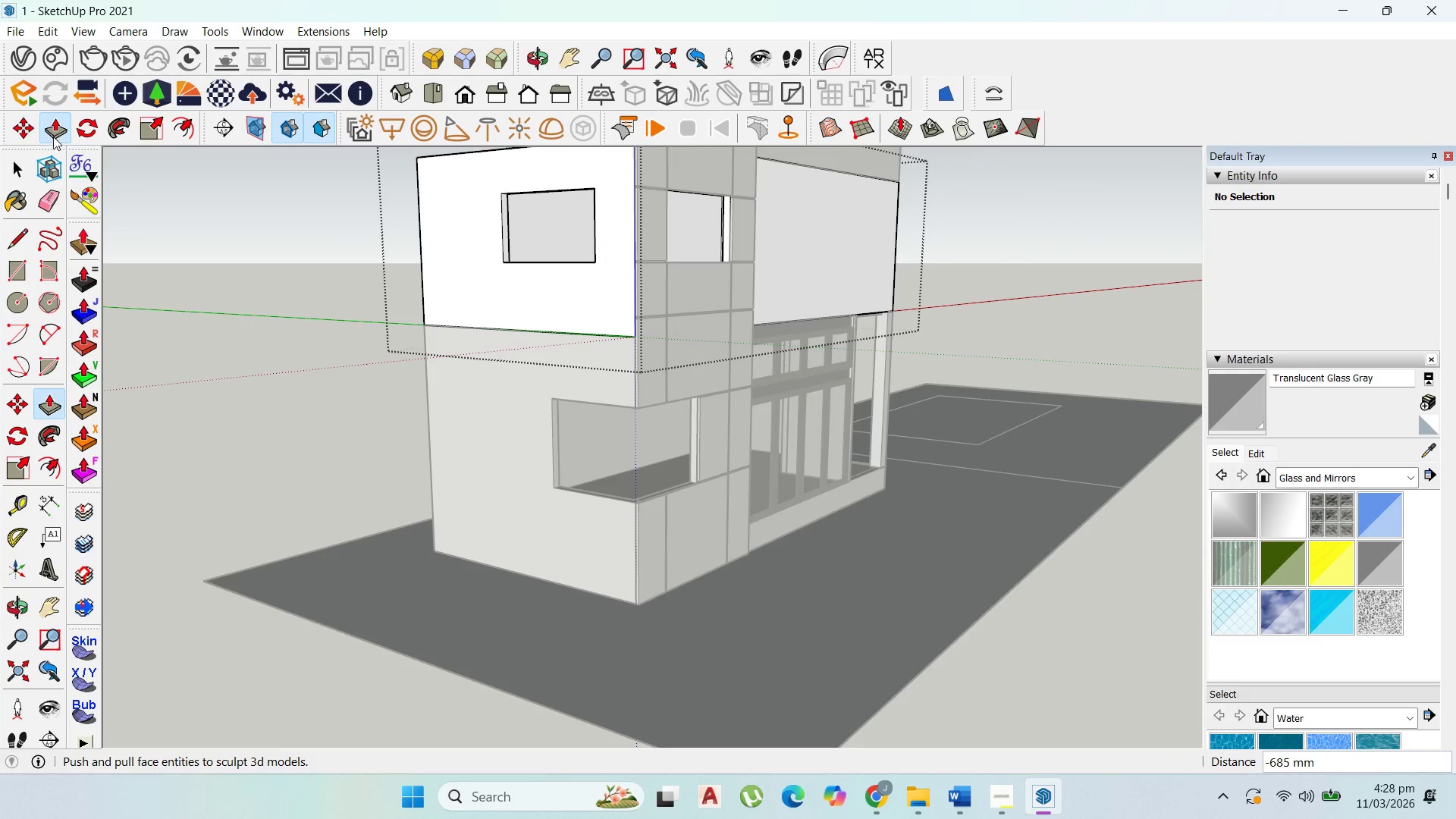 
left_click([12, 168])
 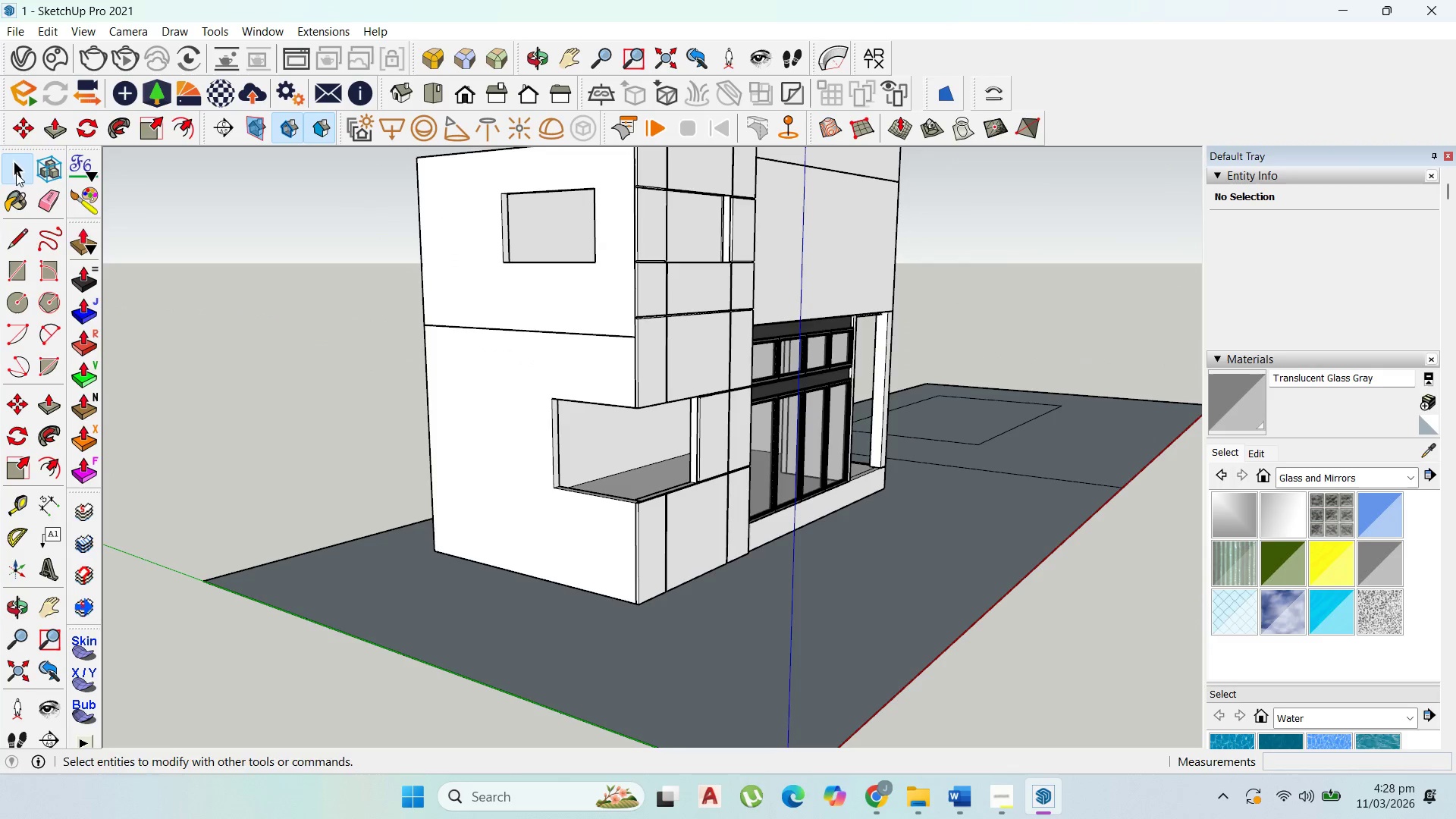 
key(Escape)
 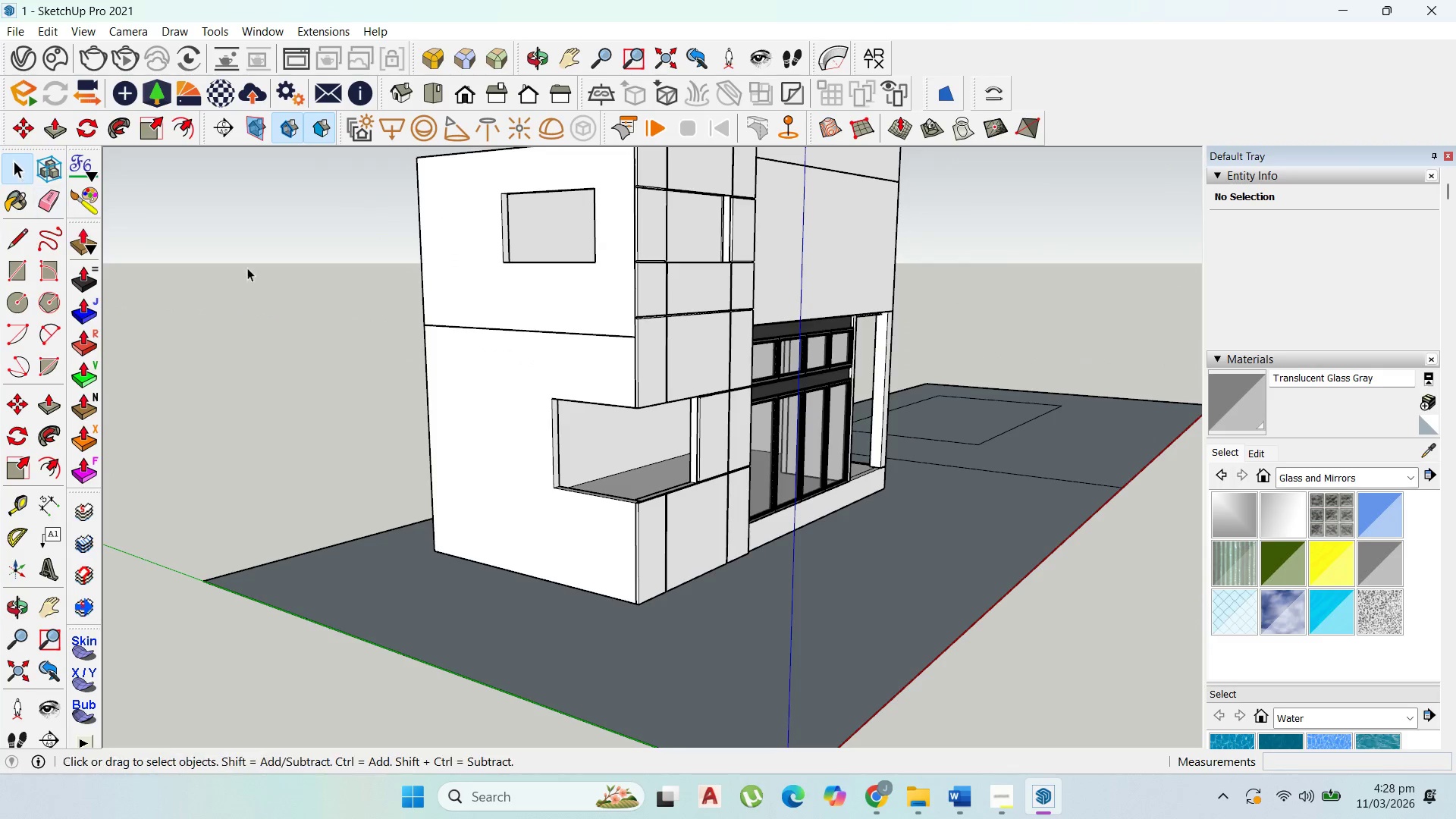 
key(Escape)
 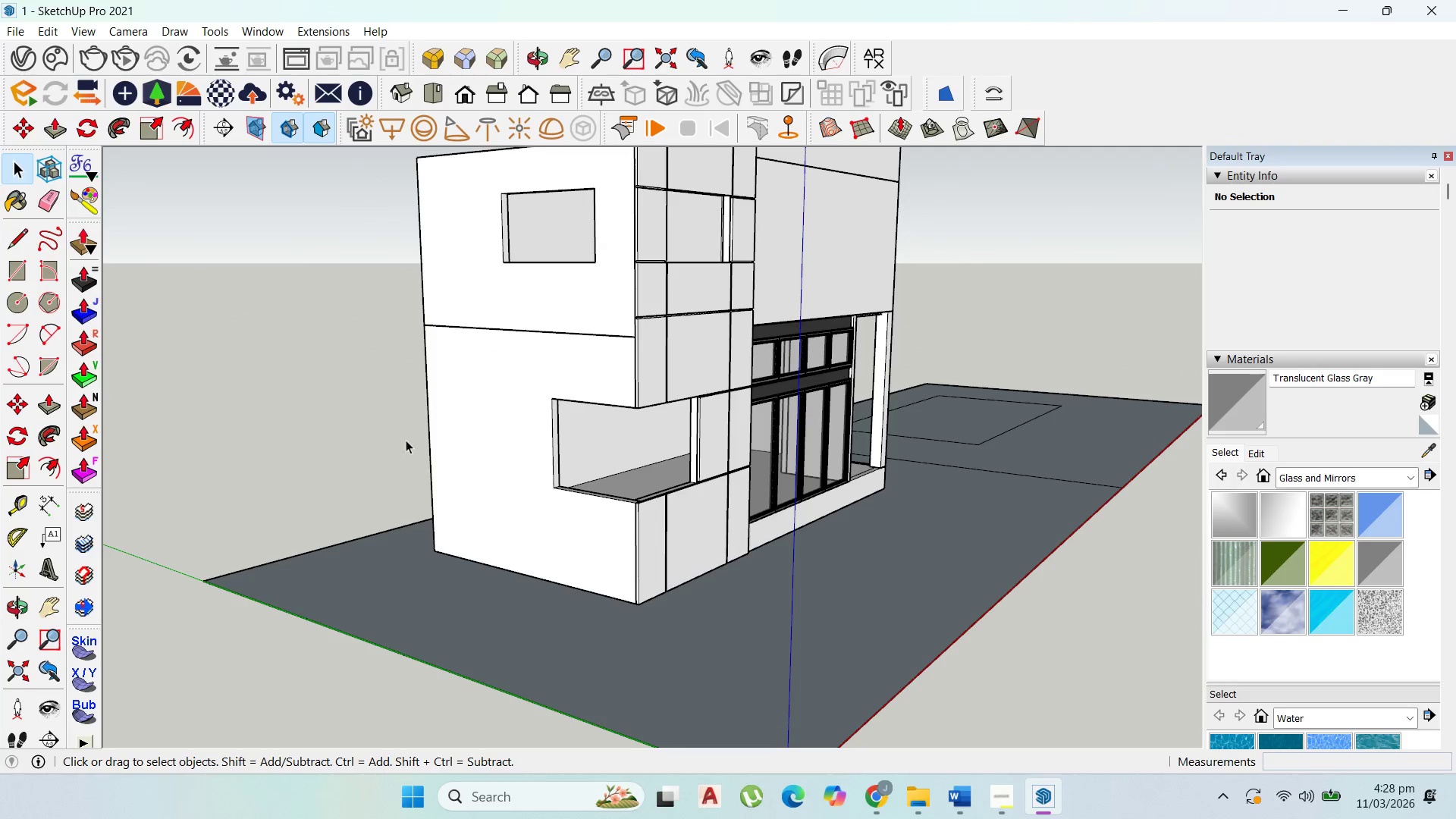 
key(Escape)
 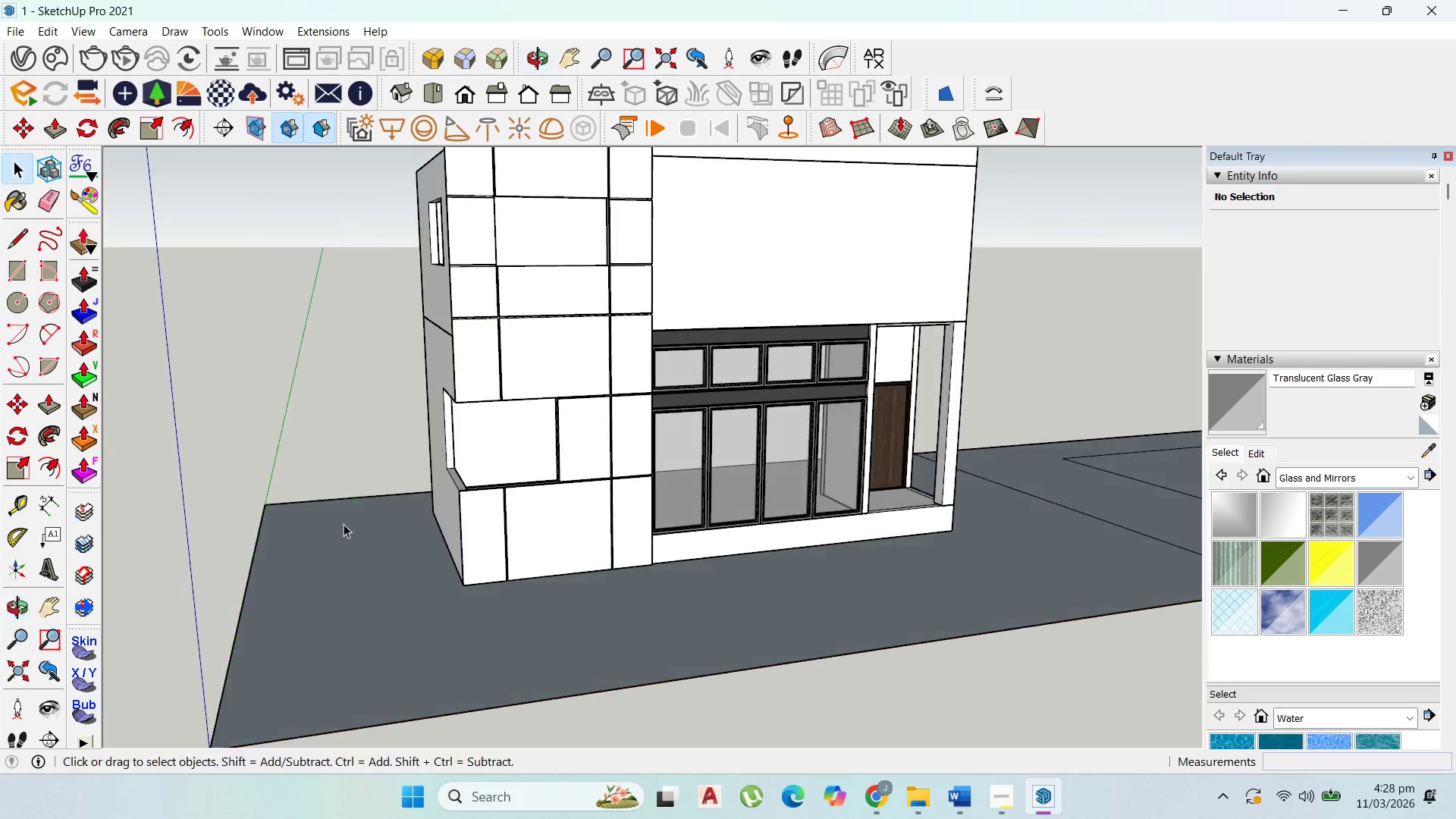 
scroll: coordinate [908, 626], scroll_direction: down, amount: 6.0
 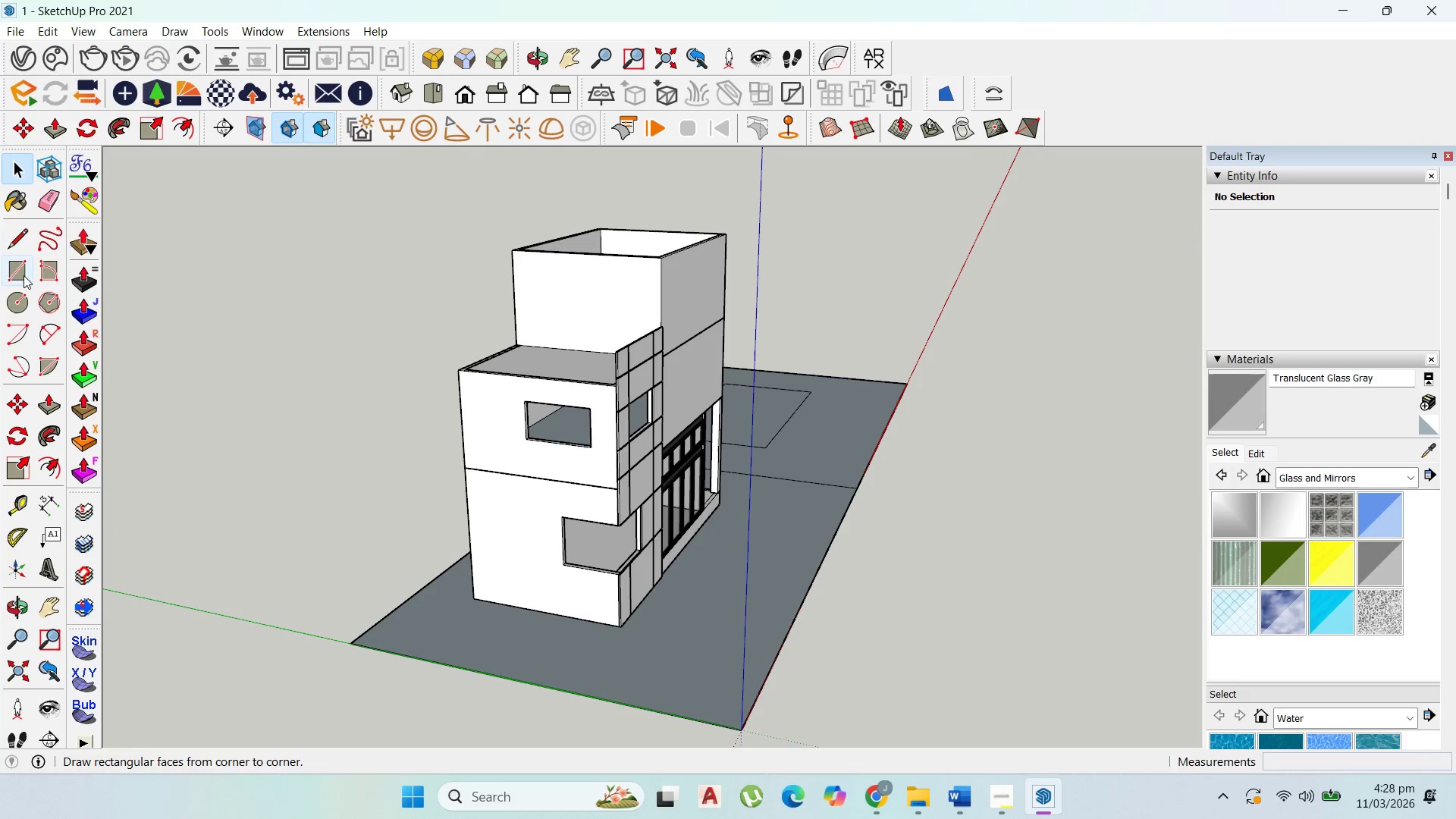 
left_click([15, 267])
 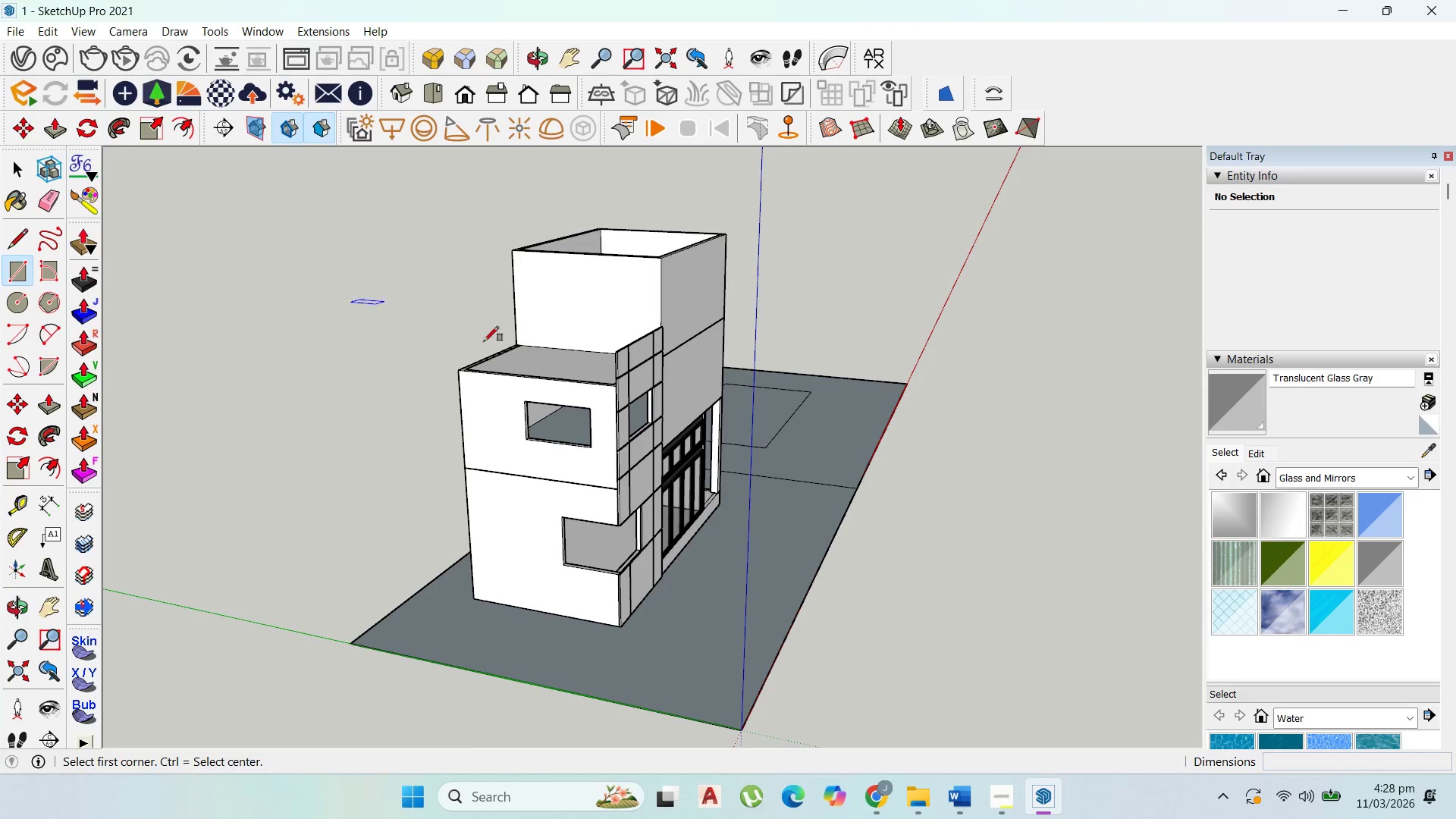 
scroll: coordinate [794, 340], scroll_direction: up, amount: 10.0
 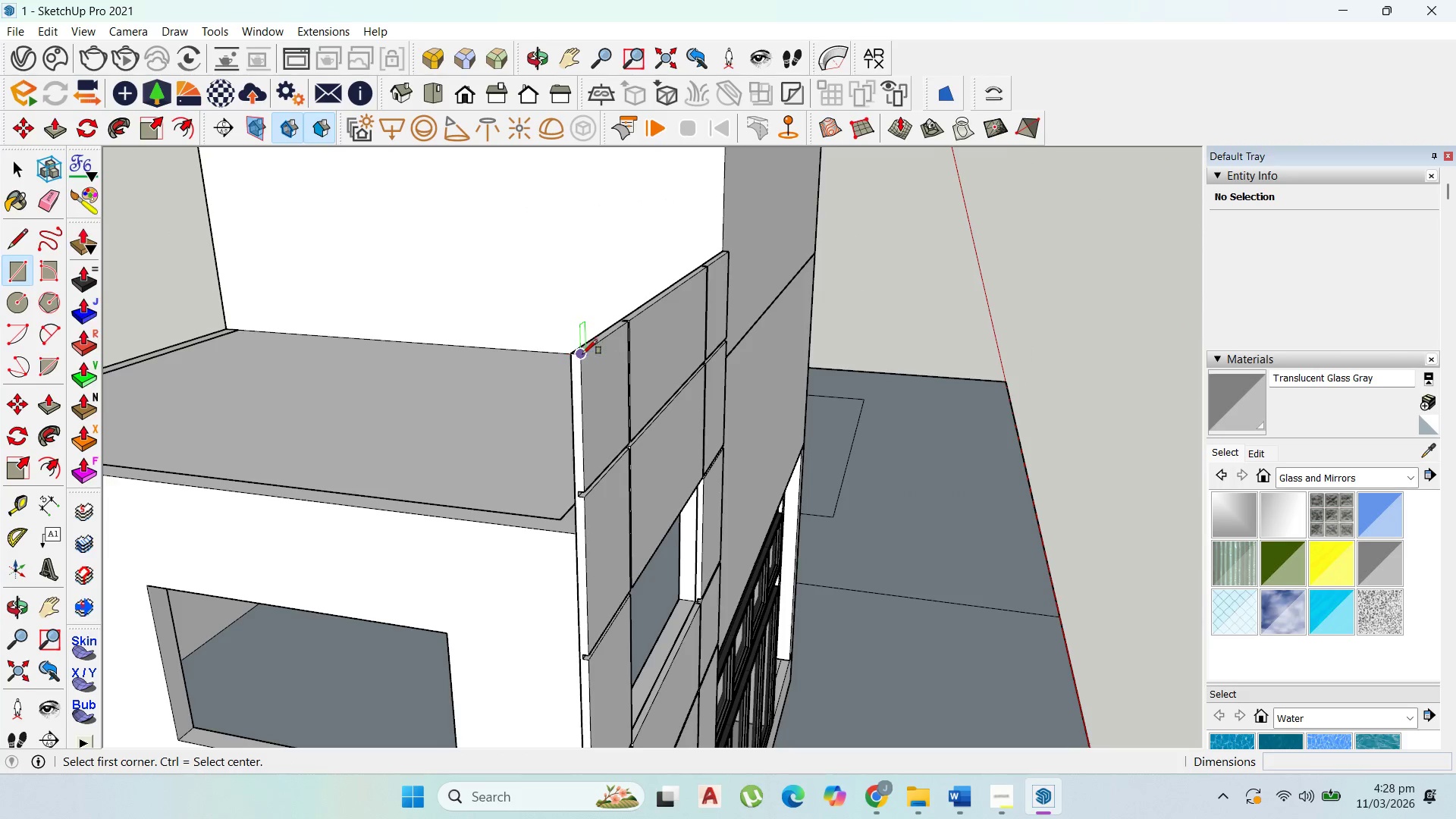 
left_click([582, 355])
 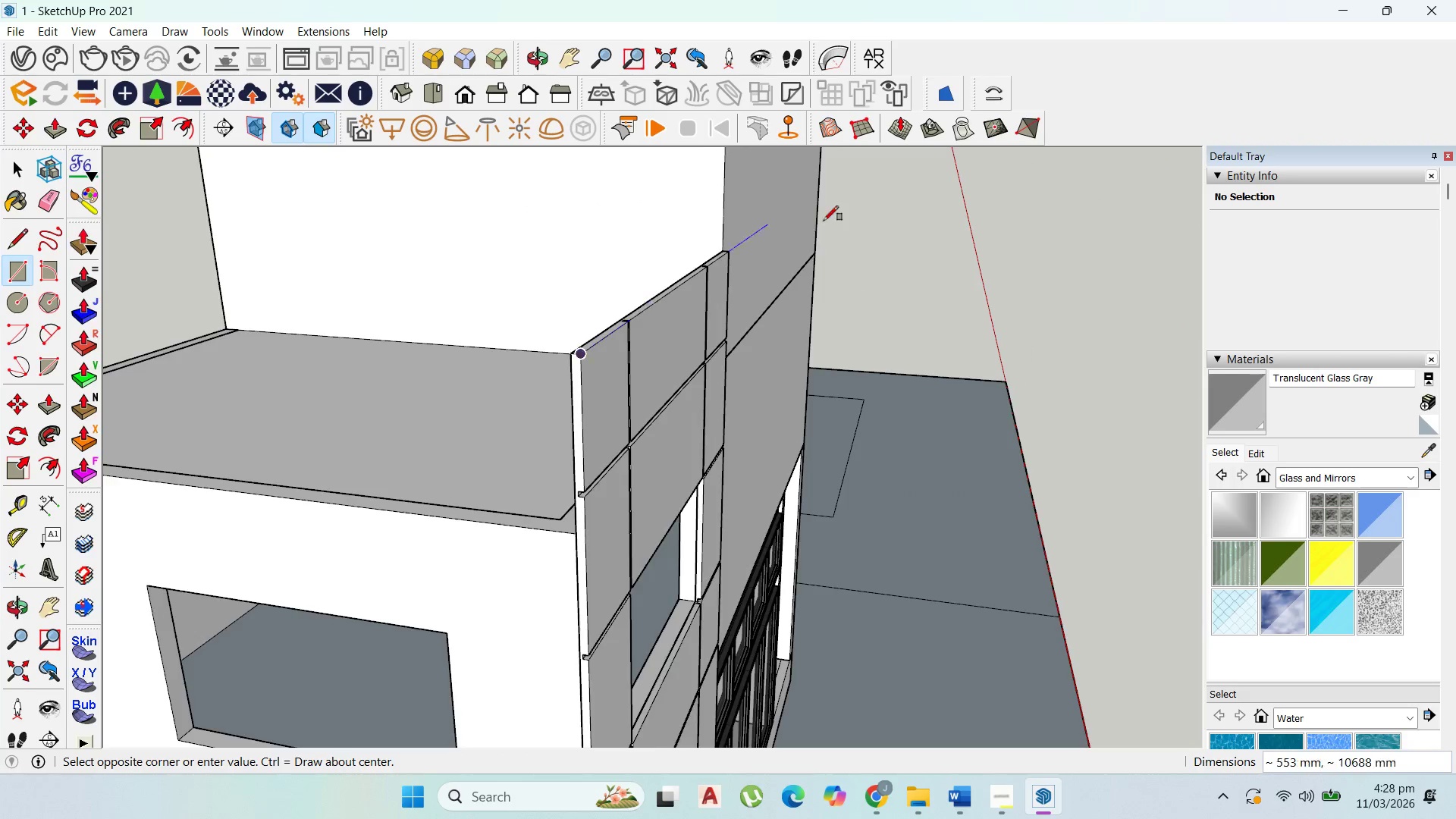 
scroll: coordinate [852, 212], scroll_direction: down, amount: 10.0
 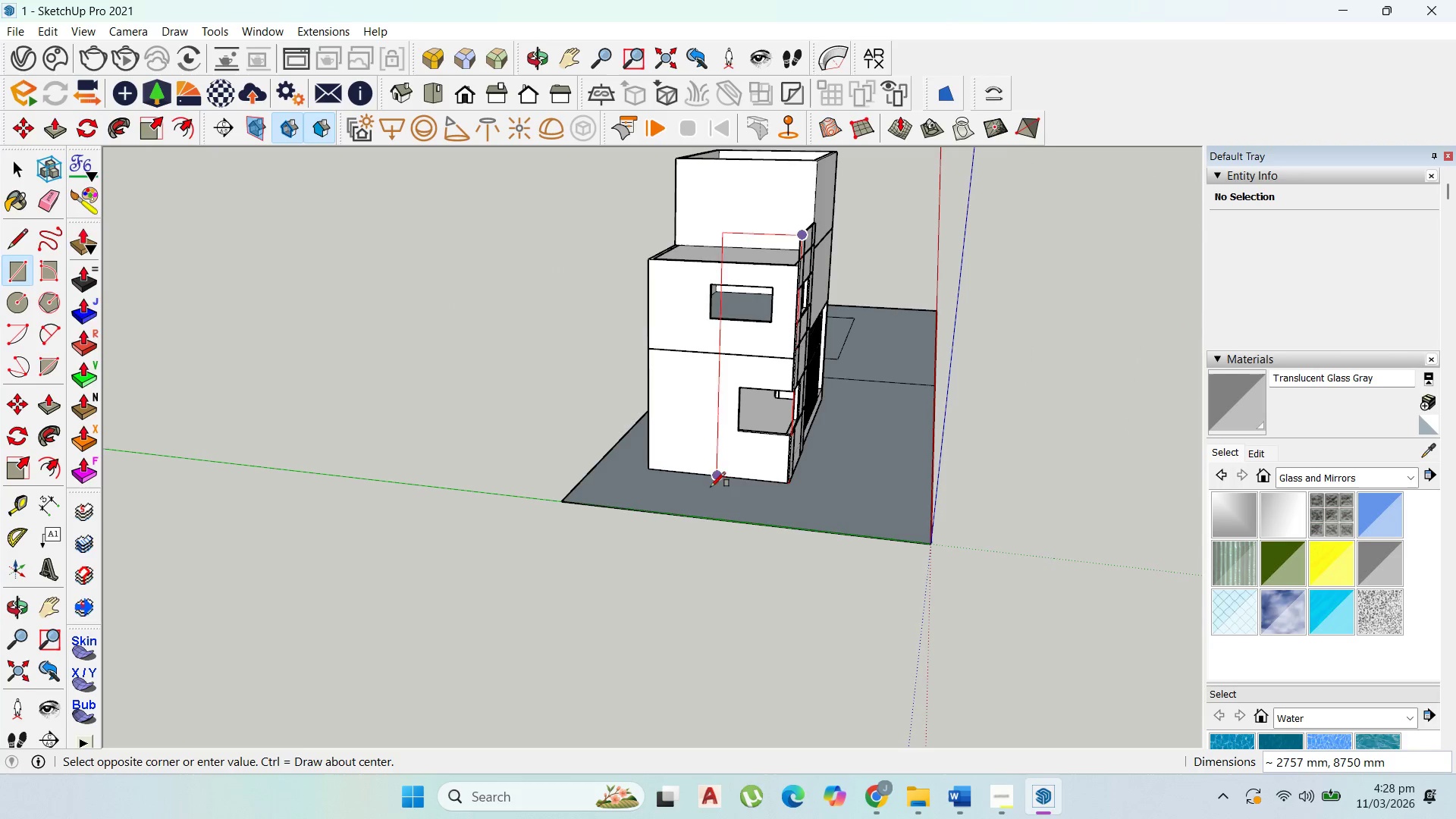 
scroll: coordinate [692, 486], scroll_direction: up, amount: 2.0
 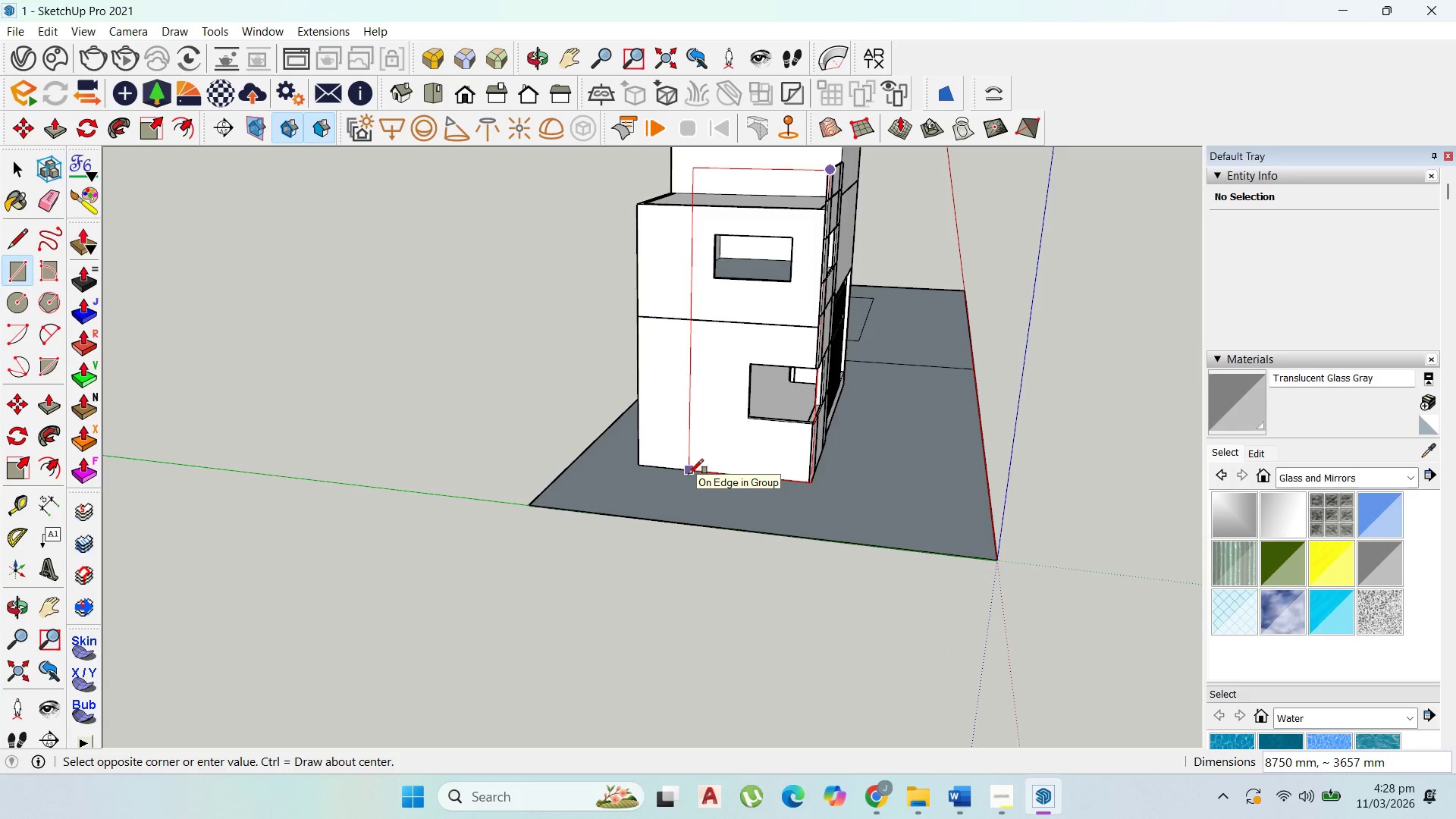 
hold_key(key=ShiftLeft, duration=1.52)
scroll: coordinate [691, 372], scroll_direction: up, amount: 1.0
 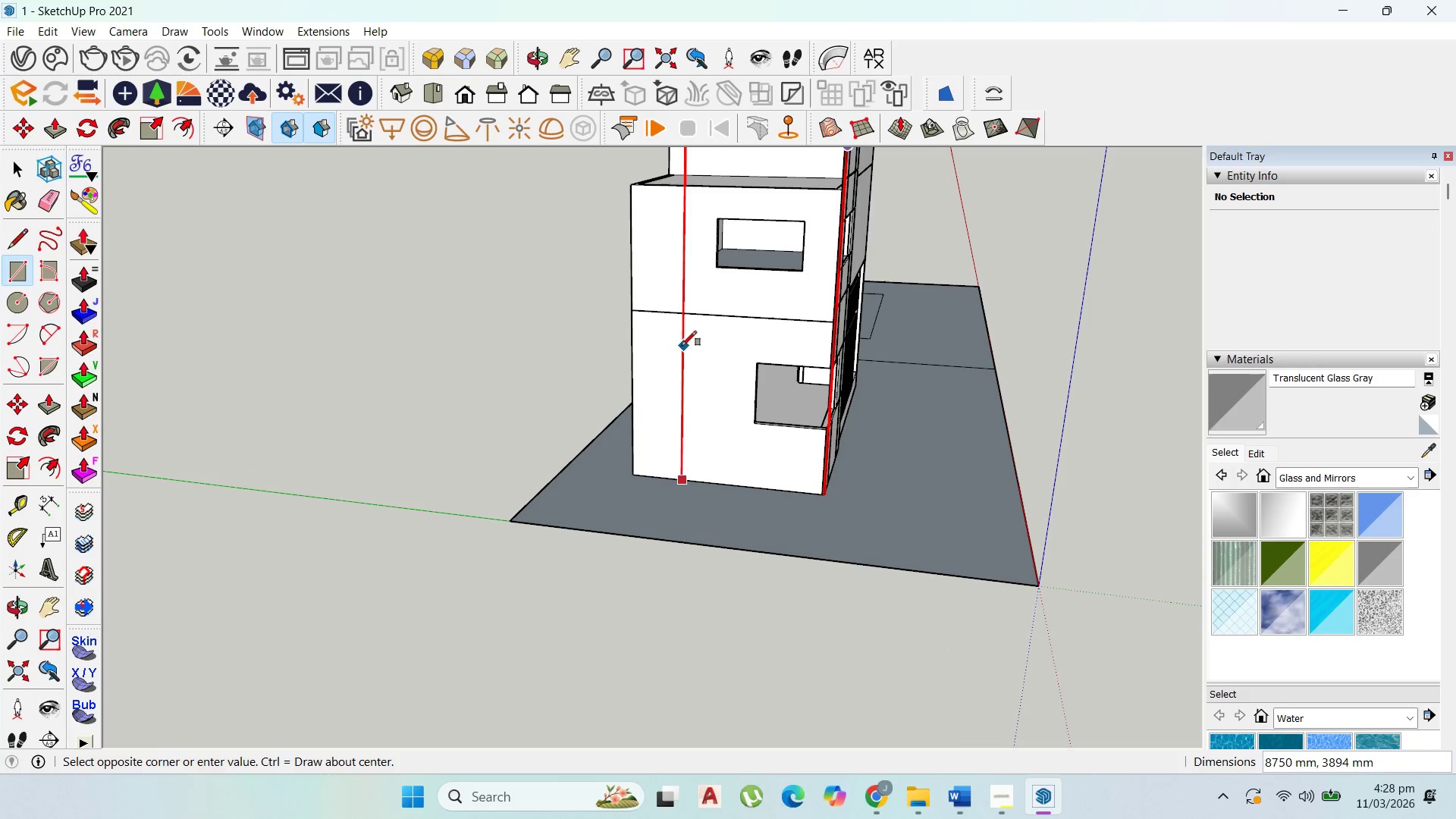 
hold_key(key=ShiftLeft, duration=1.44)
left_click([682, 346])
 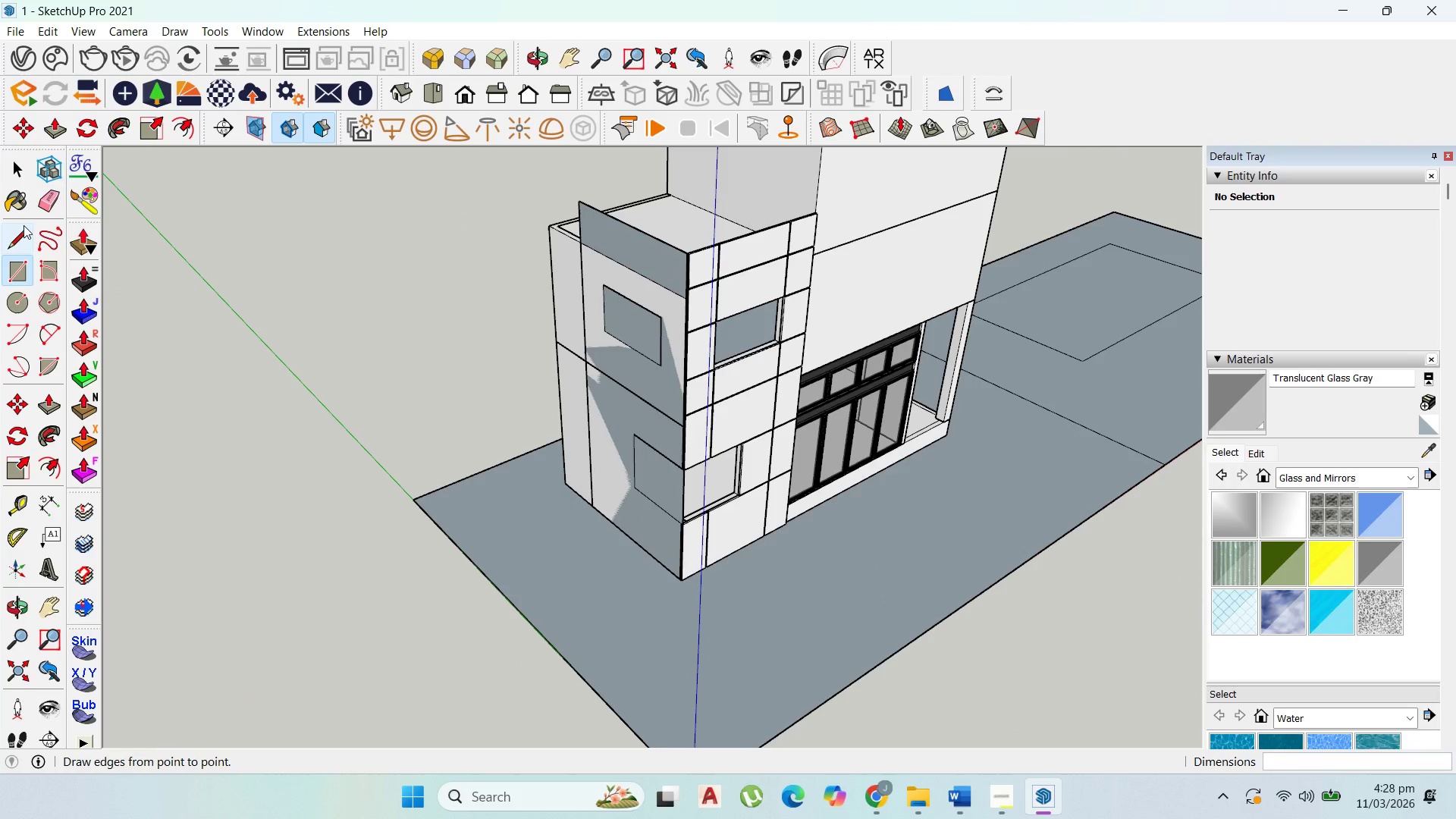 
left_click([14, 169])
 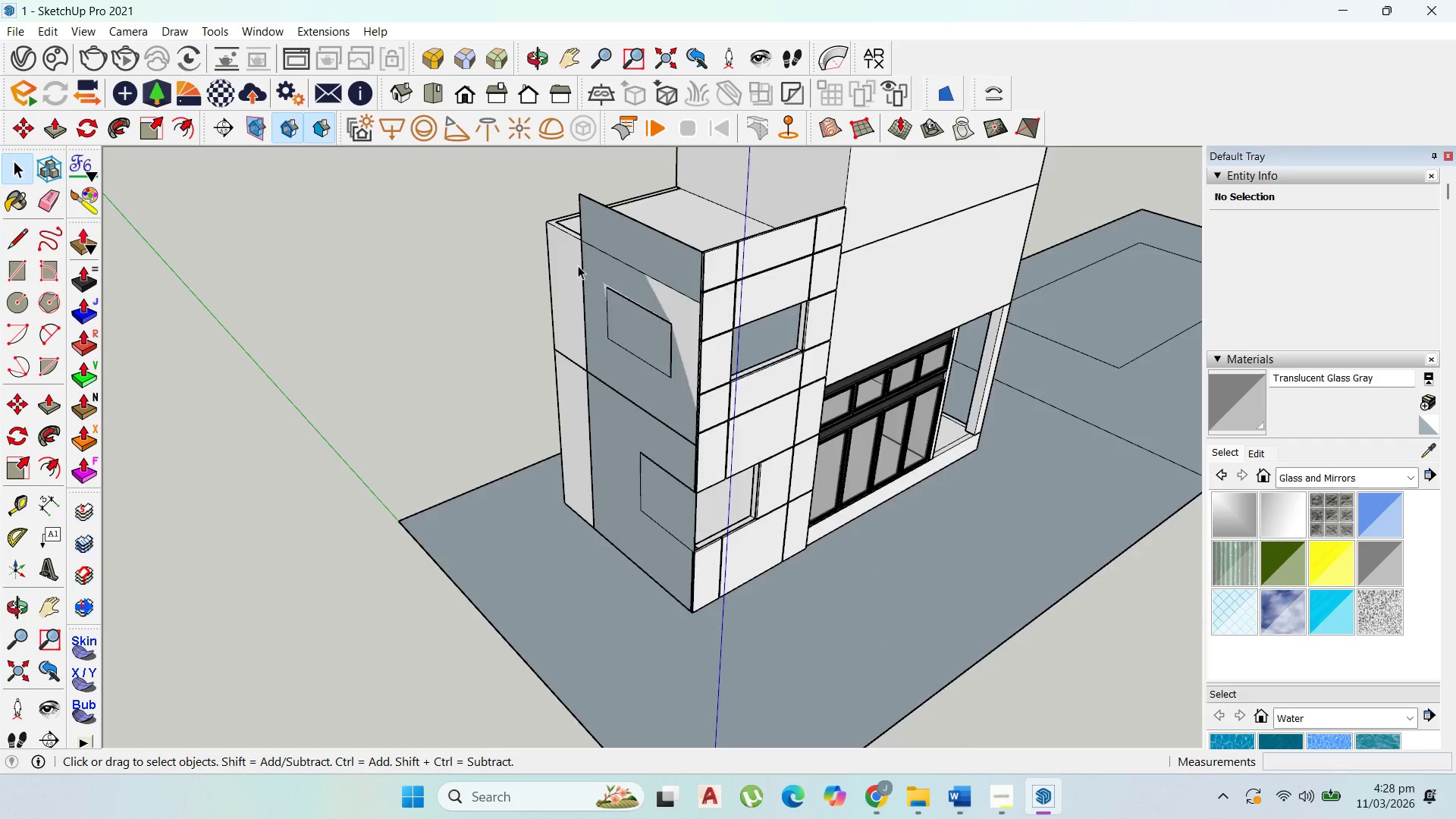 
scroll: coordinate [730, 545], scroll_direction: up, amount: 9.0
 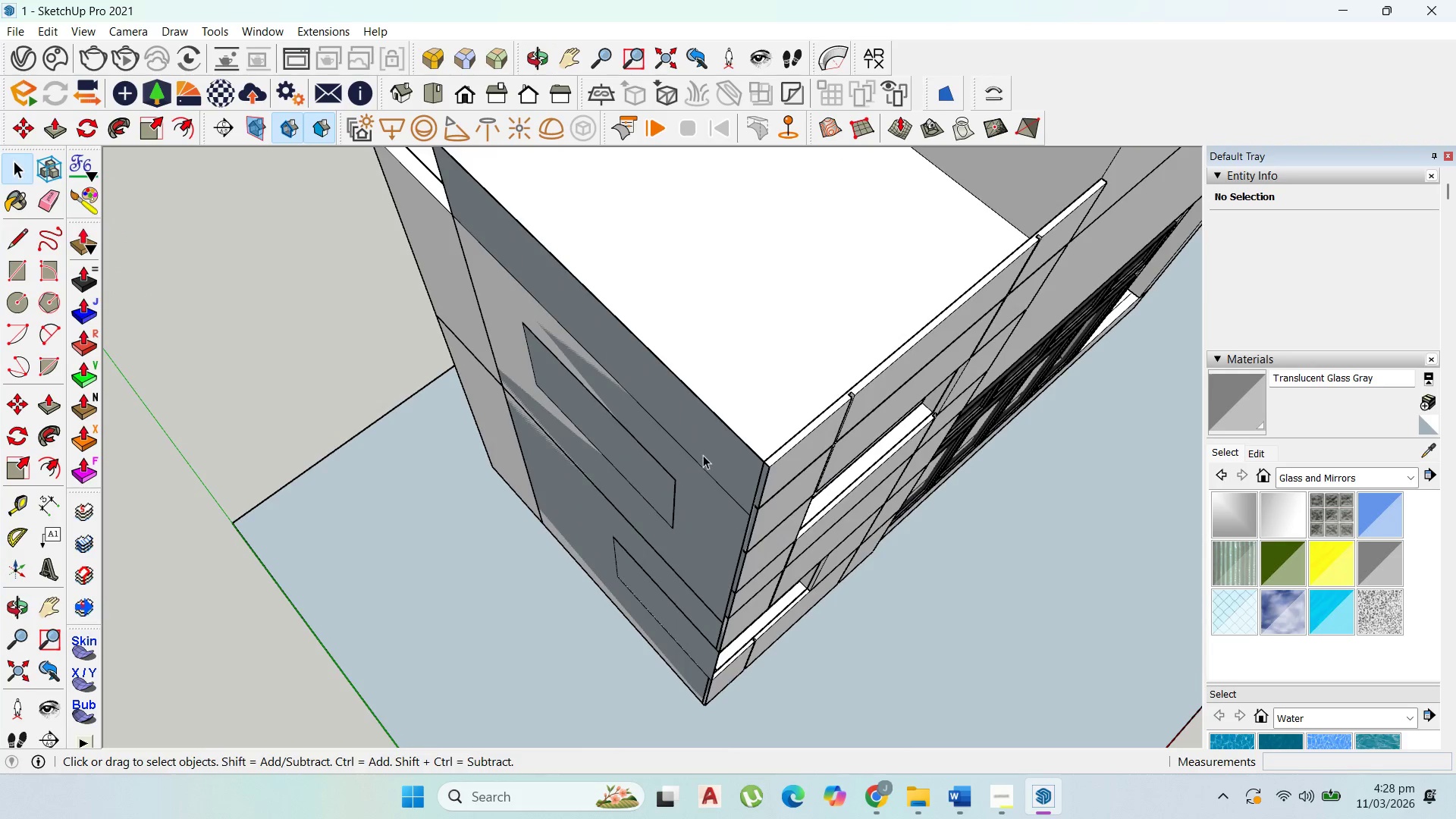 
double_click([705, 451])
 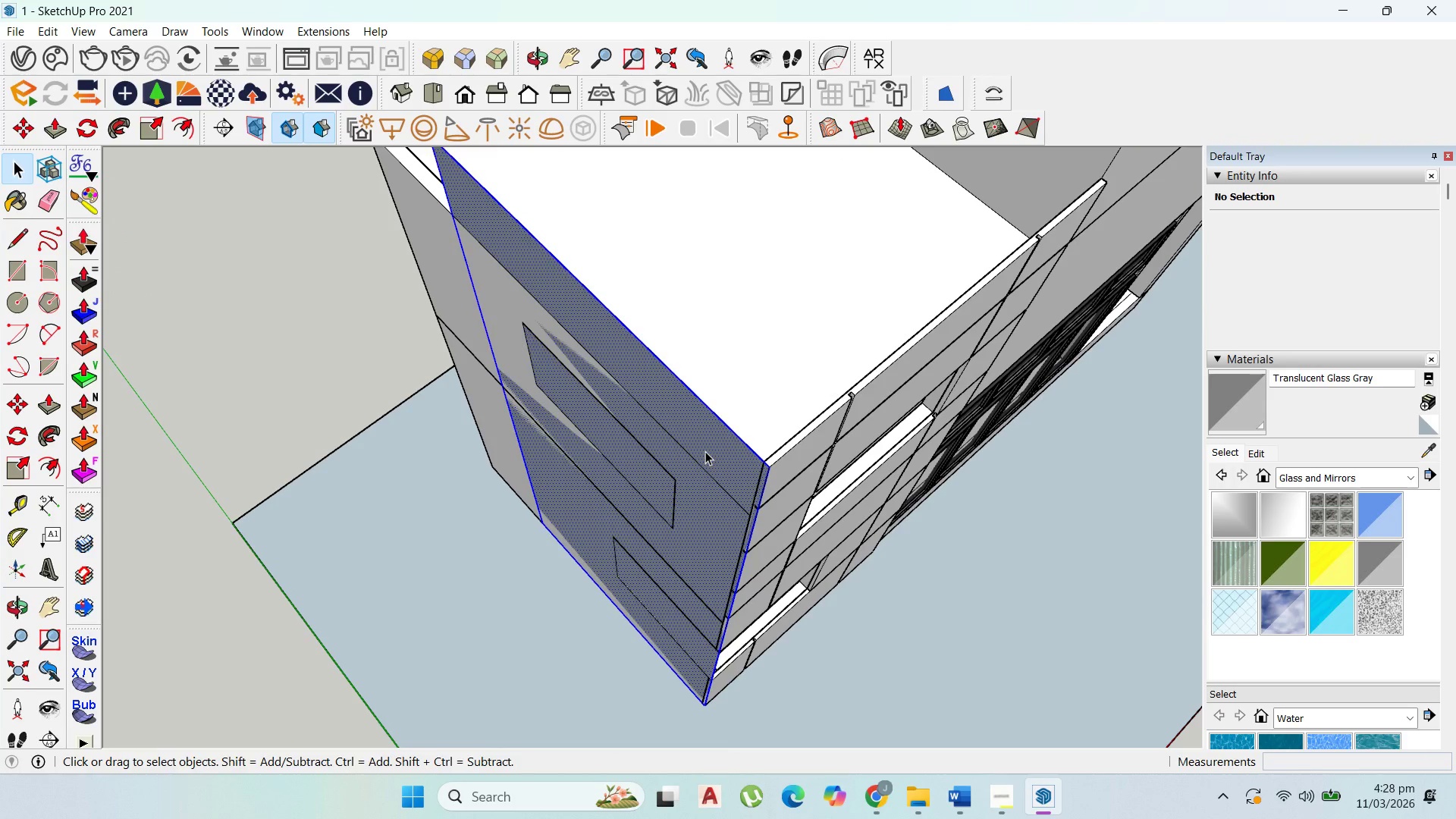 
triple_click([705, 451])
 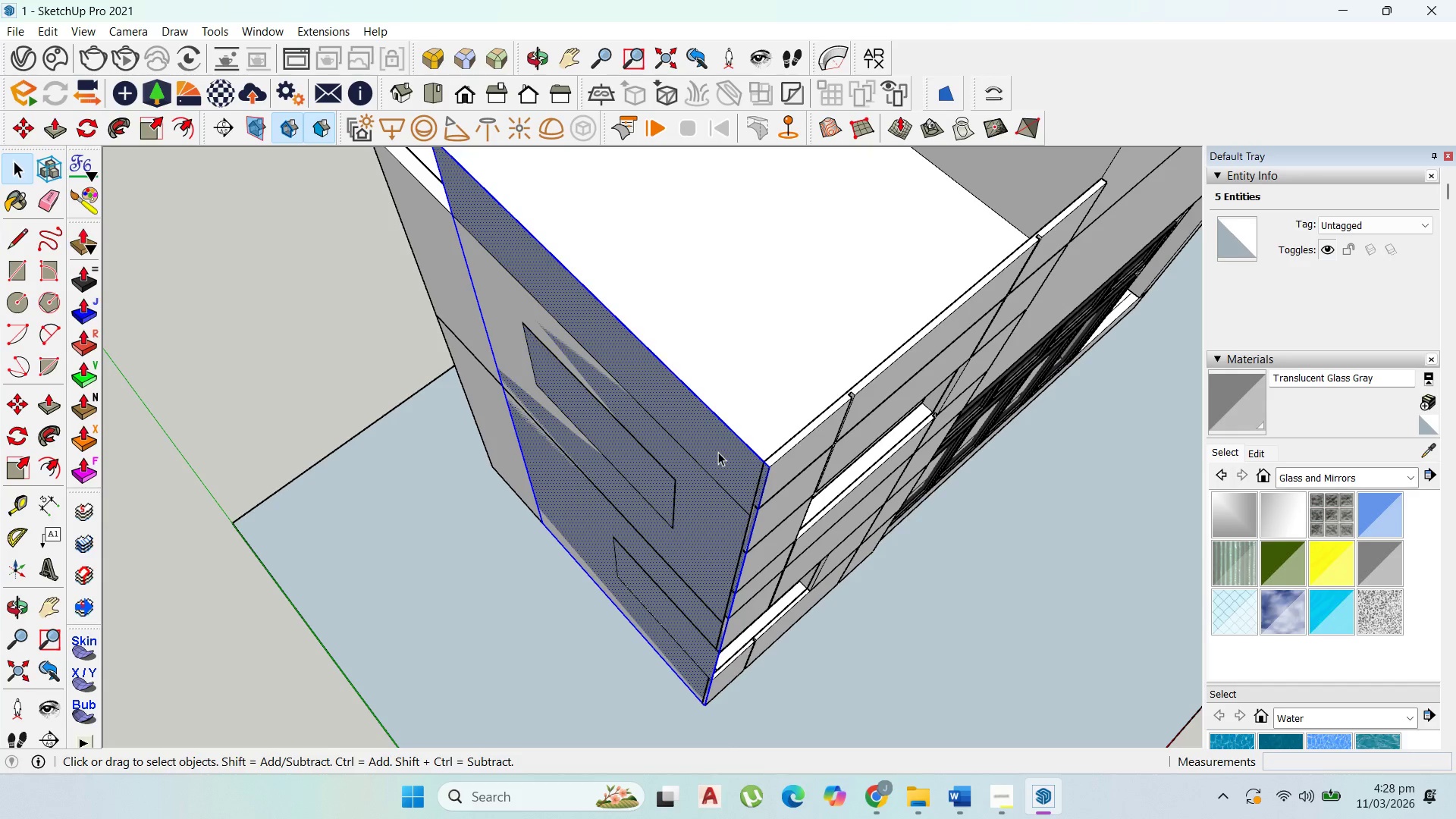 
right_click([719, 452])
 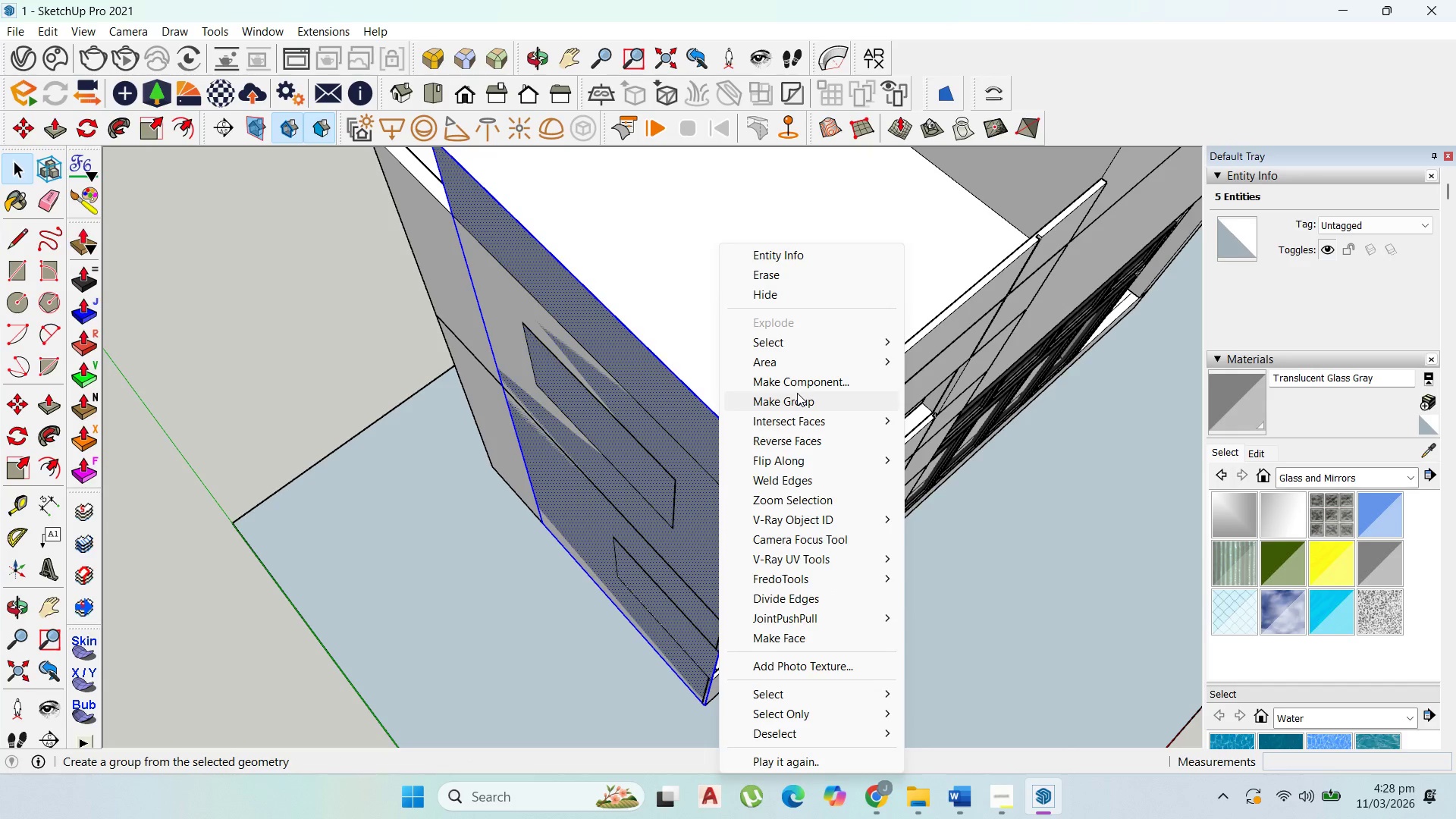 
left_click([797, 393])
 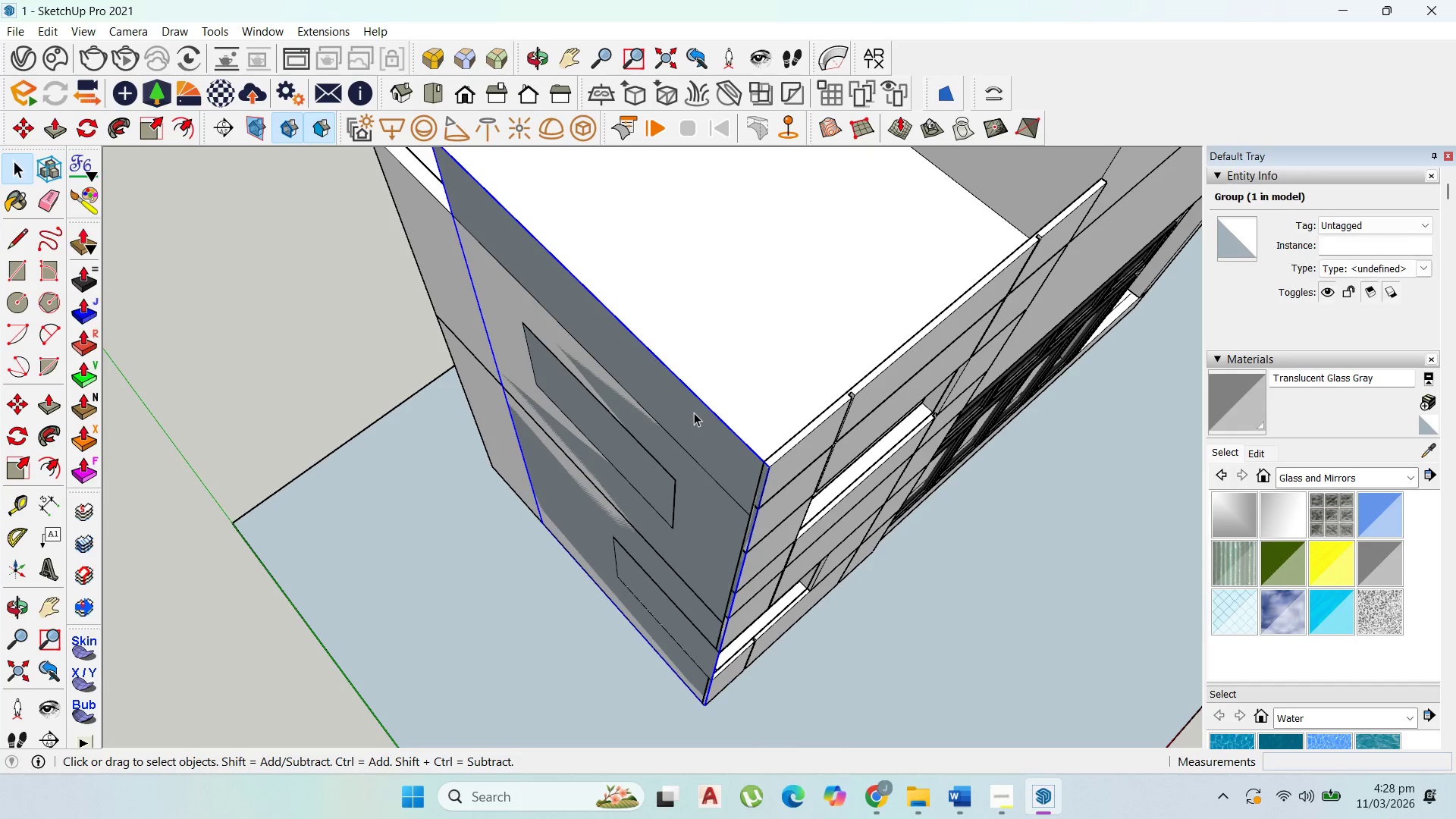 
double_click([694, 413])
 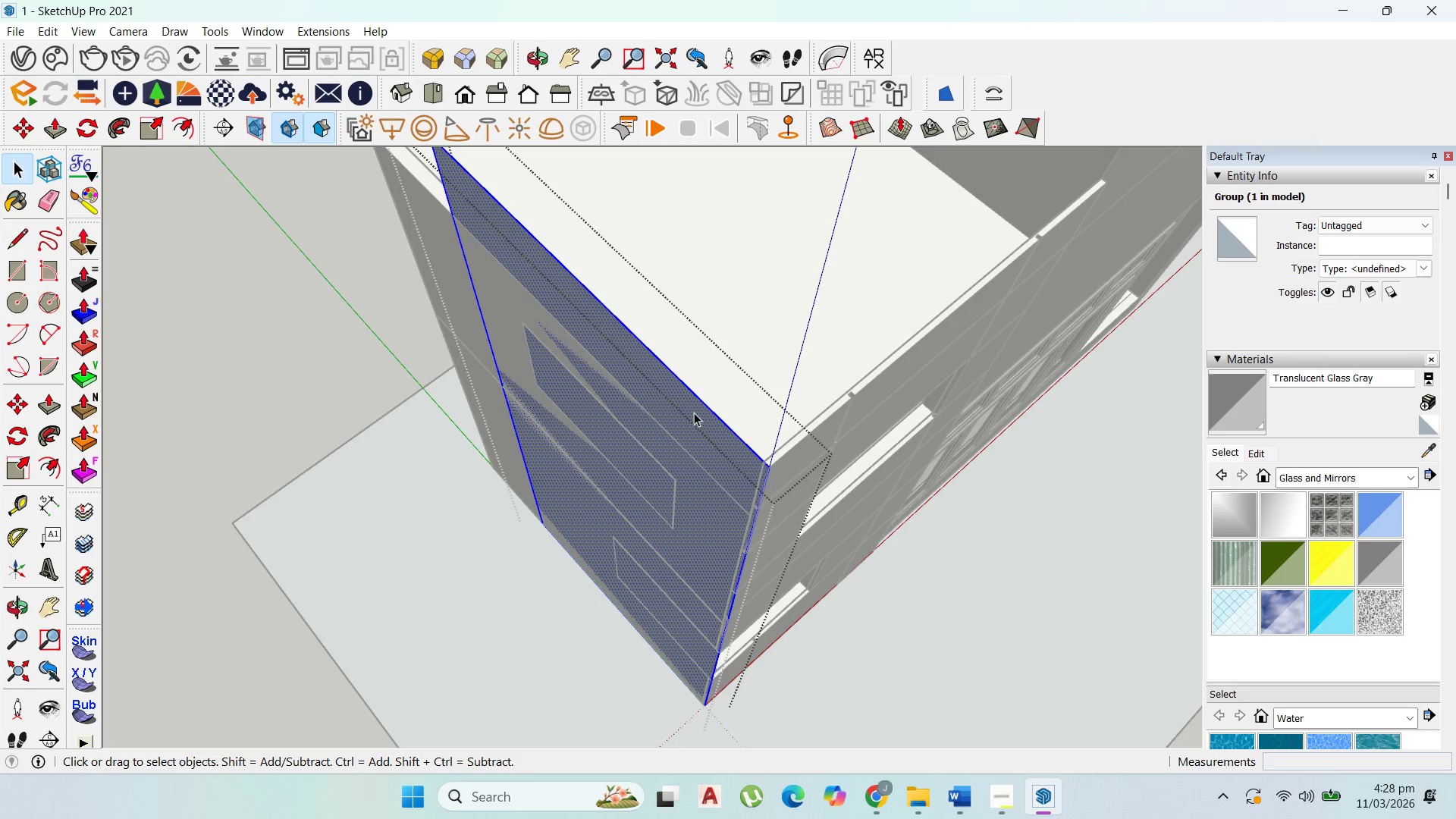 
triple_click([694, 413])
 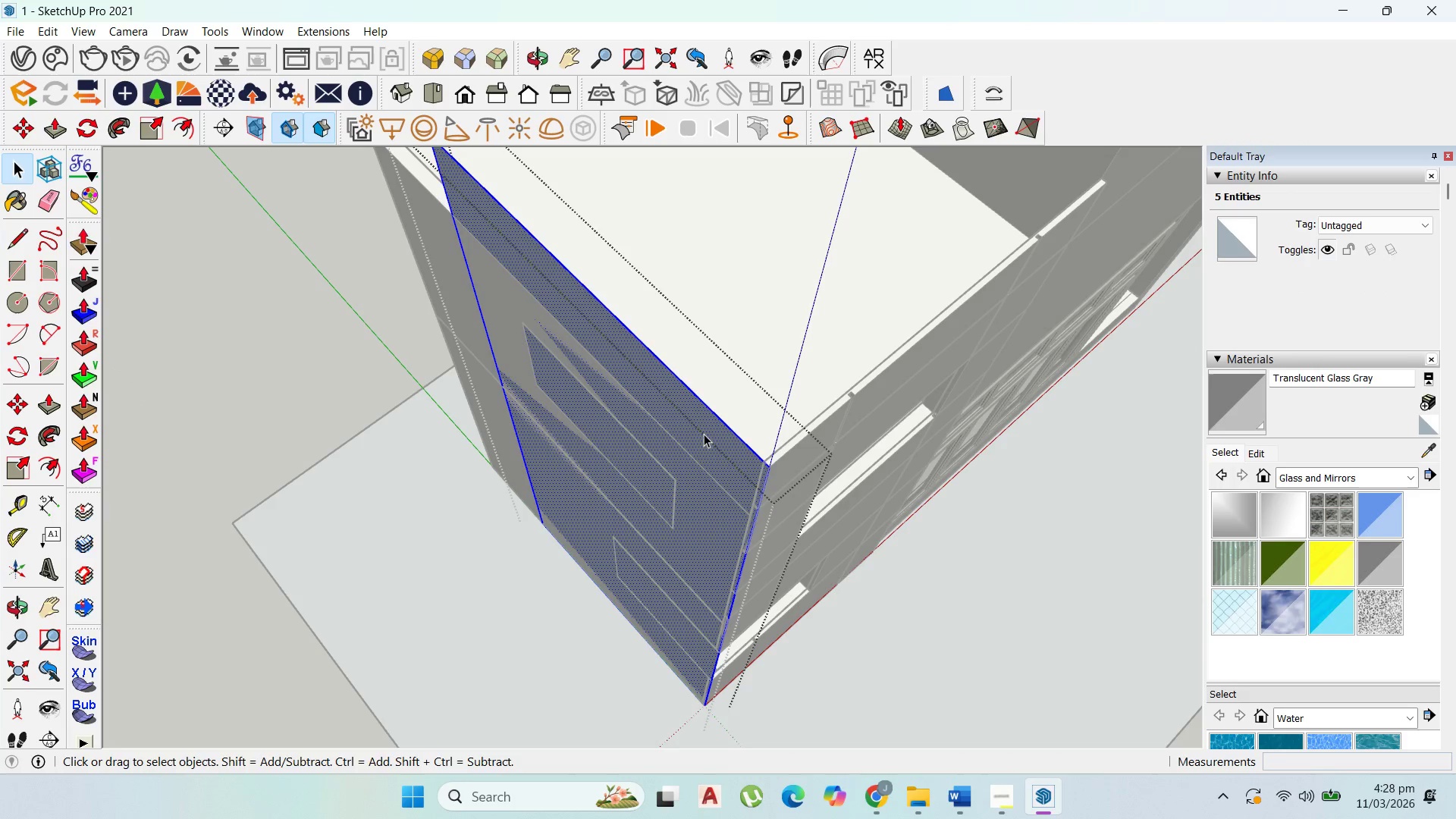 
key(P)
 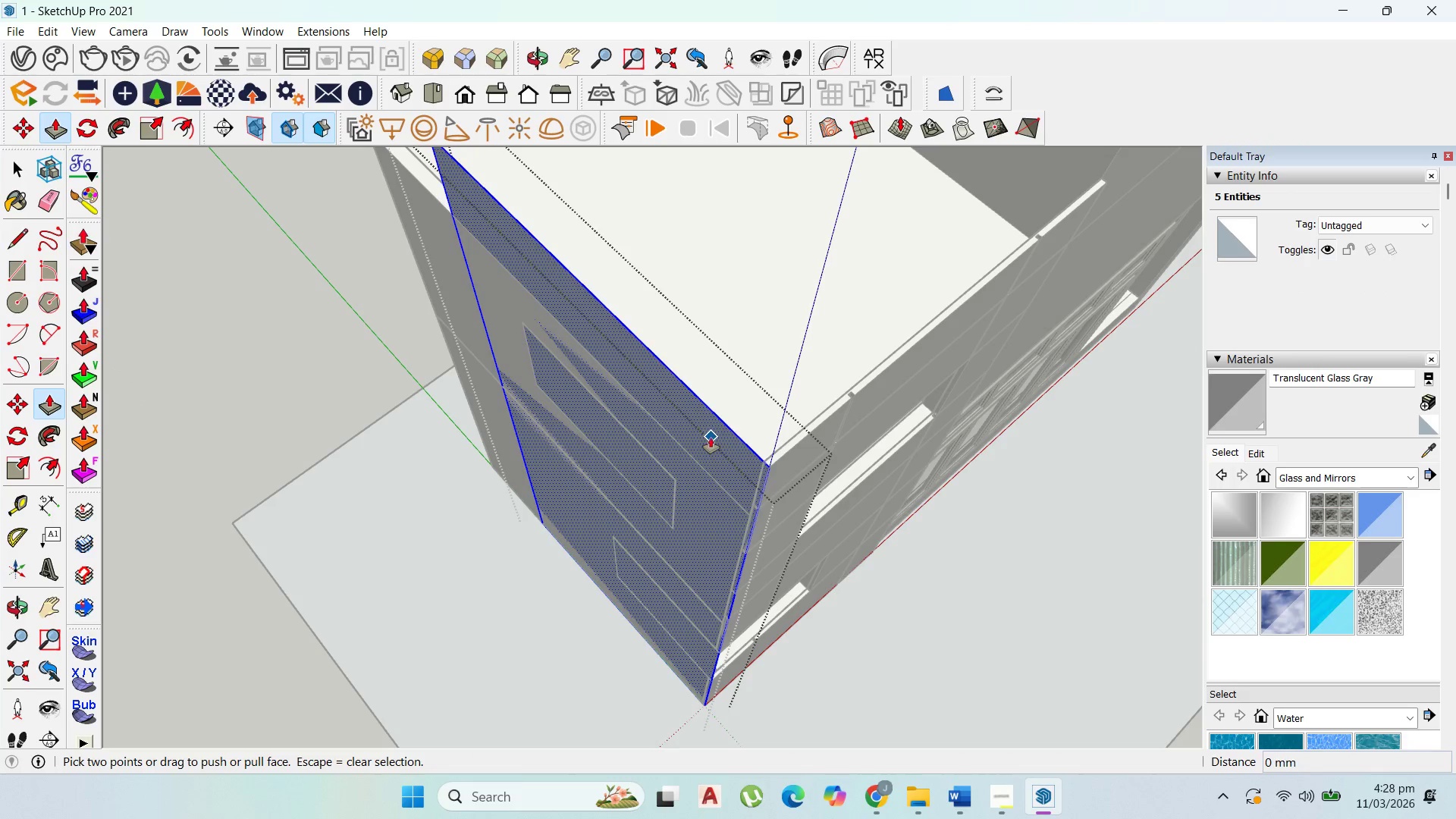 
left_click([711, 438])
 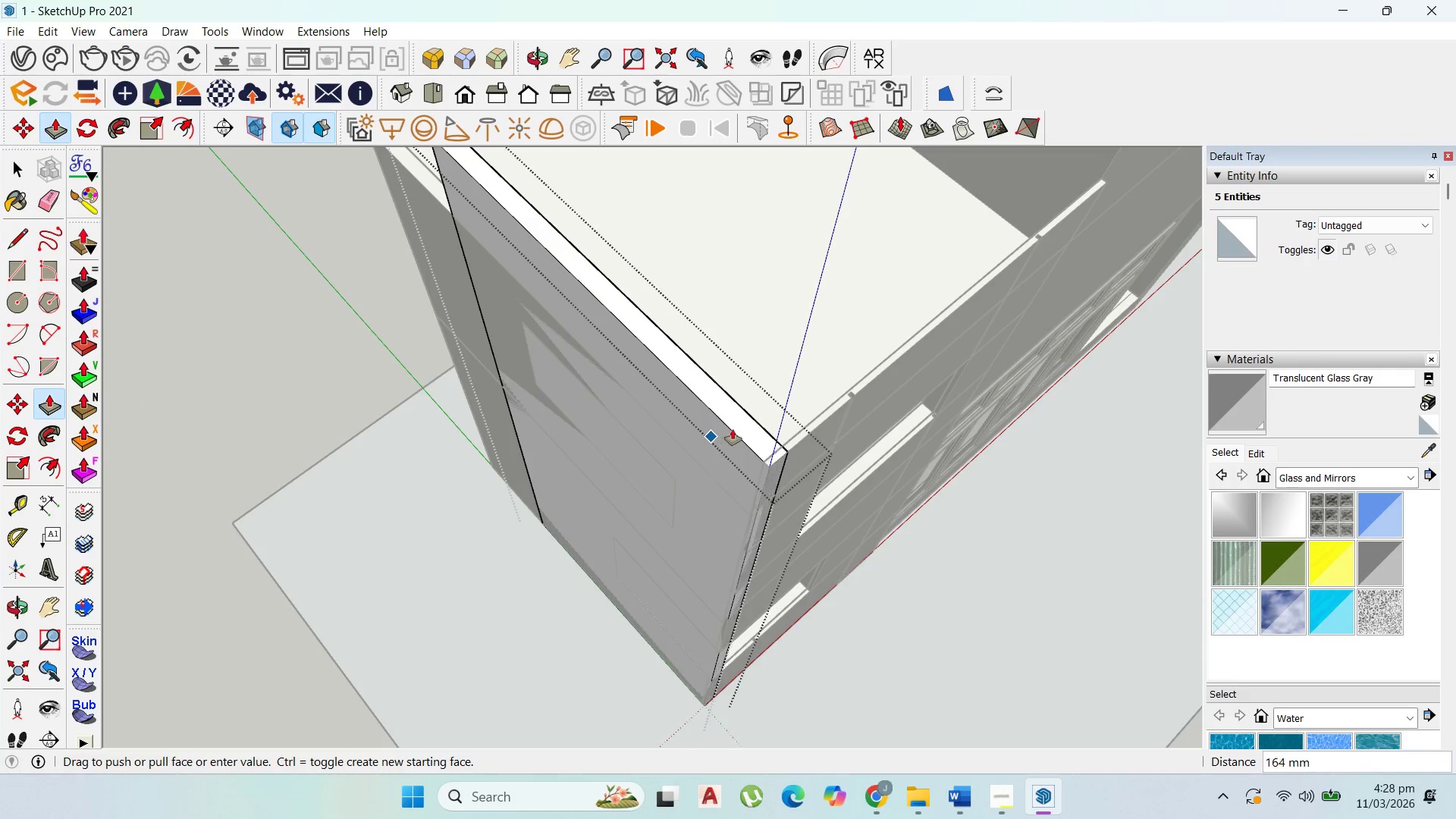 
scroll: coordinate [733, 429], scroll_direction: up, amount: 2.0
 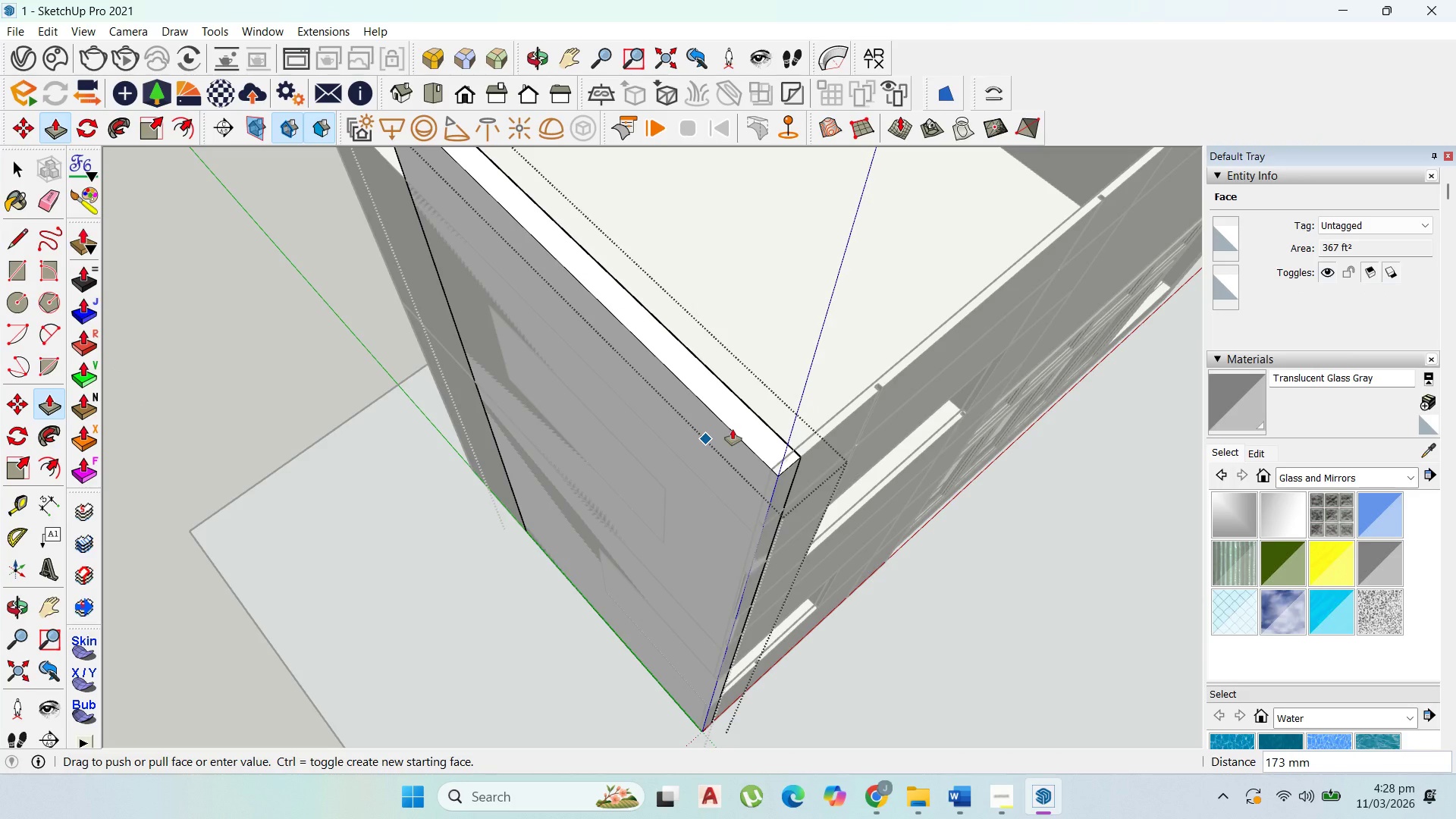 
type(35)
 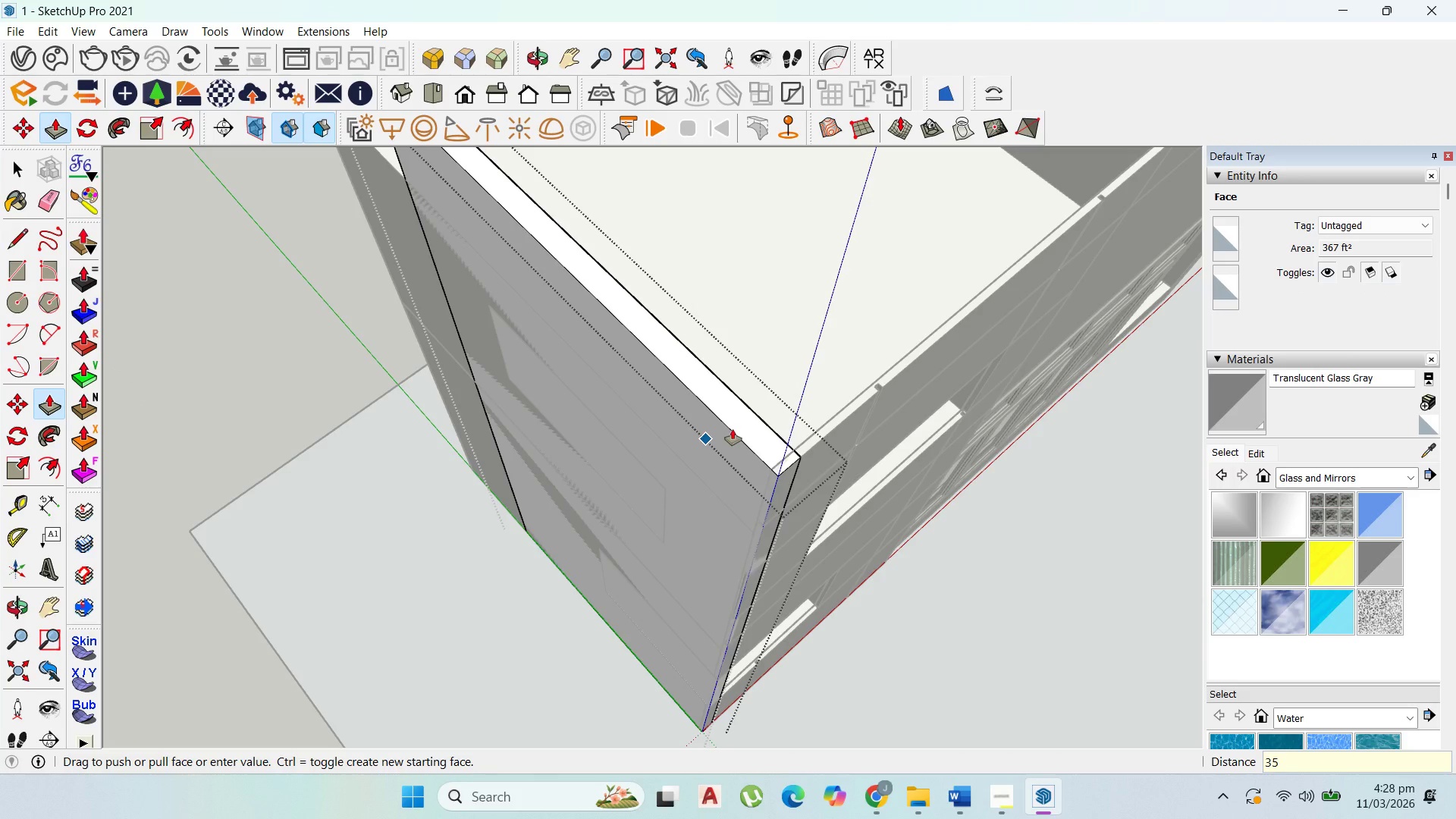 
key(Enter)
 